 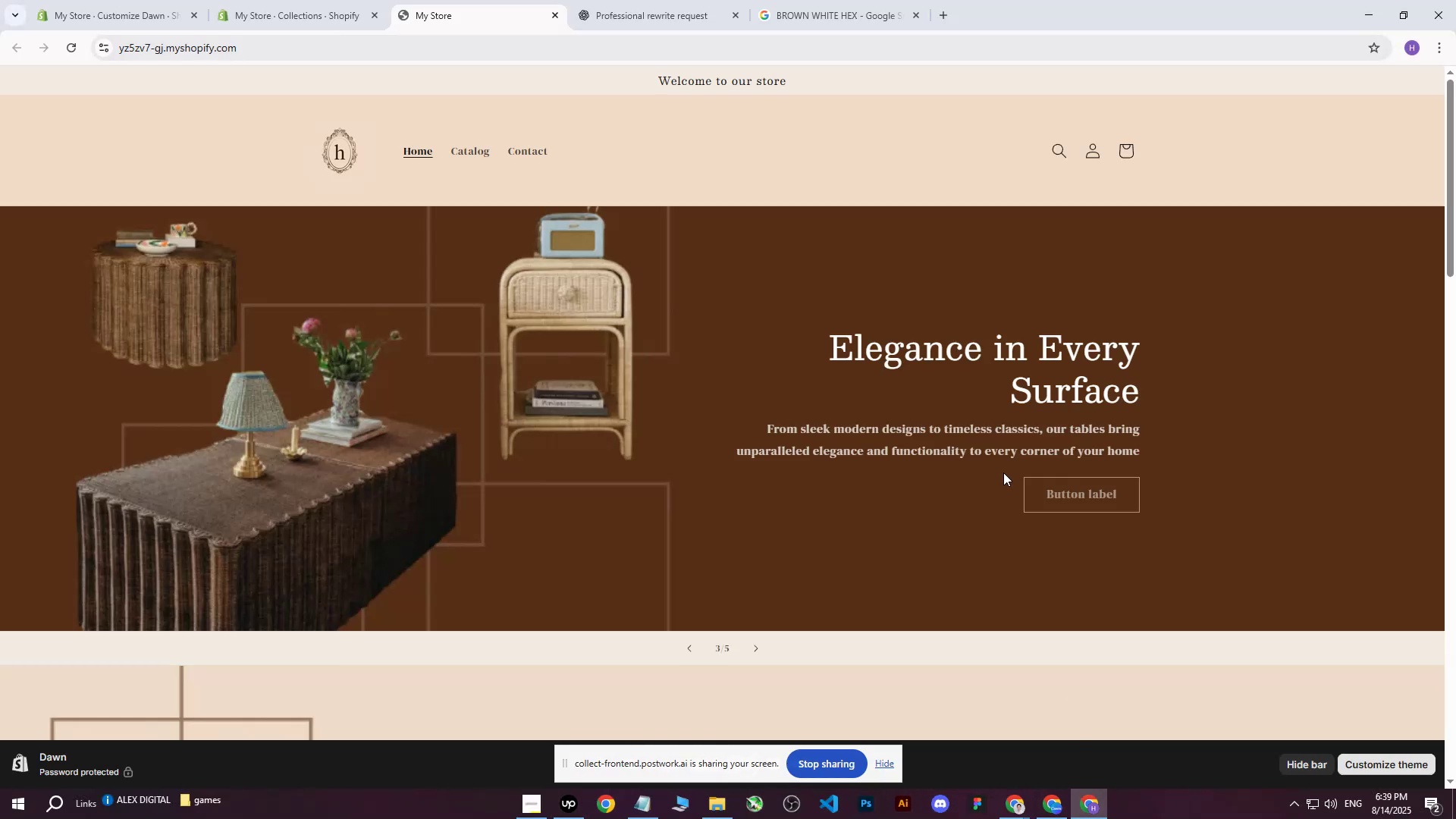 
scroll: coordinate [741, 343], scroll_direction: down, amount: 15.0
 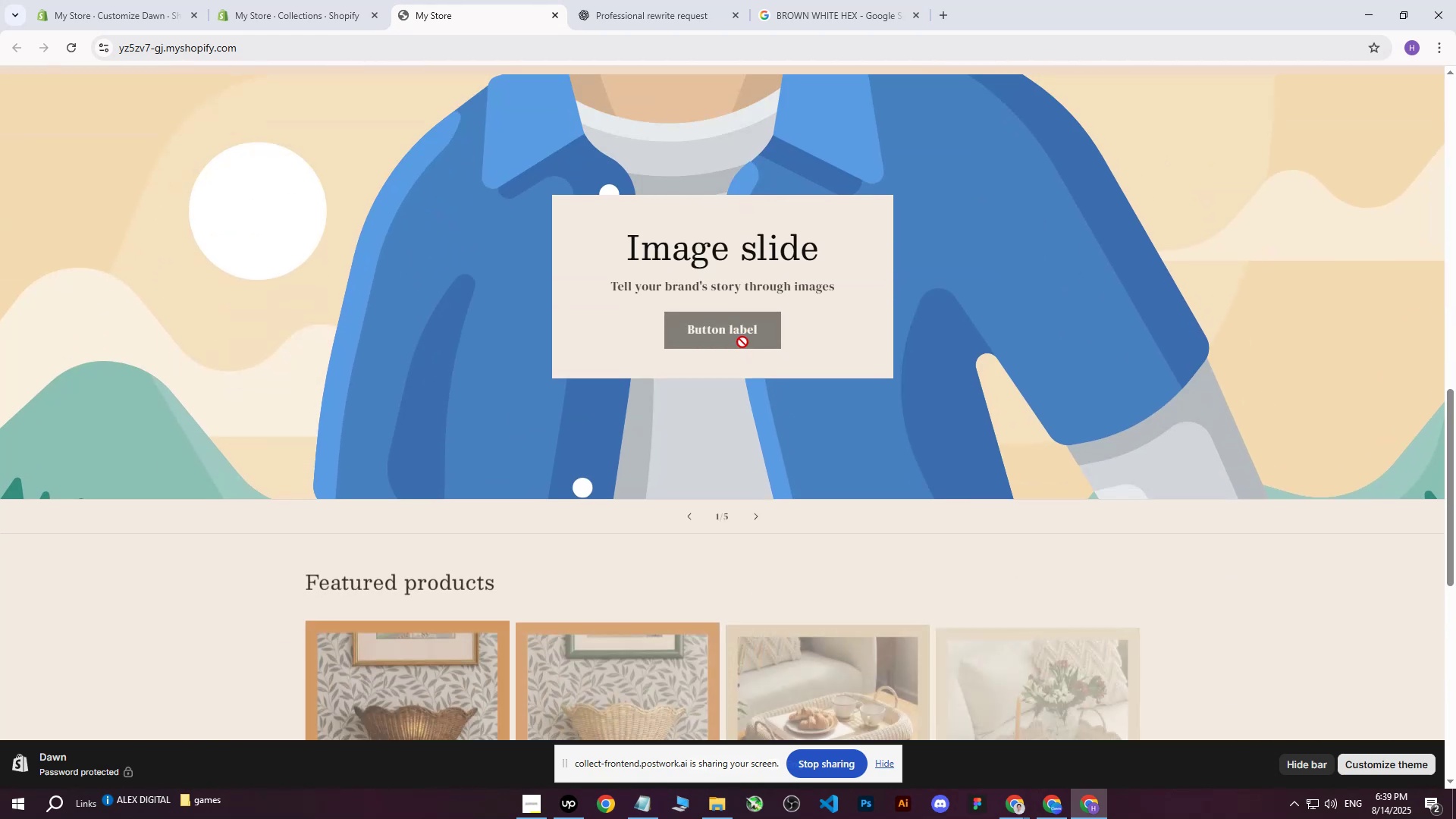 
scroll: coordinate [611, 297], scroll_direction: up, amount: 5.0
 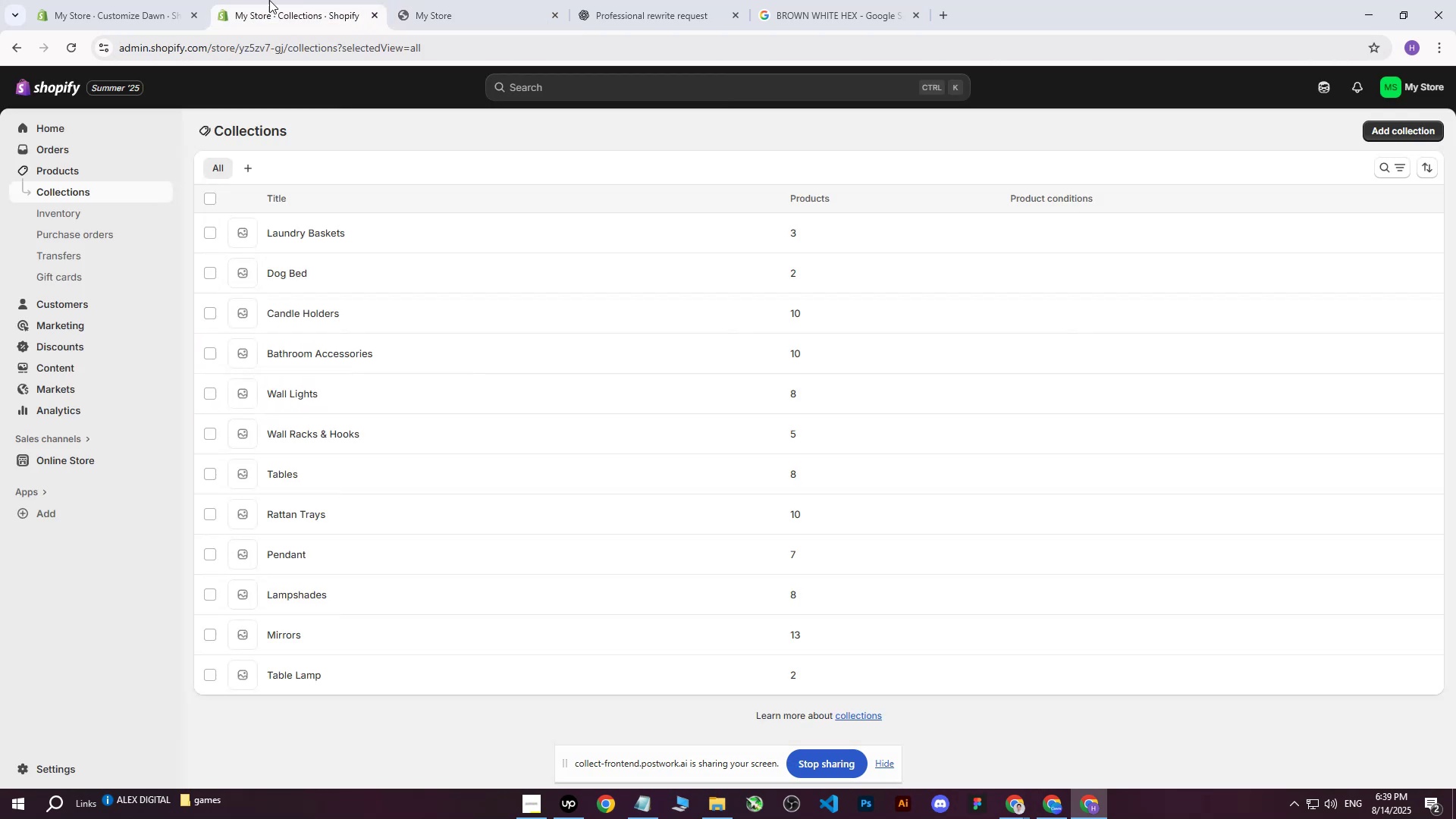 
double_click([182, 0])
 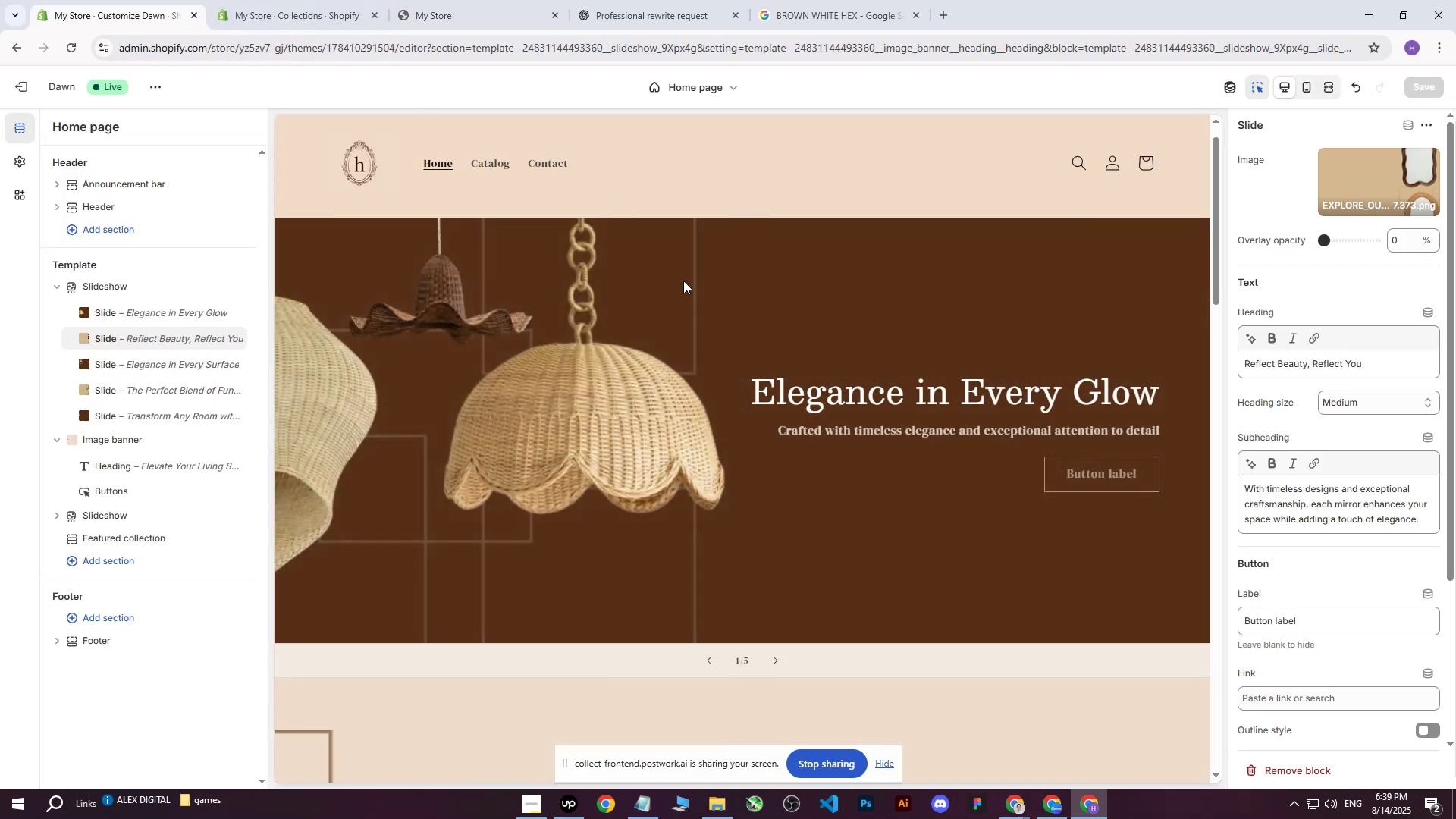 
scroll: coordinate [750, 339], scroll_direction: down, amount: 14.0
 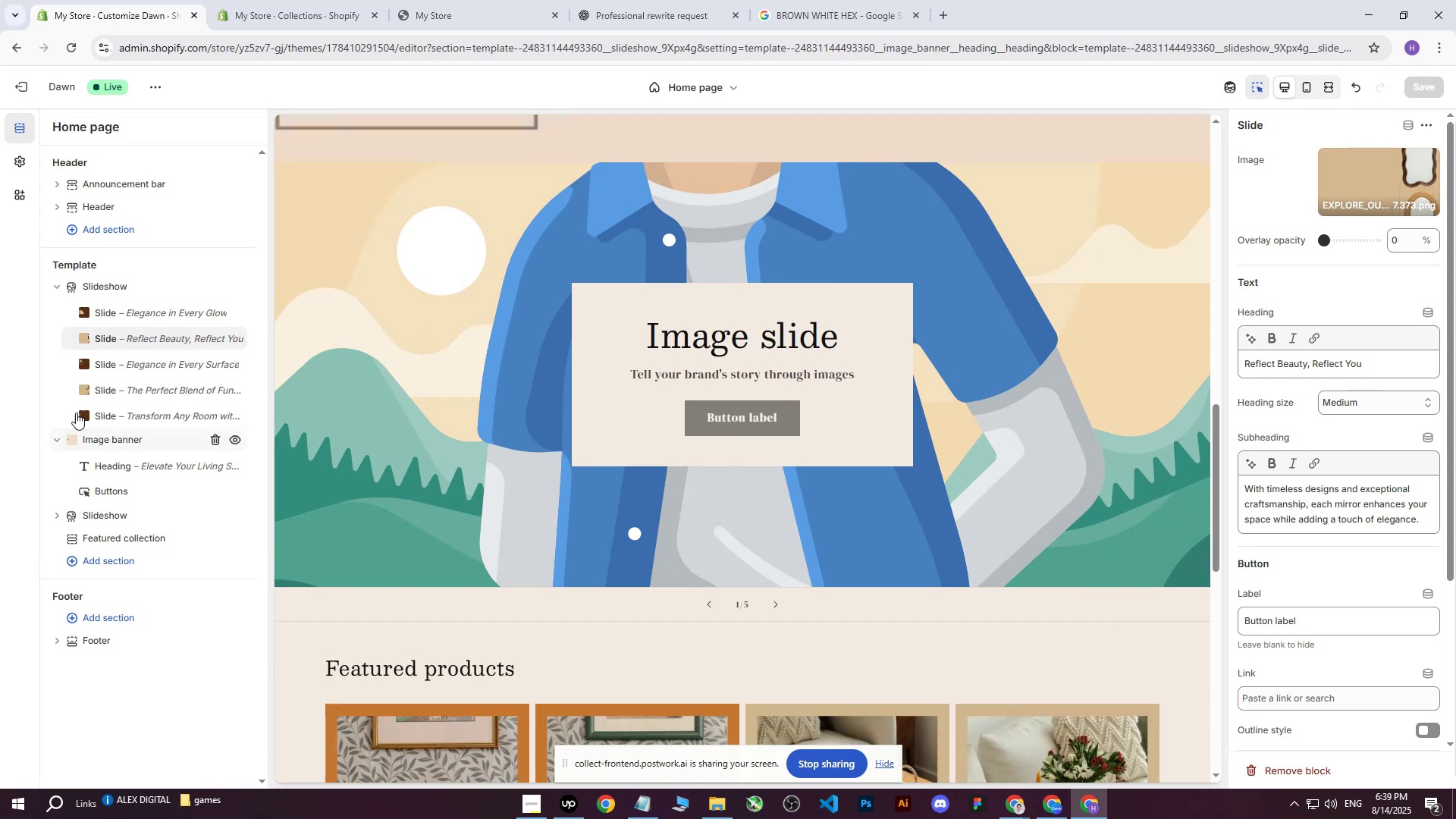 
left_click([55, 288])
 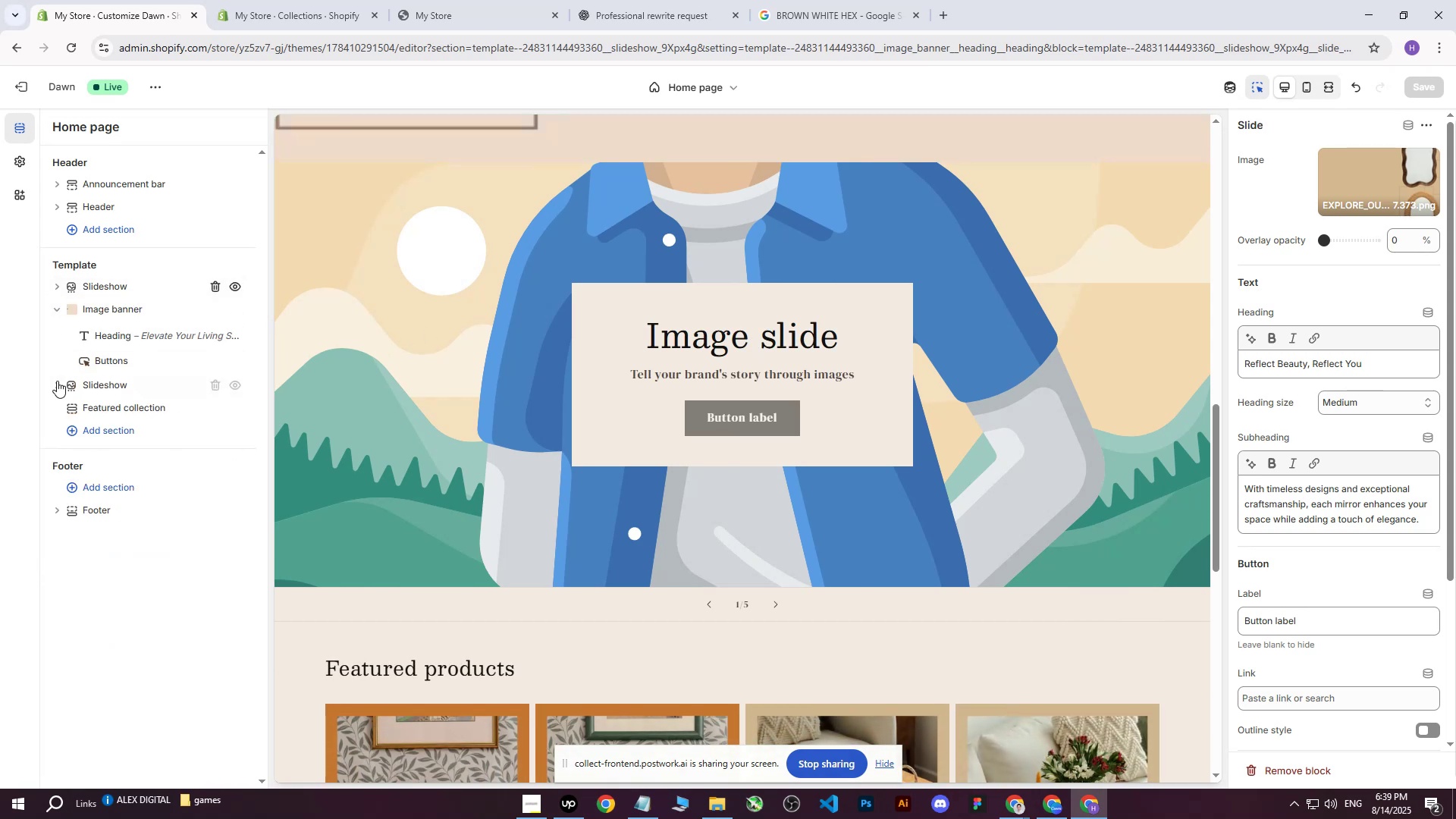 
left_click([57, 383])
 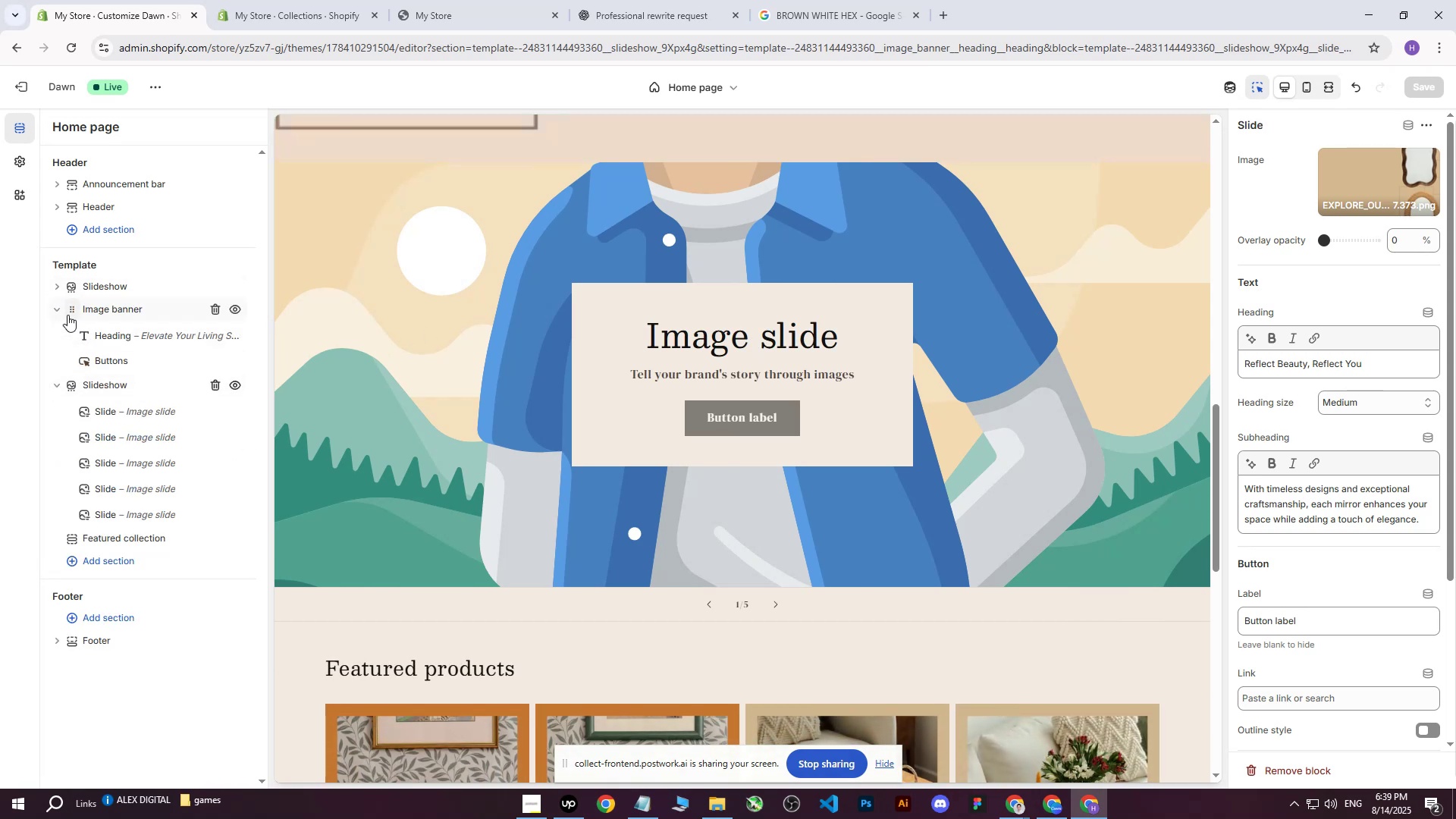 
left_click([62, 306])
 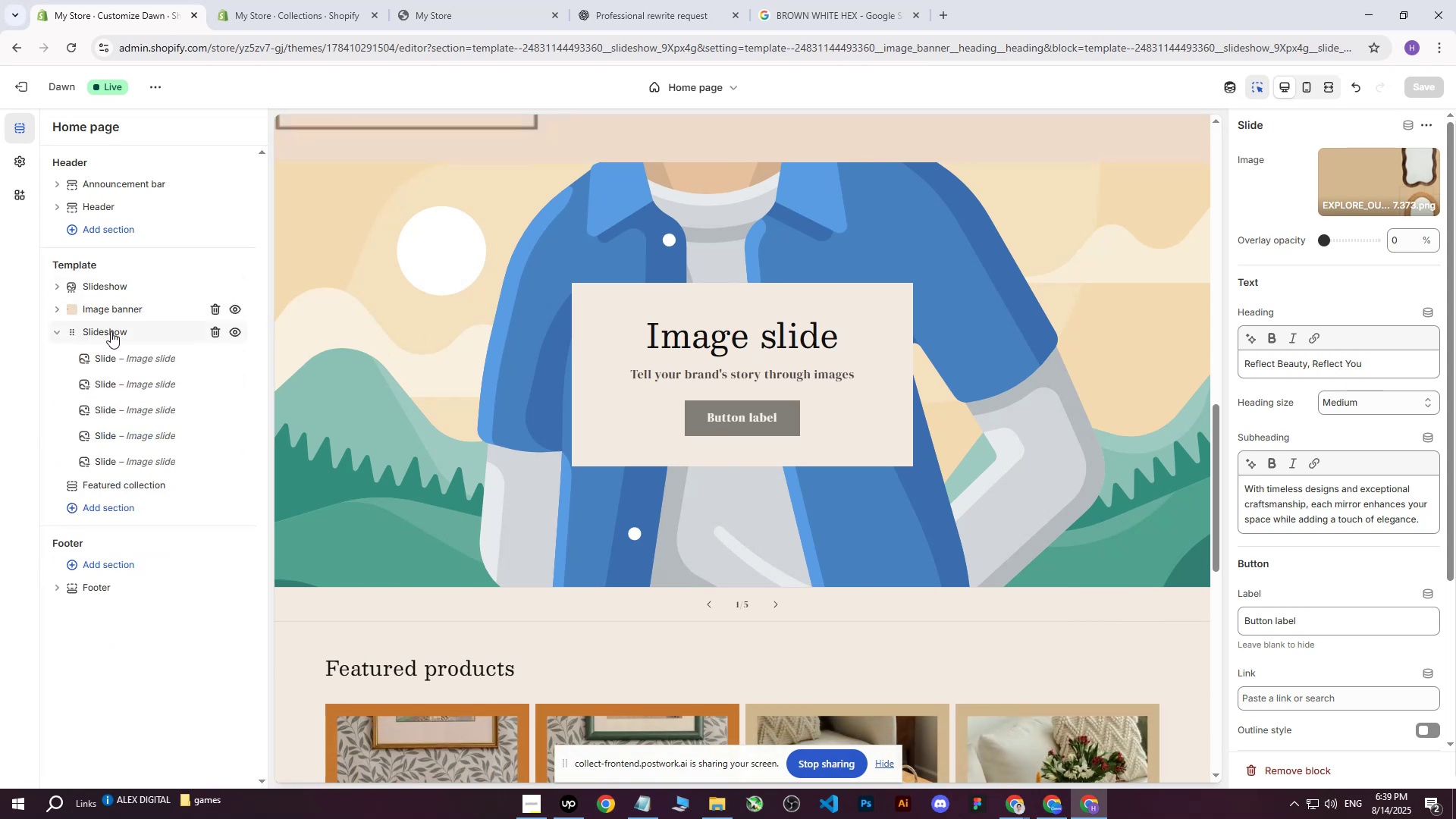 
scroll: coordinate [733, 386], scroll_direction: up, amount: 8.0
 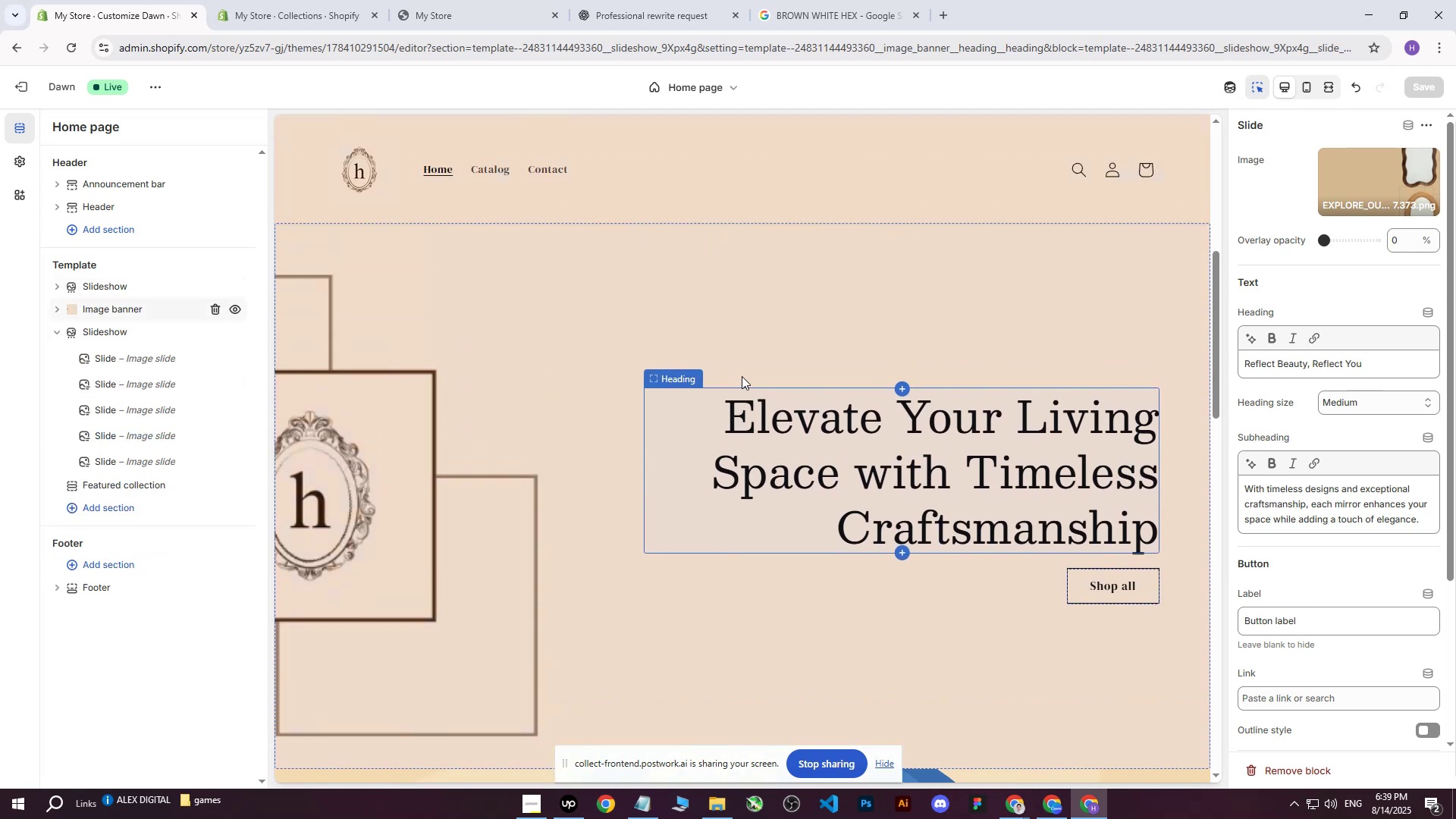 
scroll: coordinate [1374, 528], scroll_direction: down, amount: 4.0
 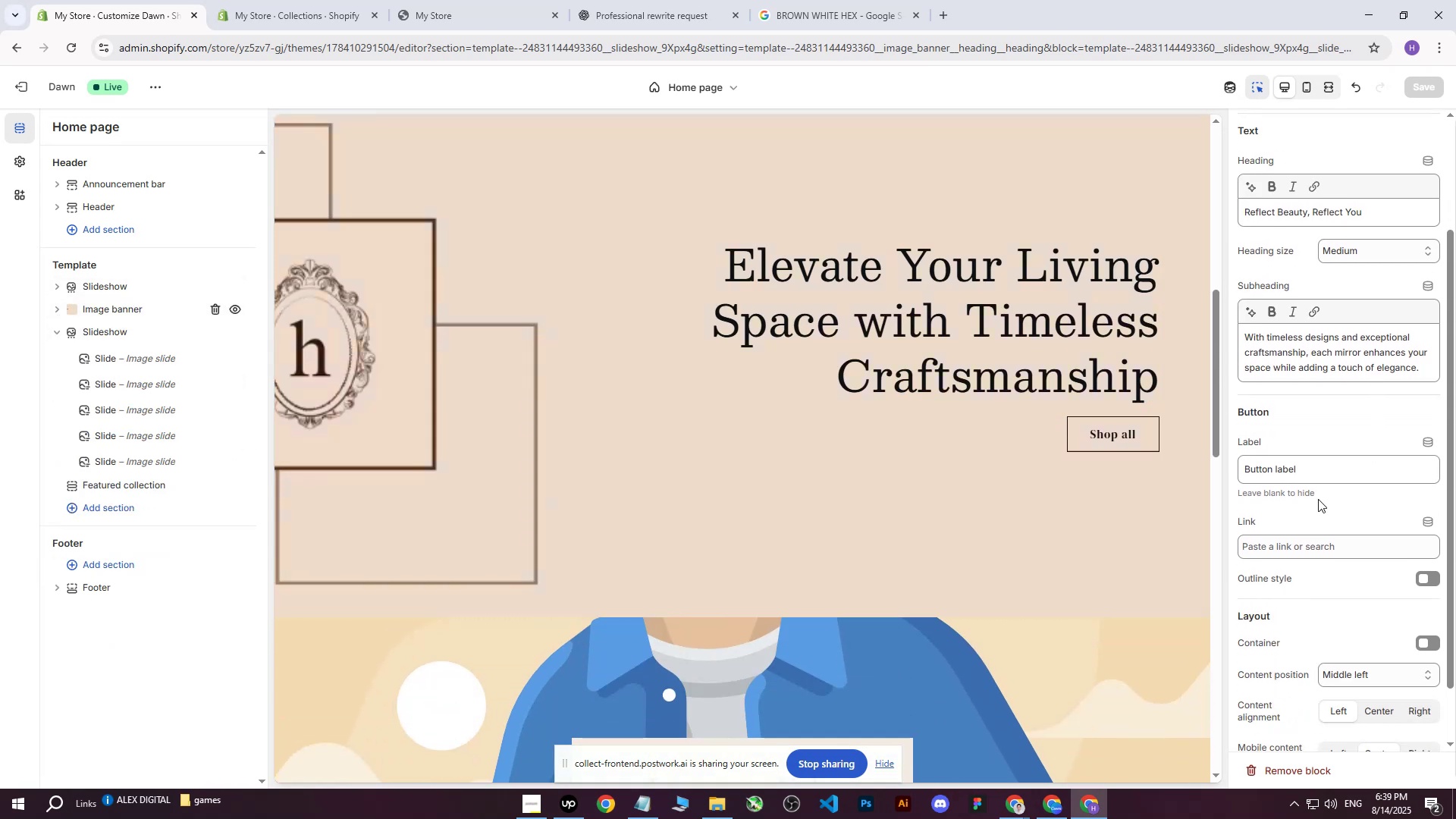 
left_click_drag(start_coordinate=[1323, 480], to_coordinate=[1185, 471])
 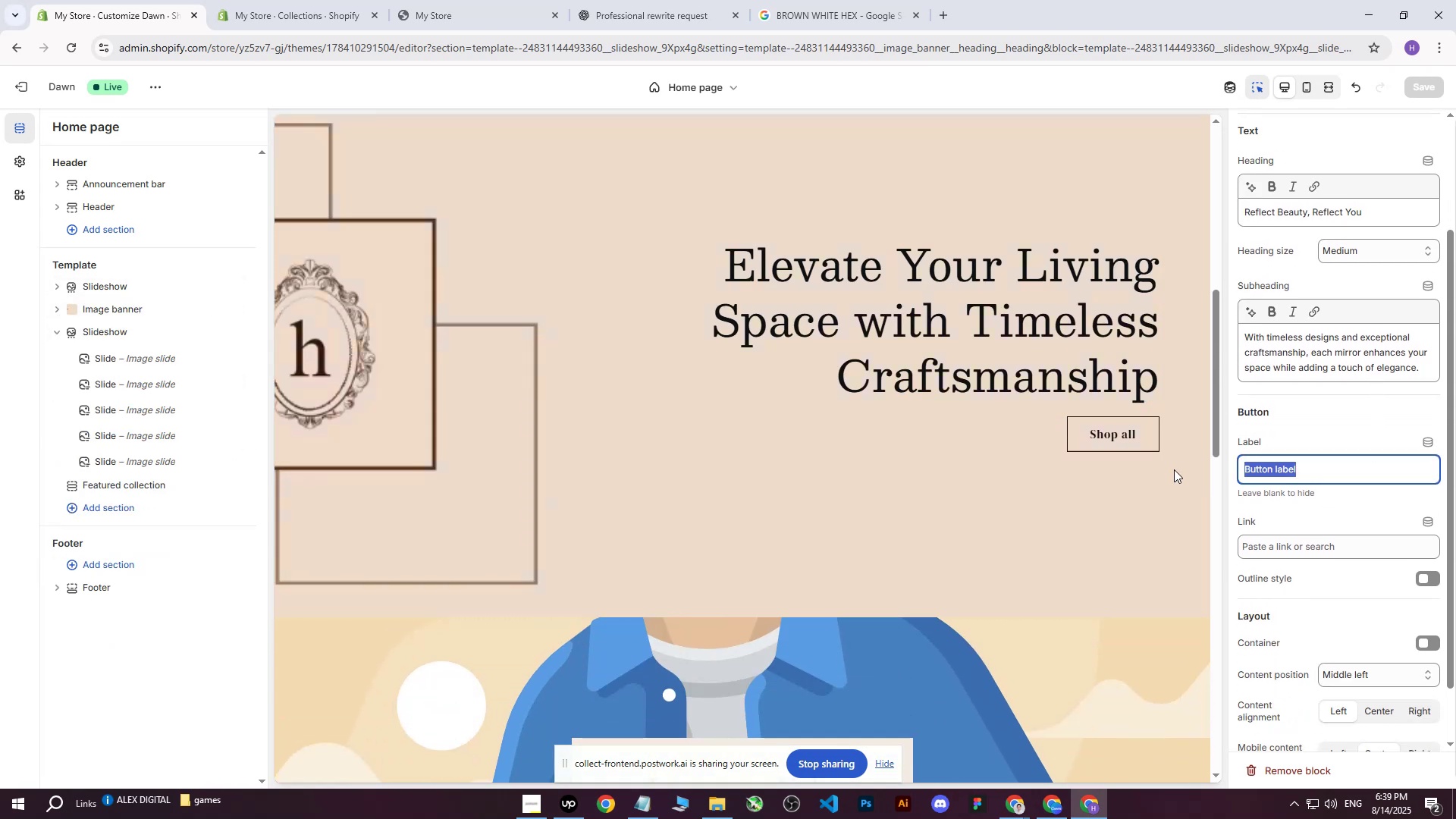 
key(CapsLock)
 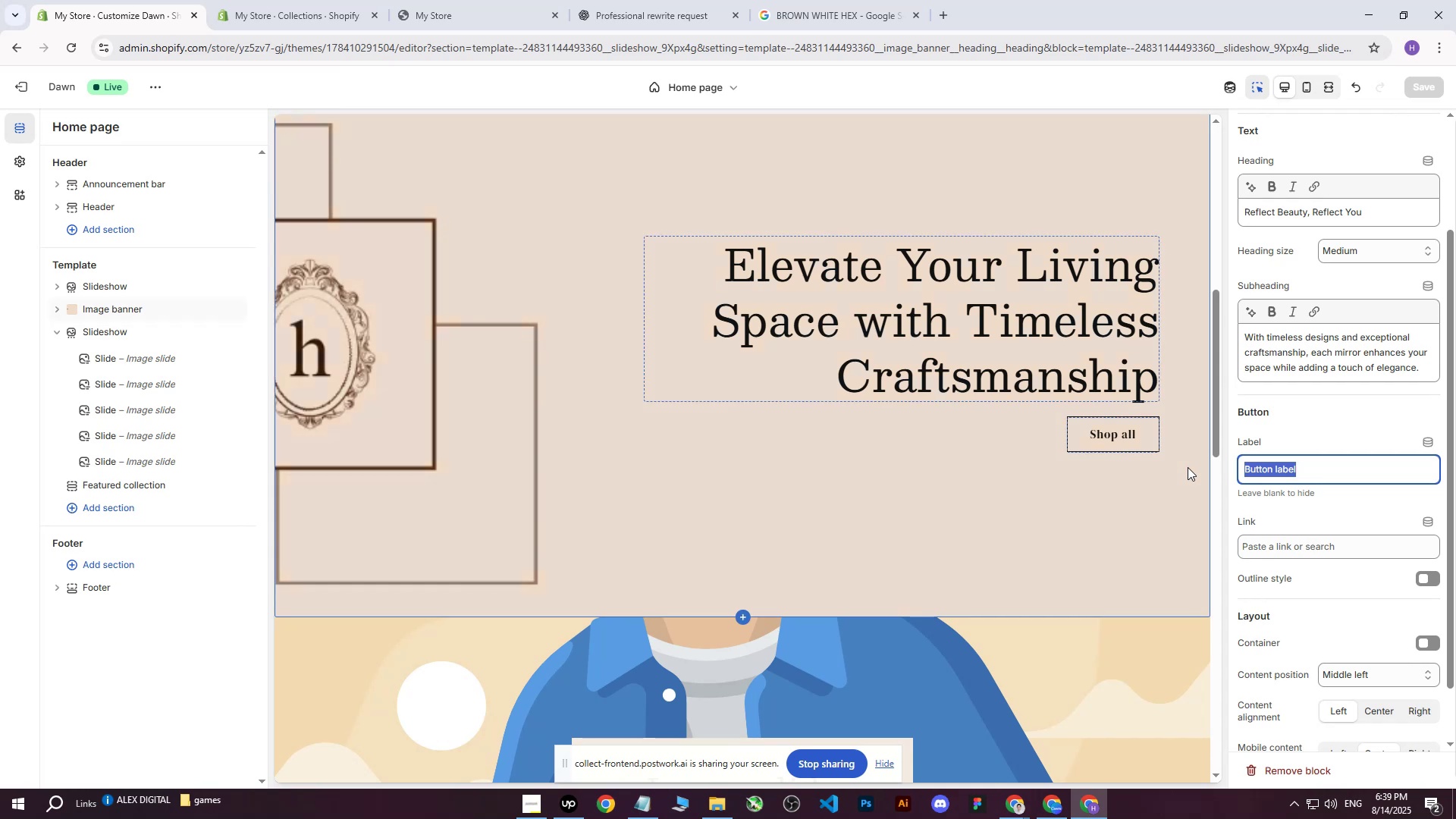 
key(E)
 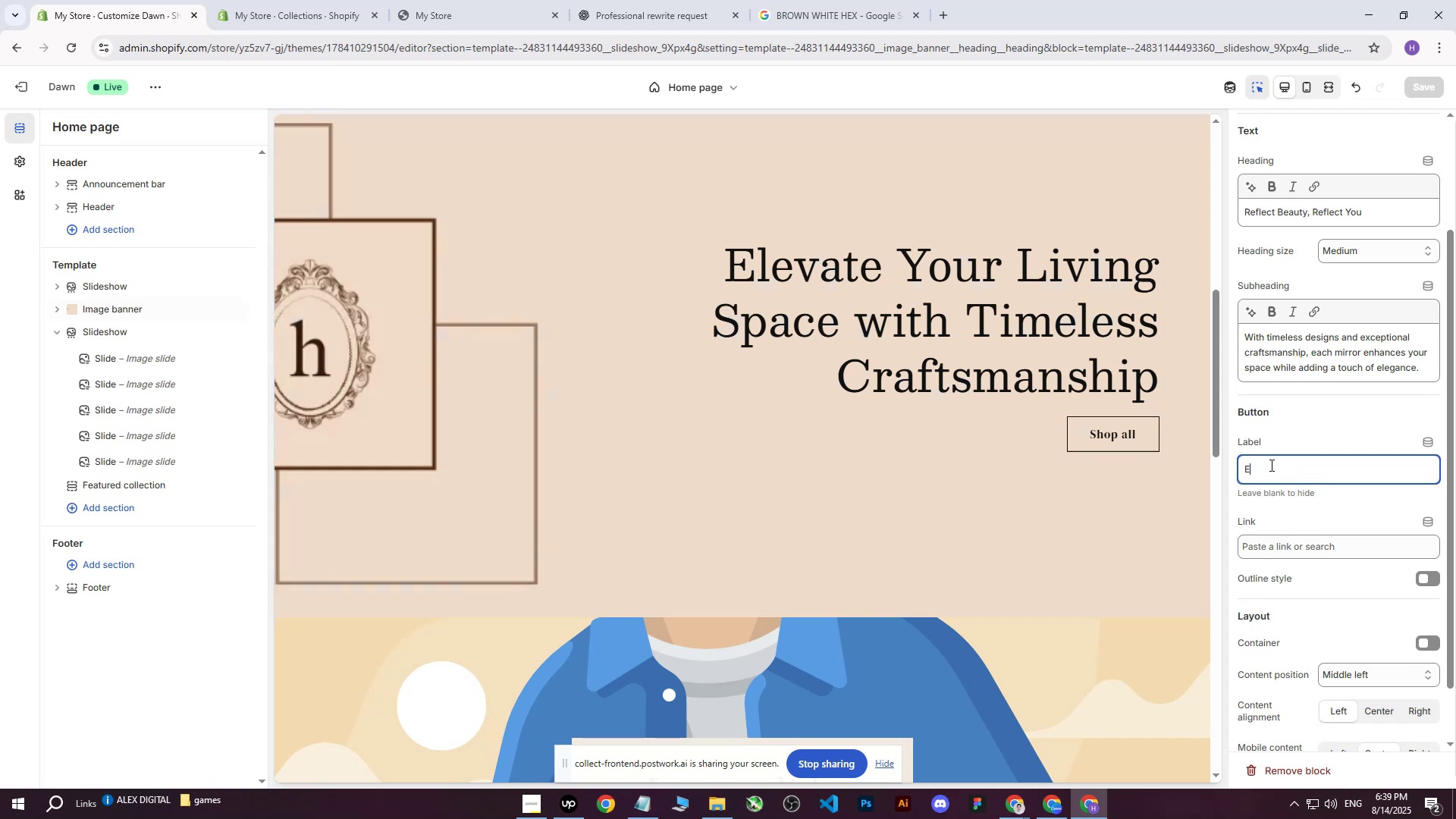 
key(CapsLock)
 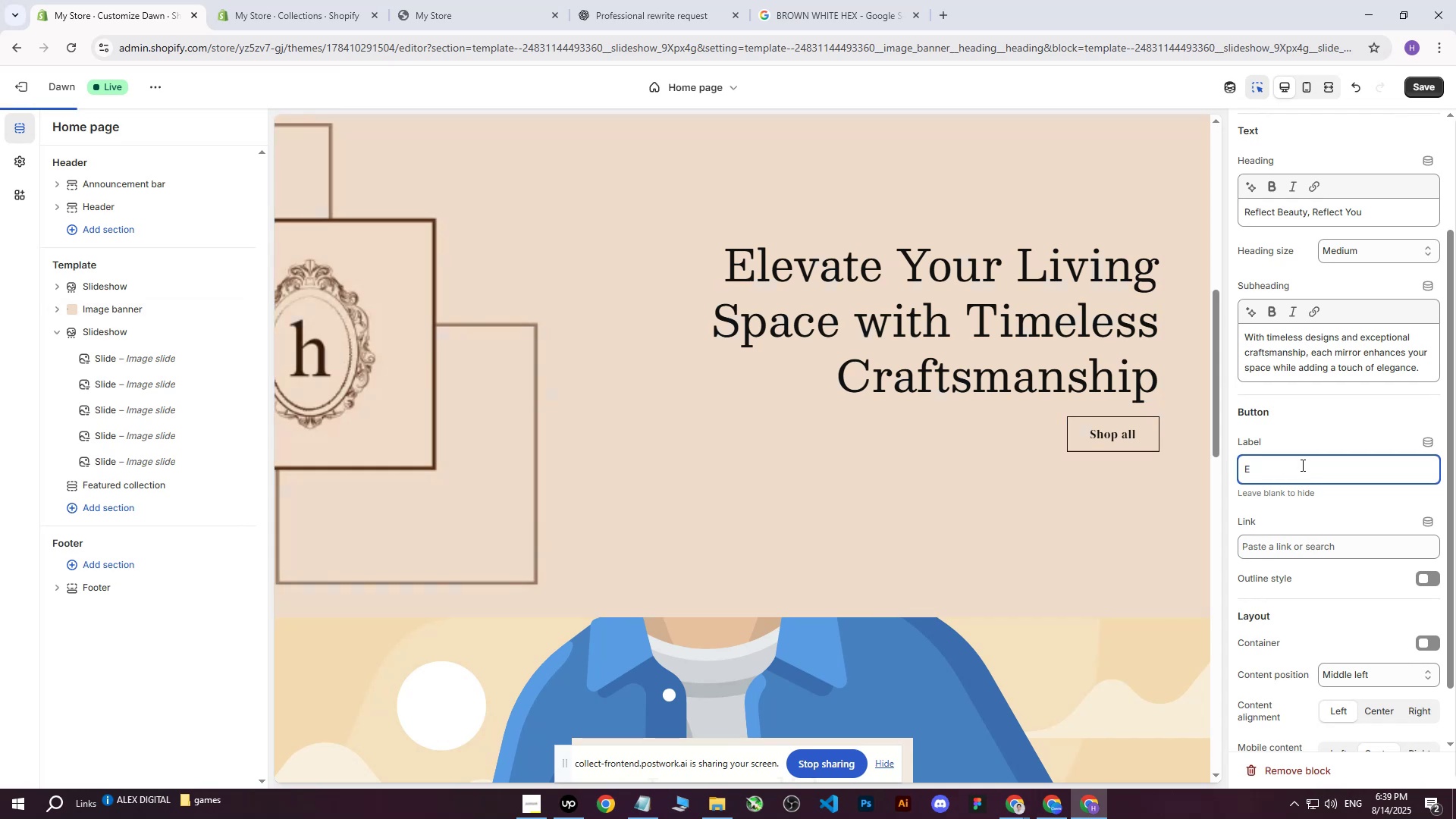 
key(X)
 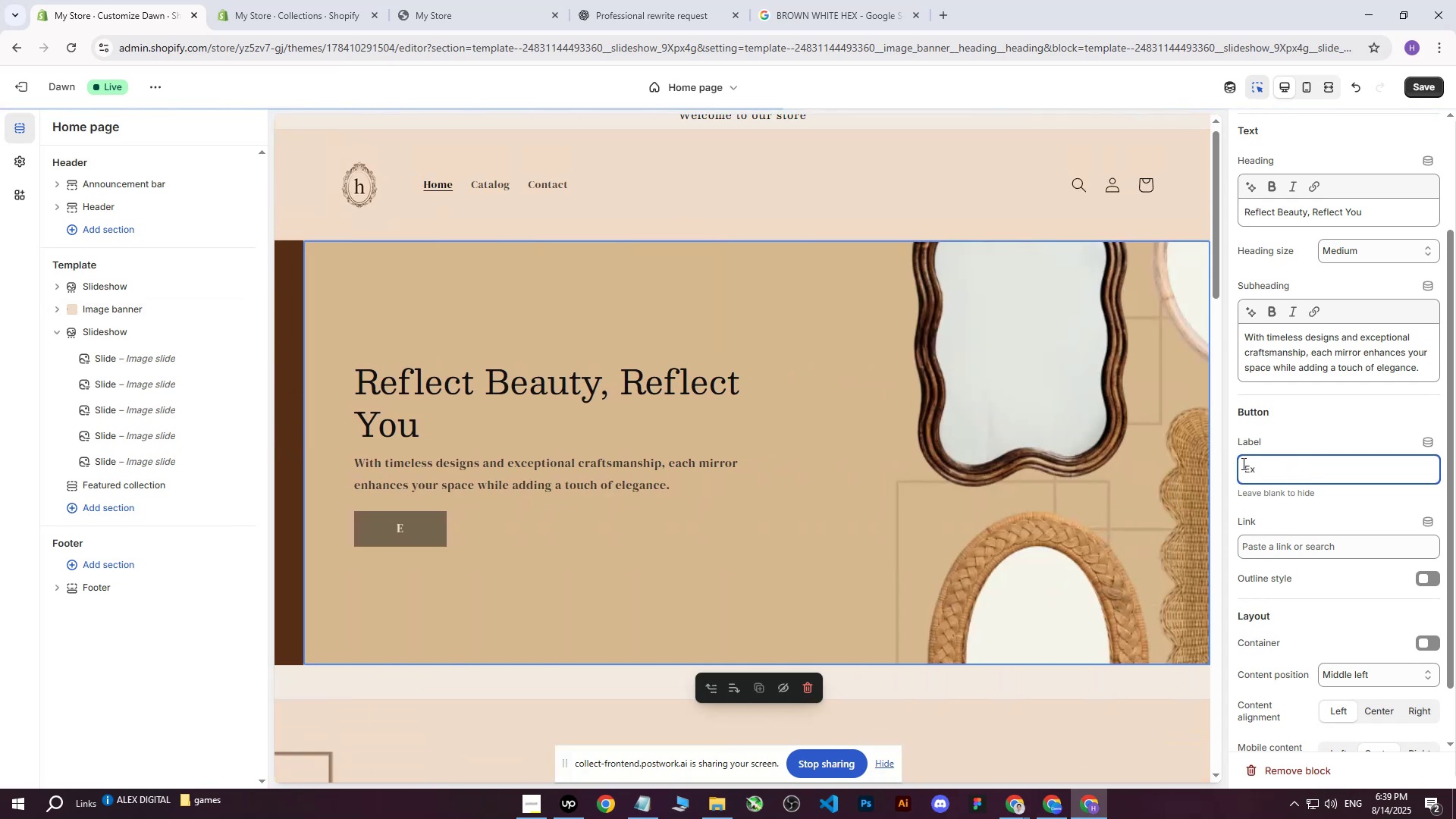 
hold_key(key=ControlLeft, duration=1.44)
 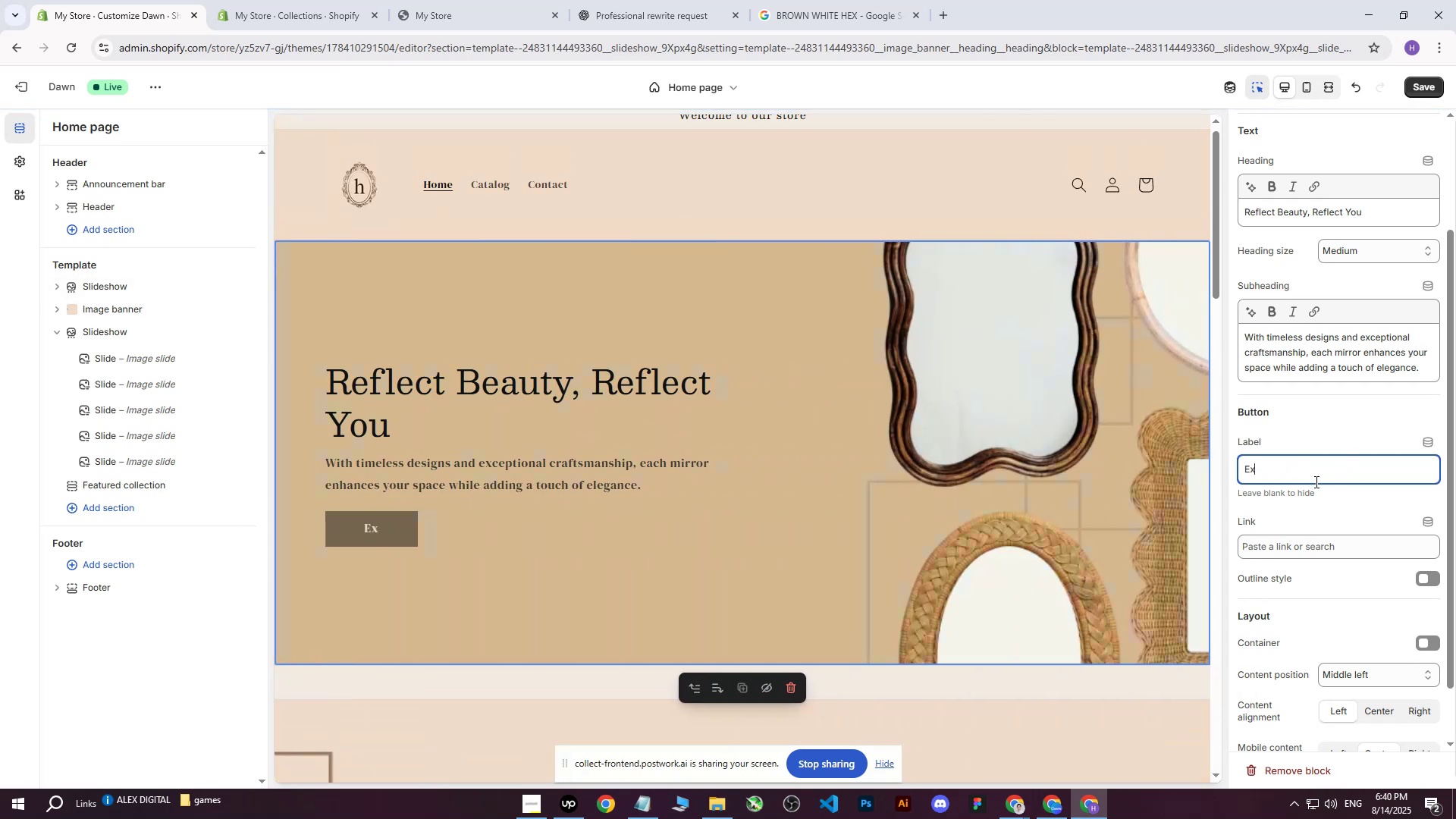 
type(plore Mirrors)
 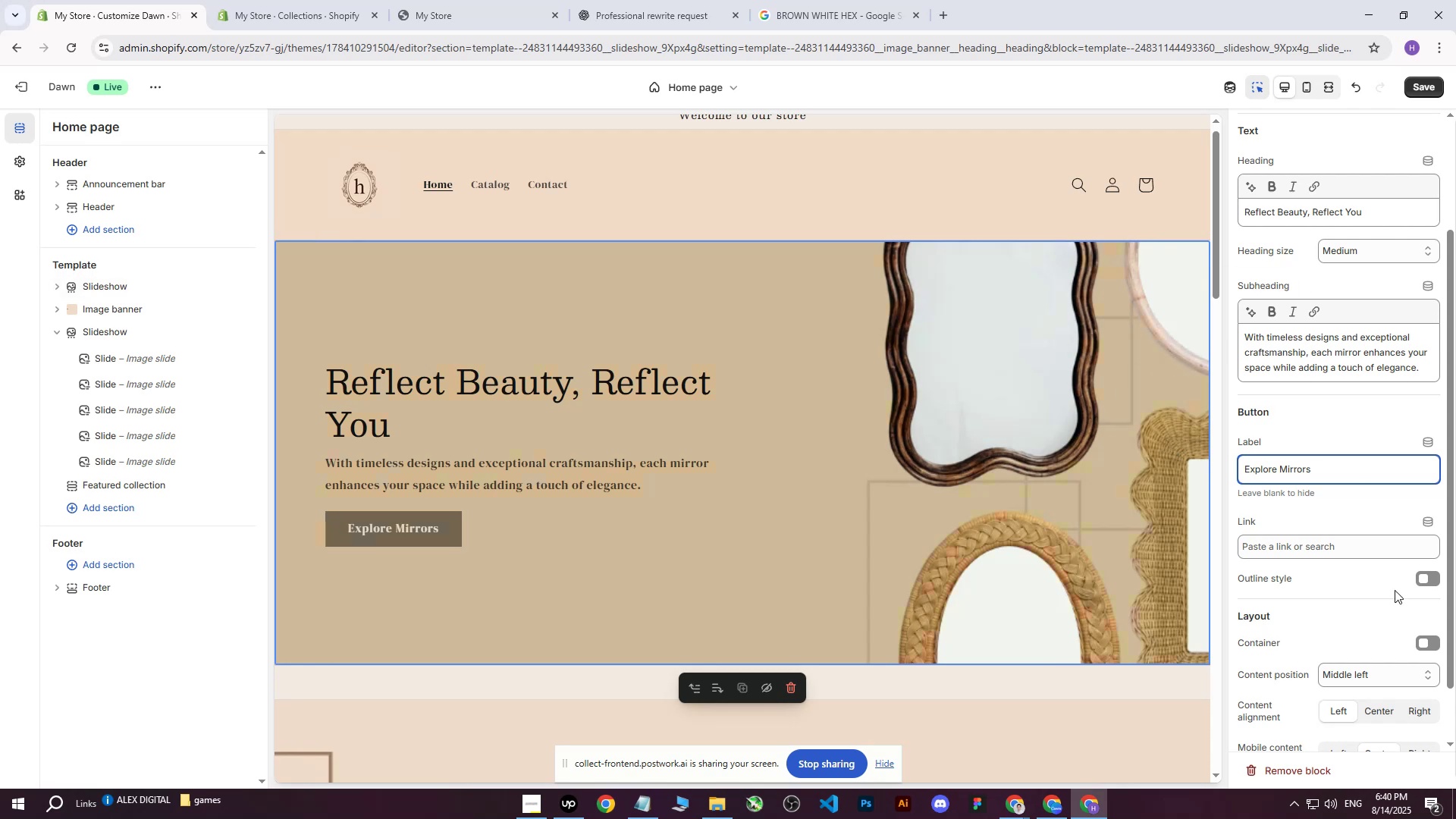 
left_click([1435, 577])
 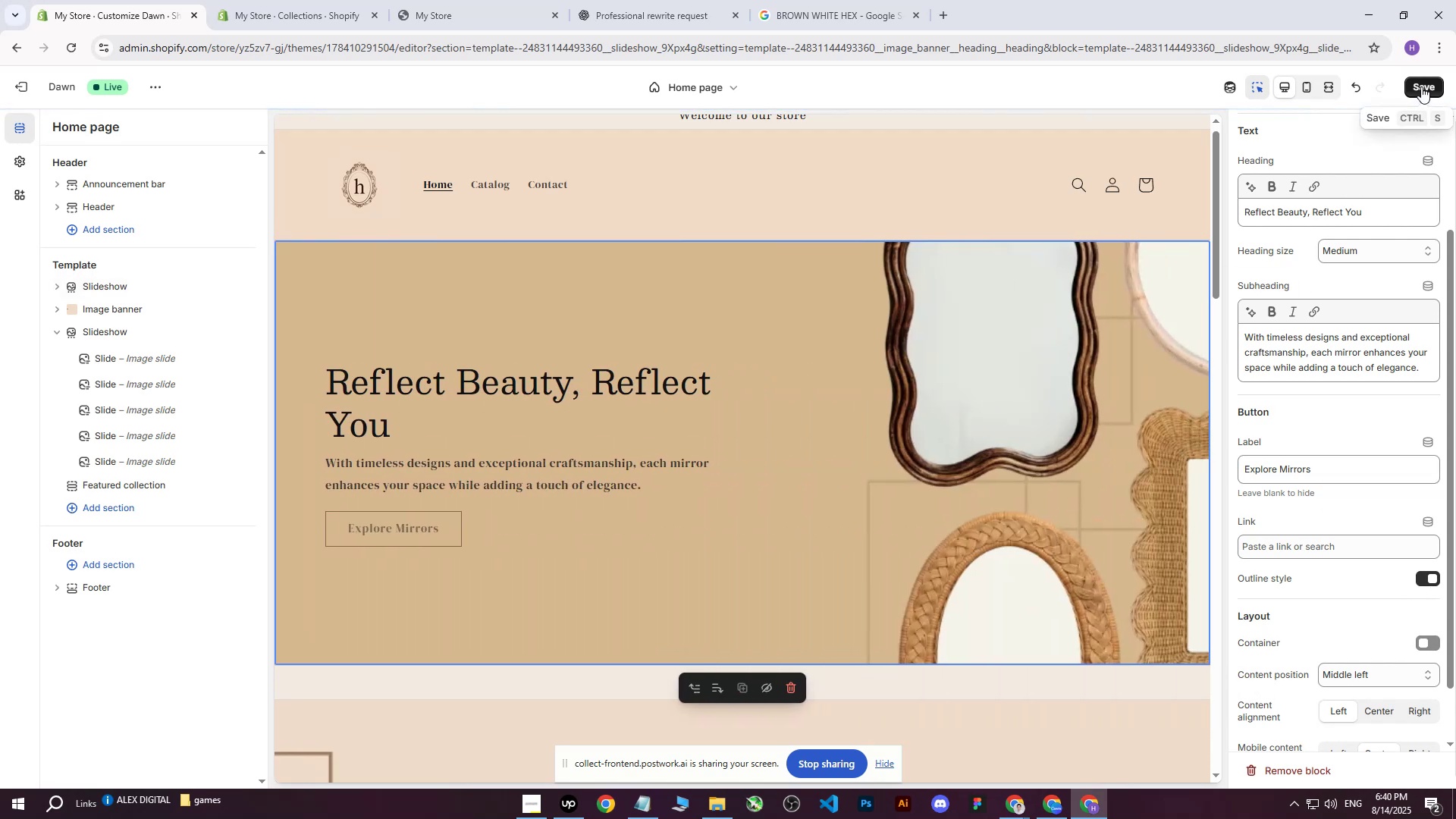 
left_click([1421, 86])
 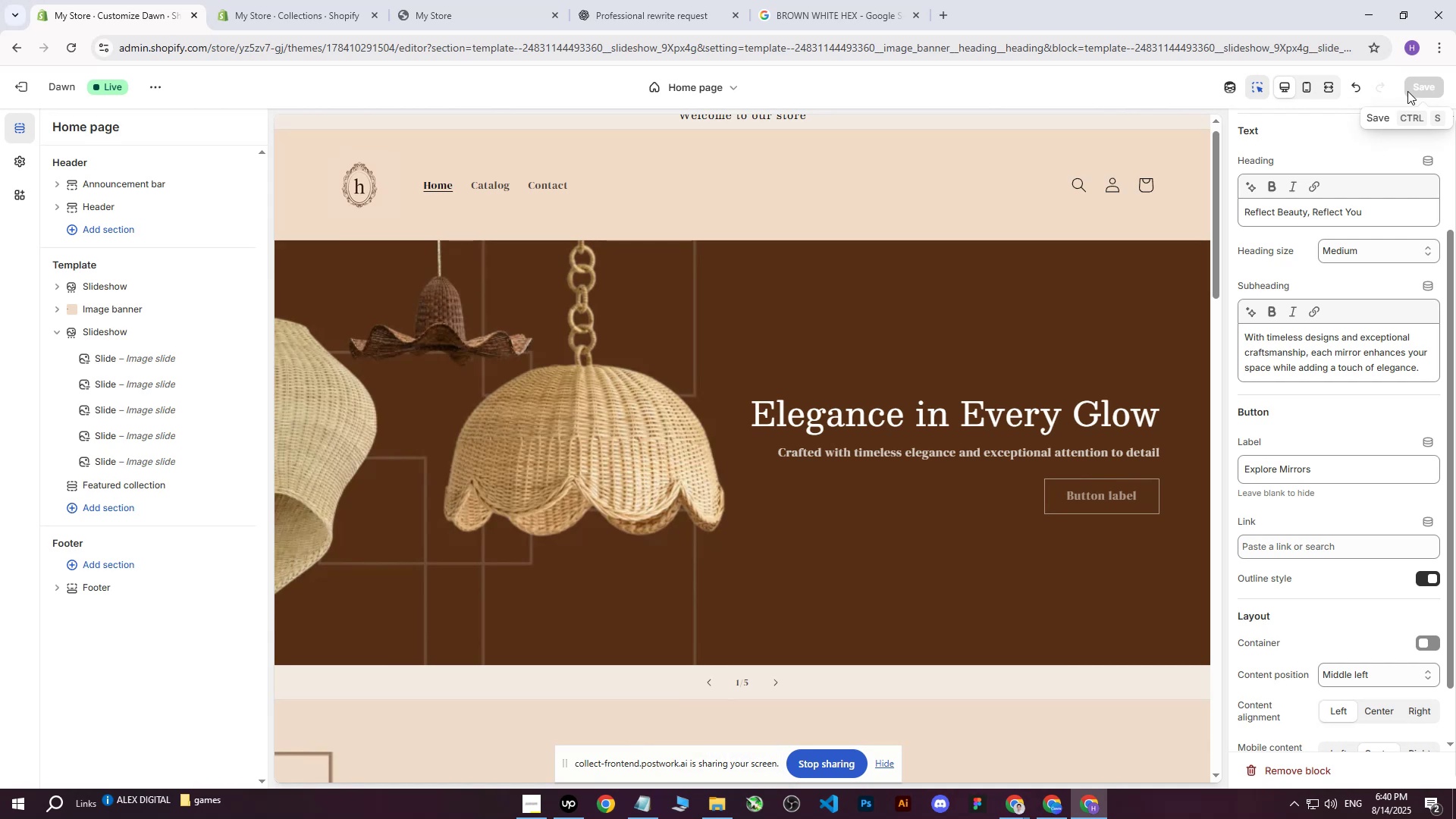 
wait(15.91)
 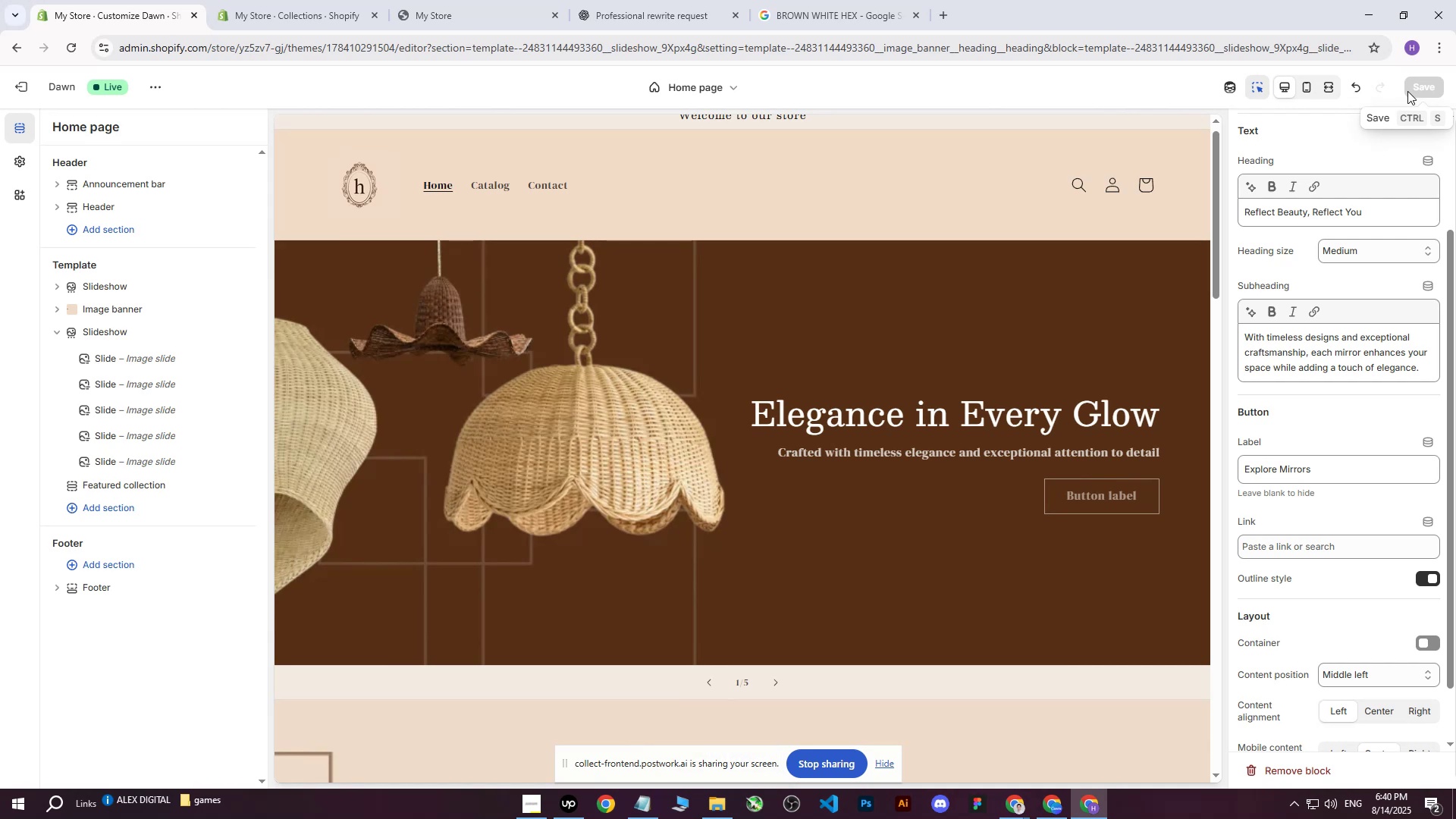 
scroll: coordinate [799, 478], scroll_direction: down, amount: 14.0
 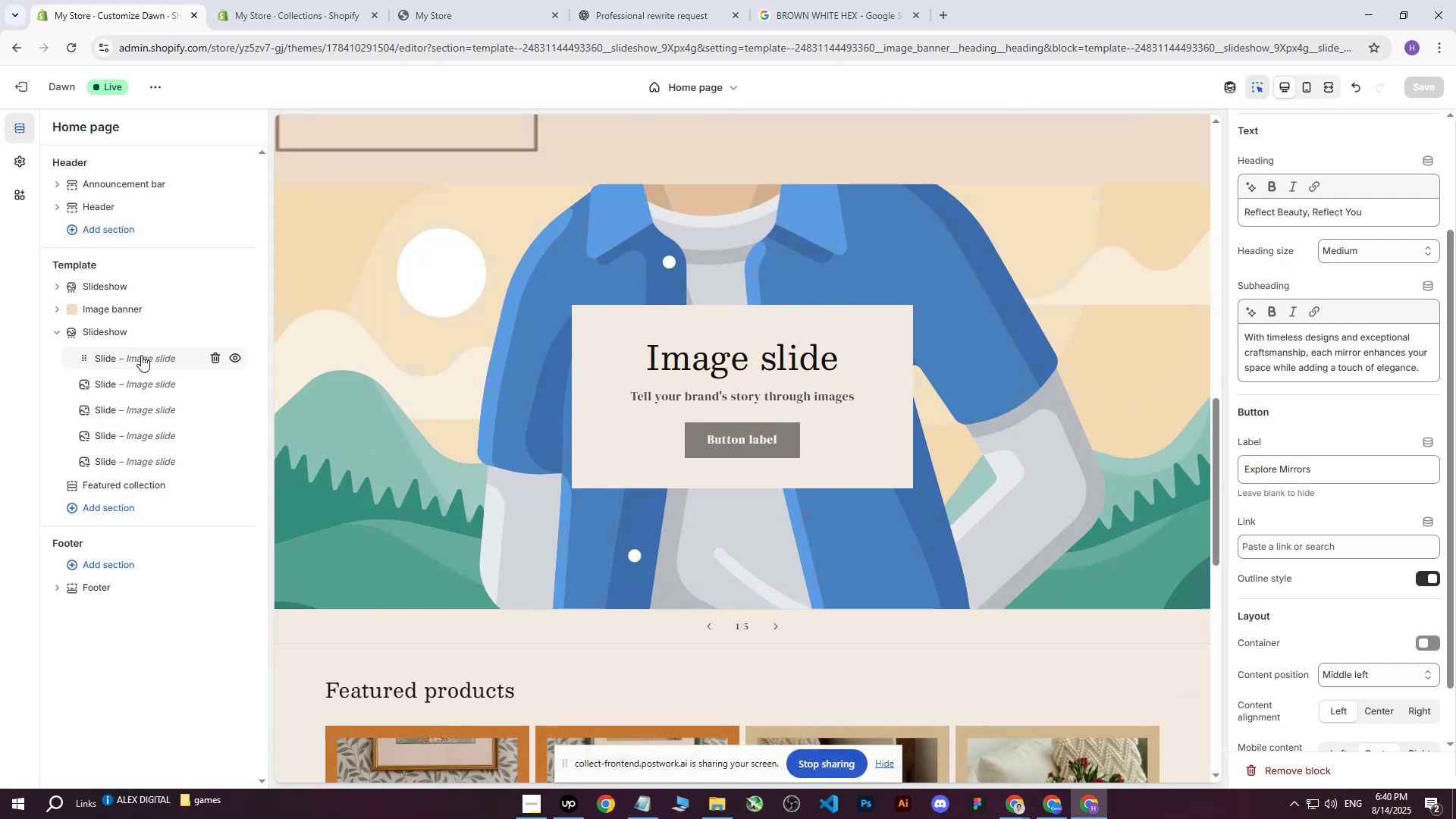 
left_click([394, 353])
 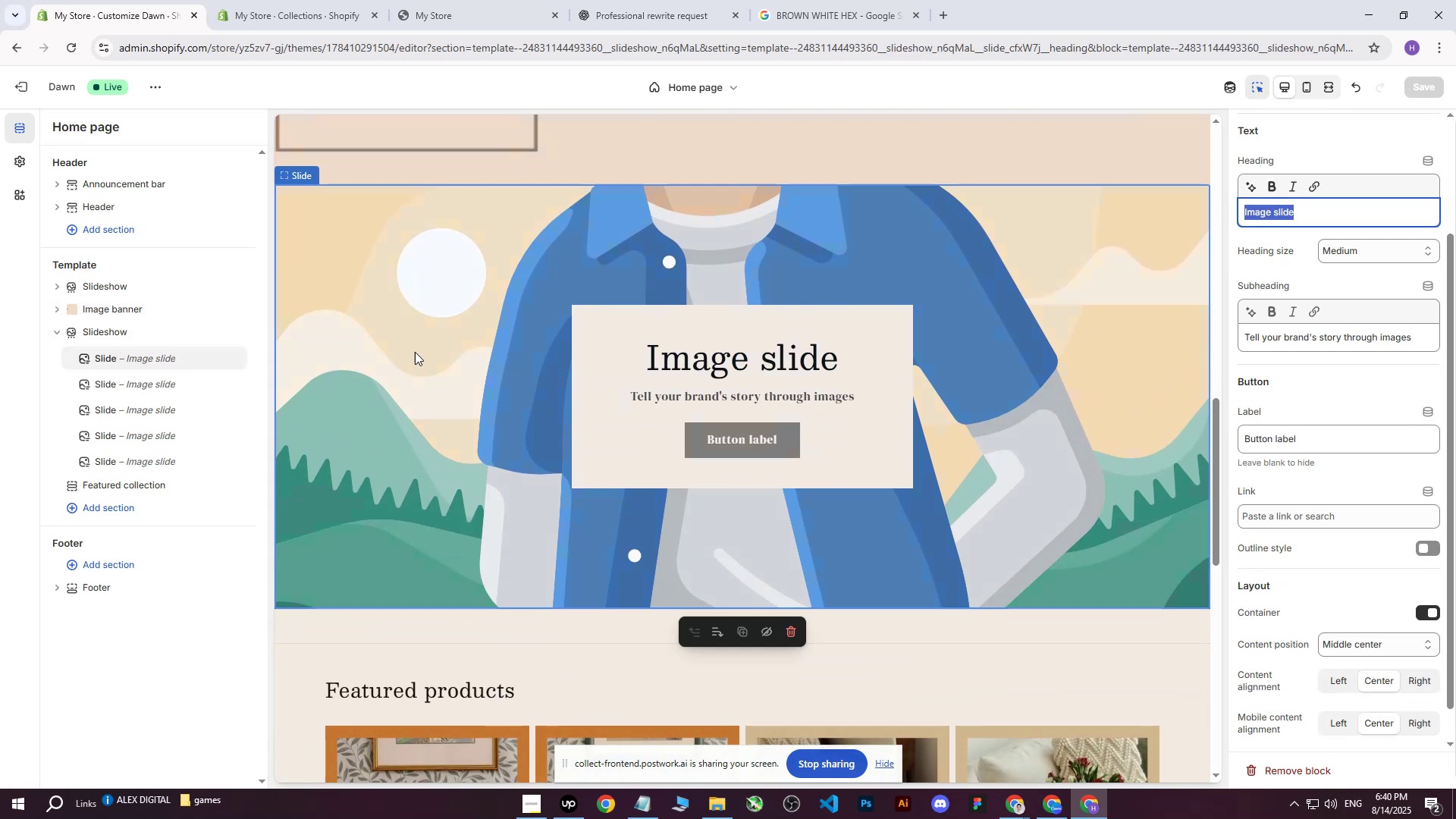 
scroll: coordinate [708, 398], scroll_direction: up, amount: 15.0
 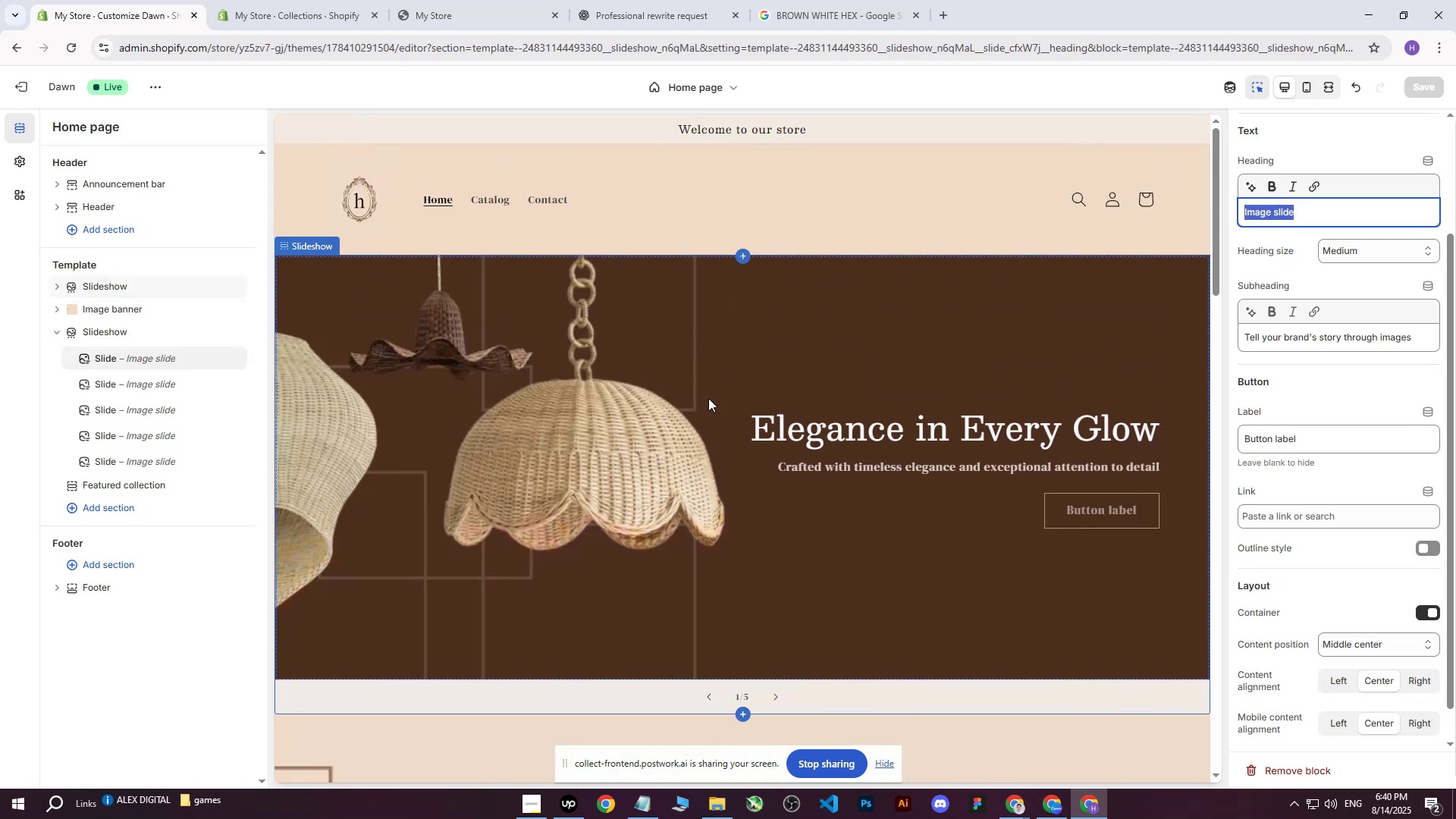 
scroll: coordinate [717, 419], scroll_direction: down, amount: 18.0
 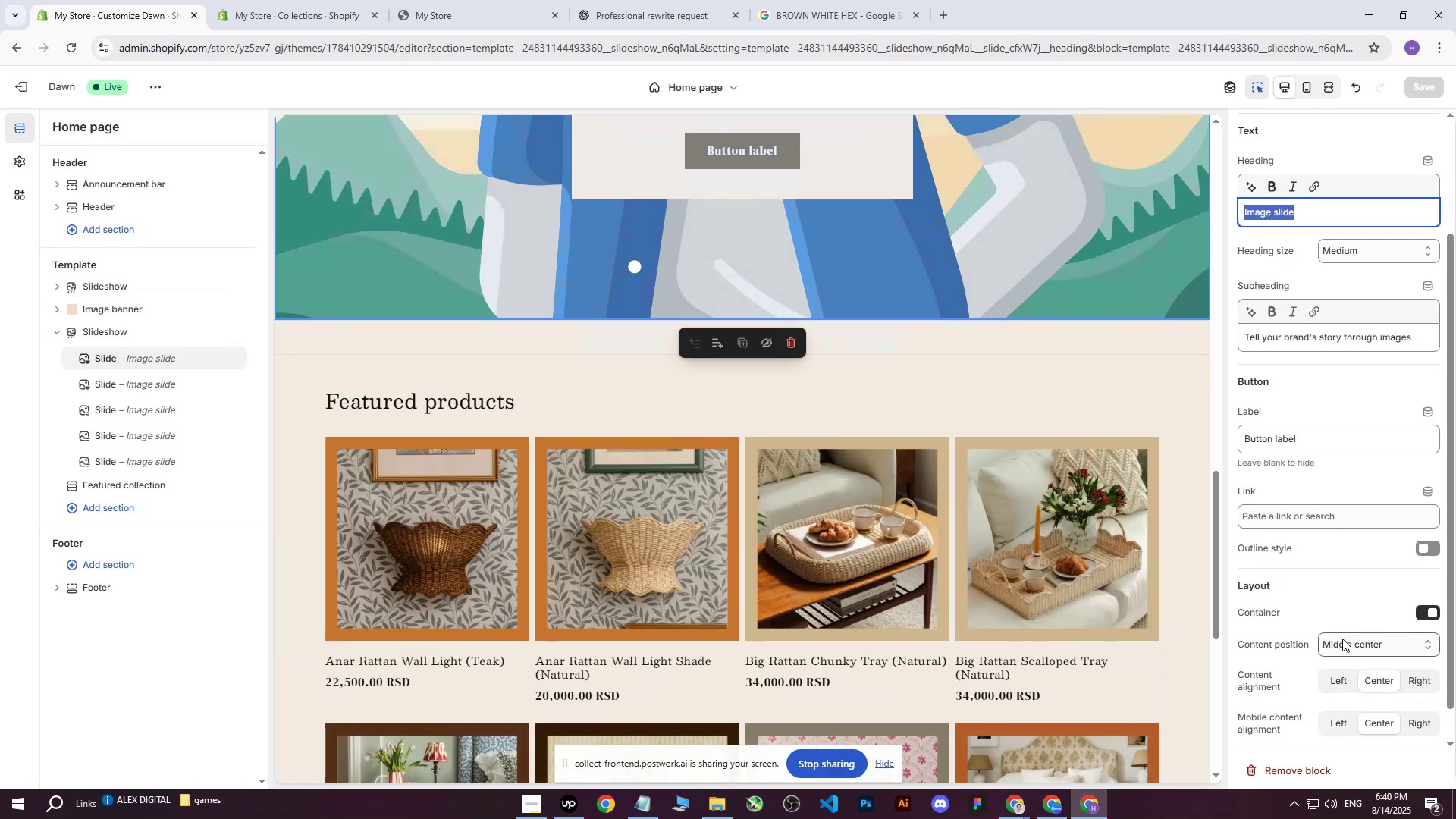 
scroll: coordinate [774, 421], scroll_direction: up, amount: 13.0
 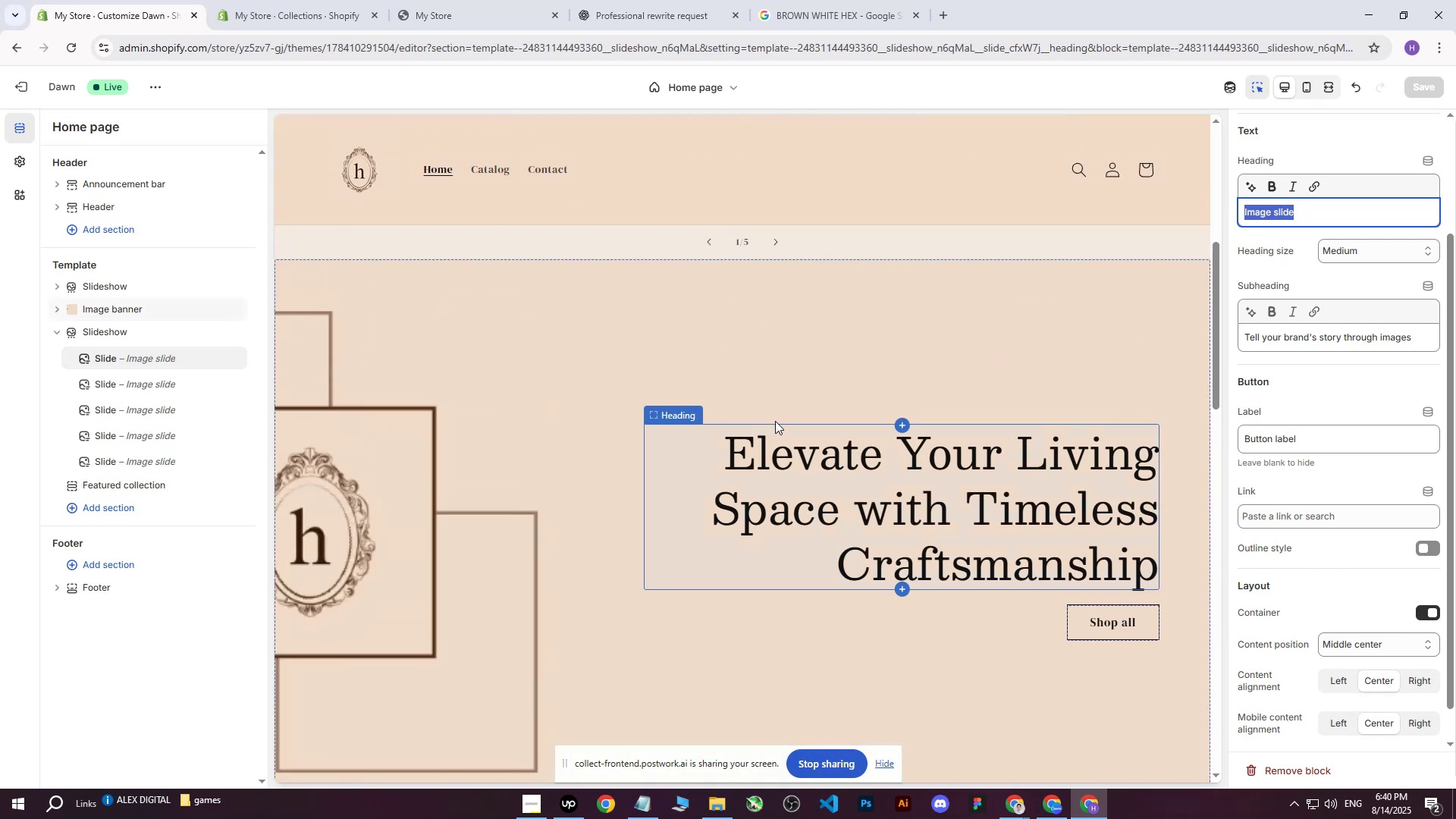 
scroll: coordinate [775, 421], scroll_direction: down, amount: 7.0
 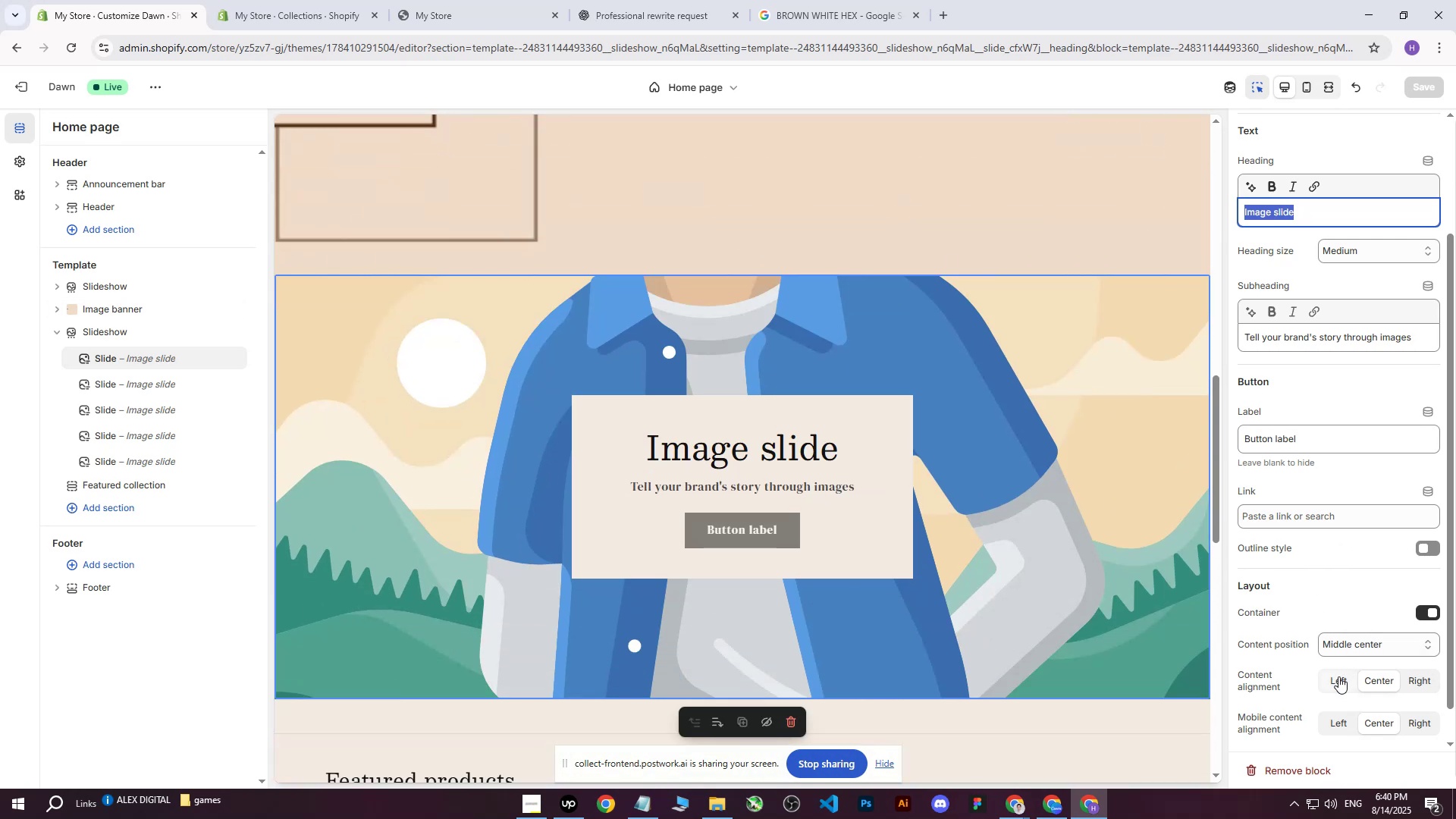 
double_click([1343, 646])
 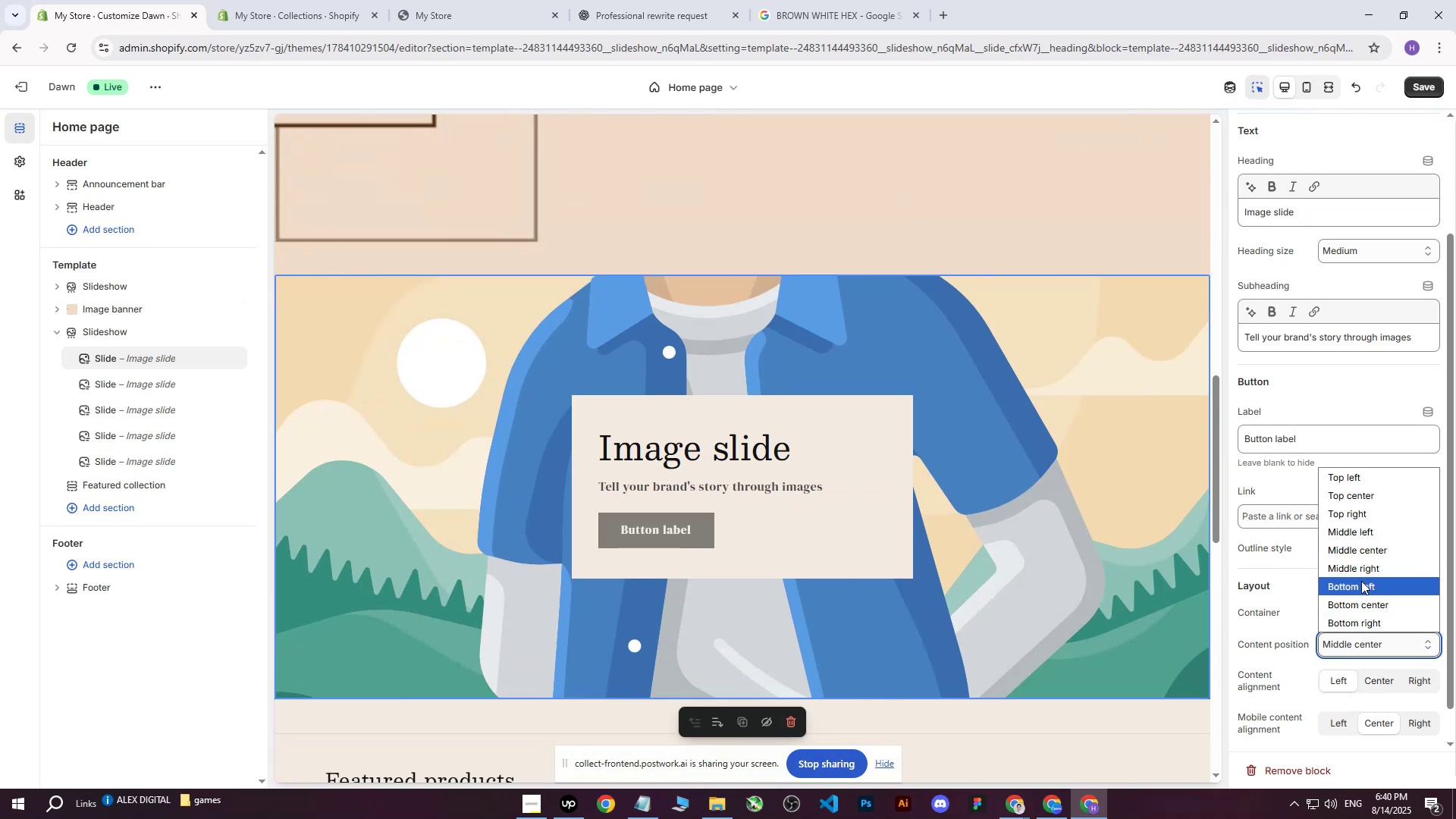 
left_click([1361, 584])
 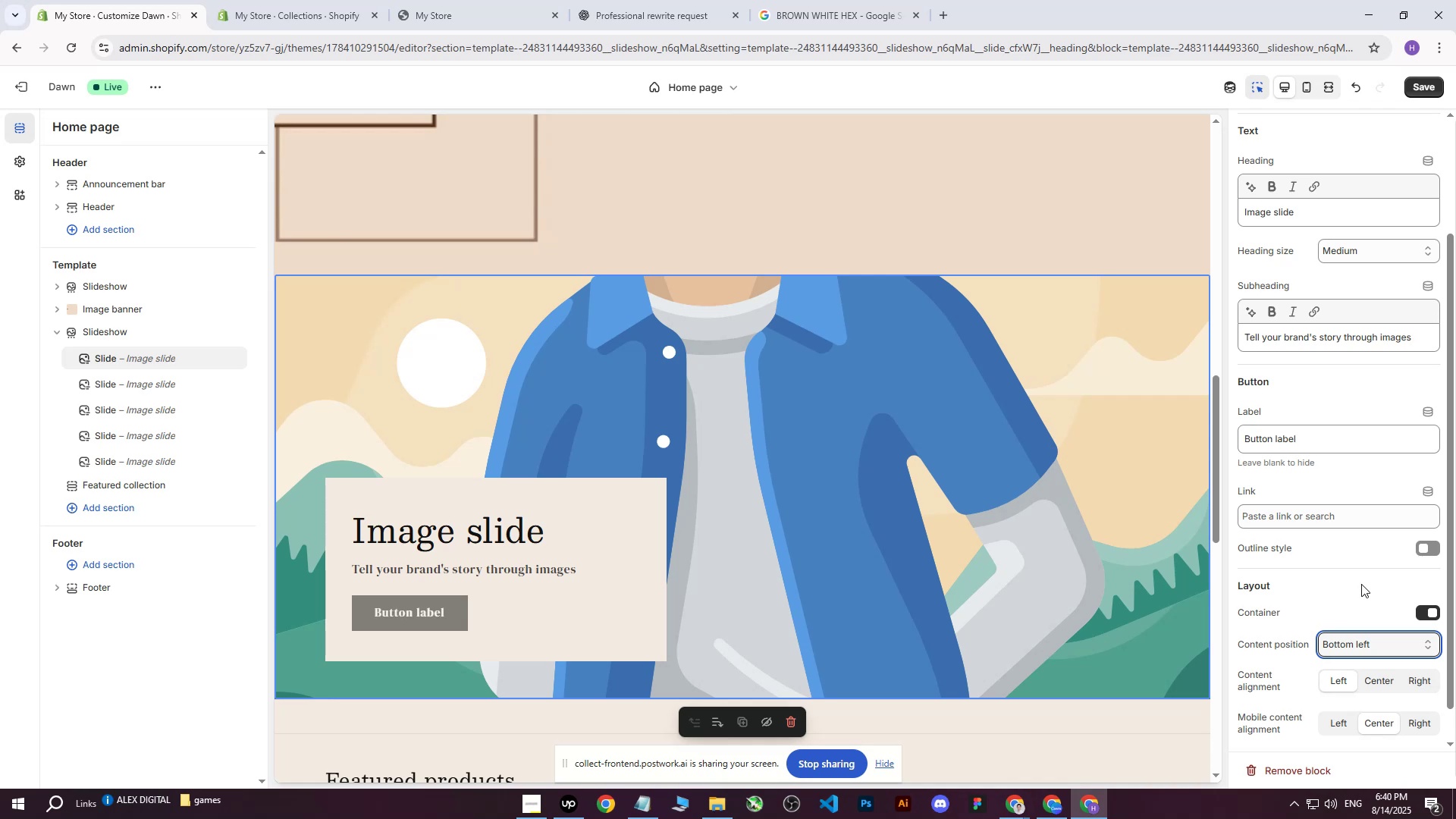 
wait(14.43)
 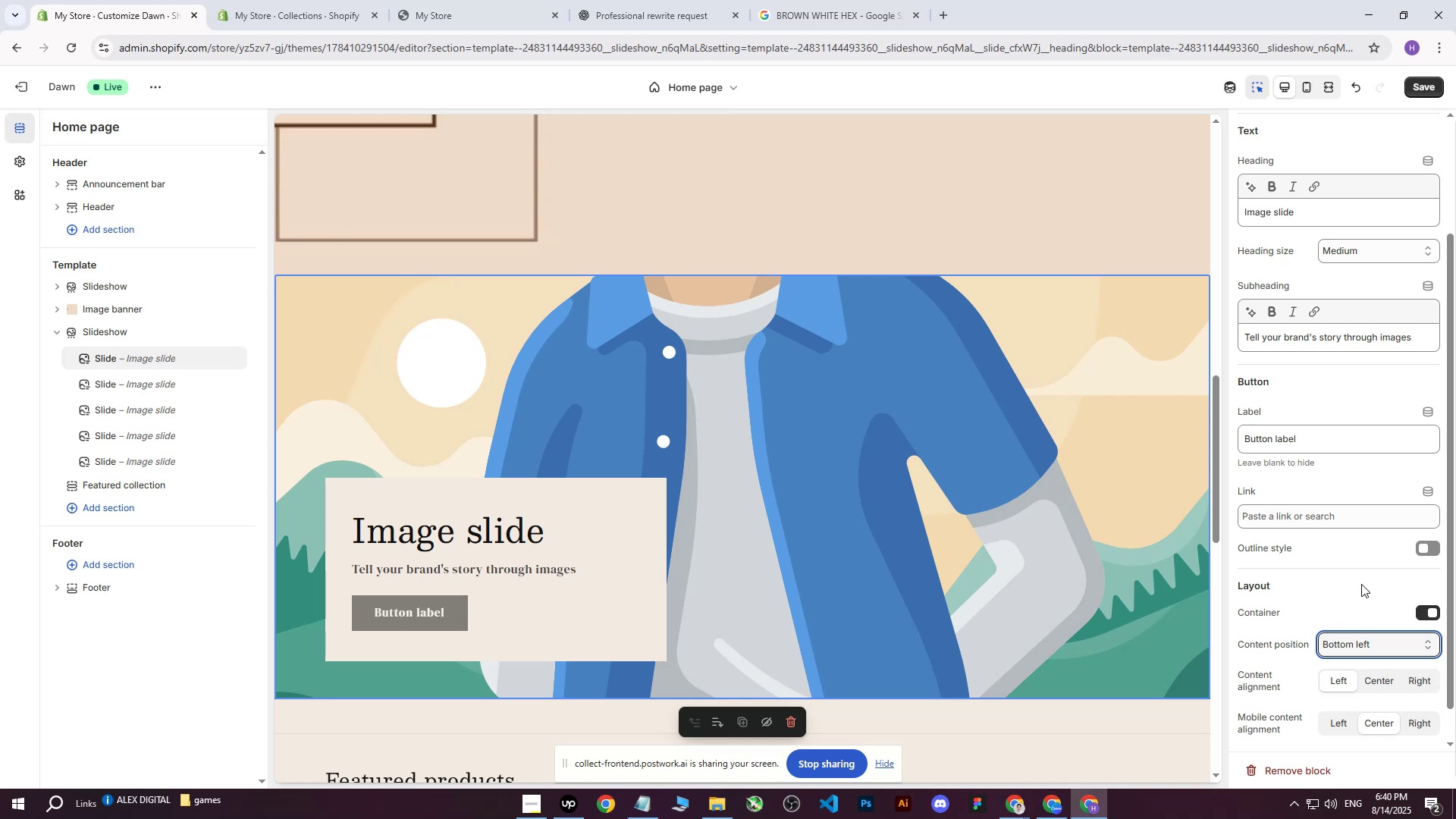 
scroll: coordinate [1354, 627], scroll_direction: down, amount: 1.0
 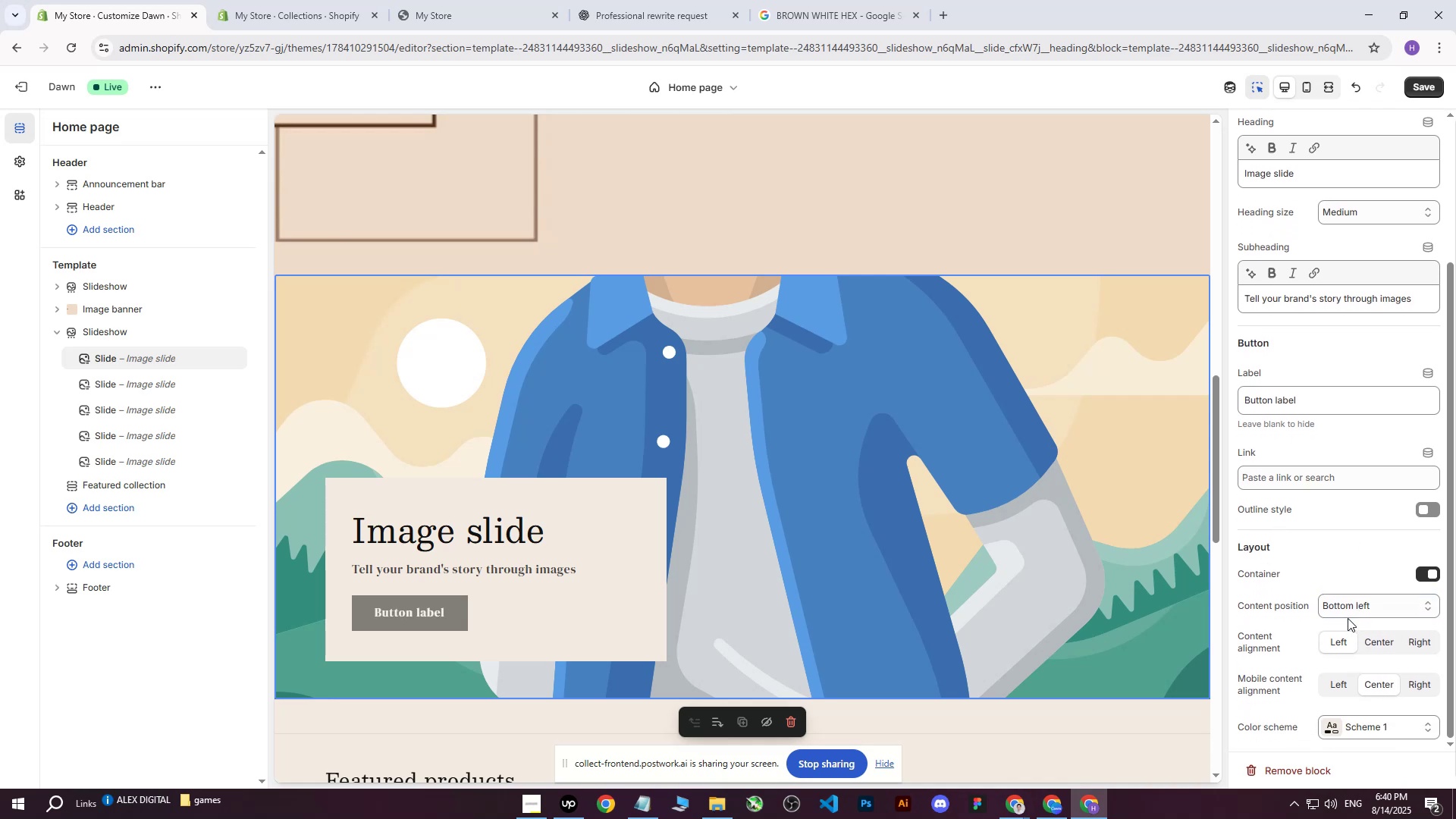 
double_click([1349, 608])
 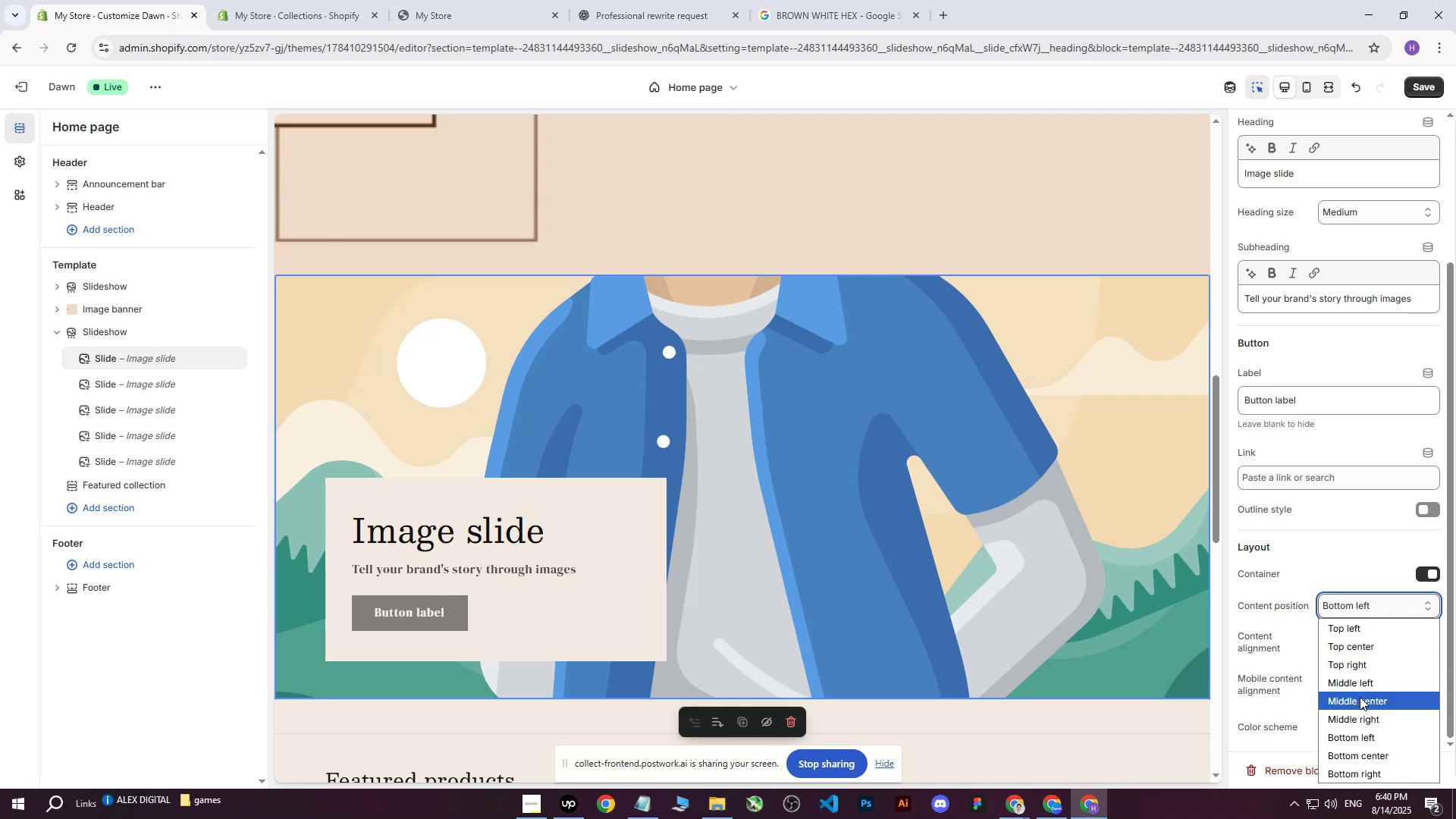 
left_click([1357, 679])
 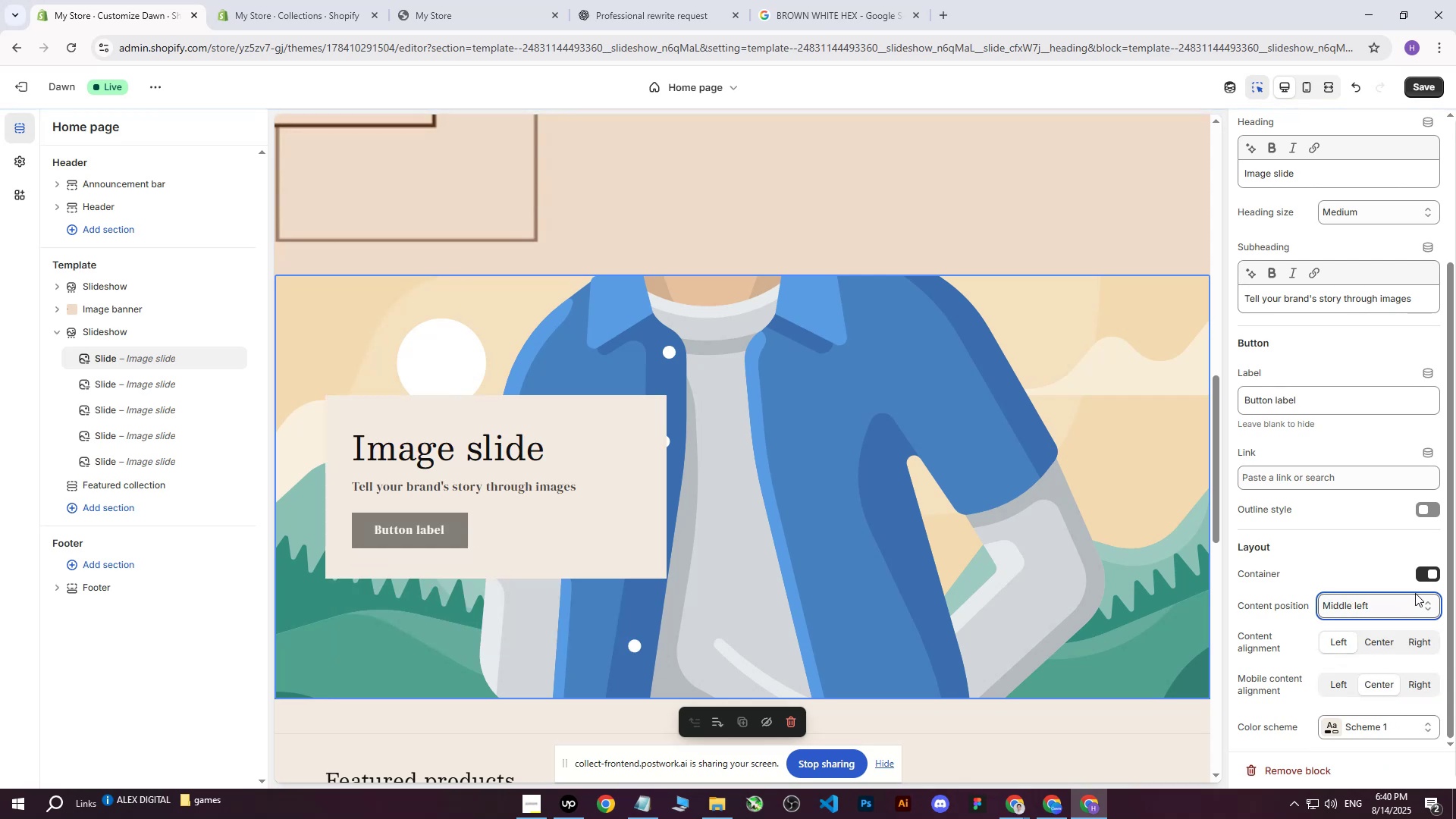 
left_click([1422, 579])
 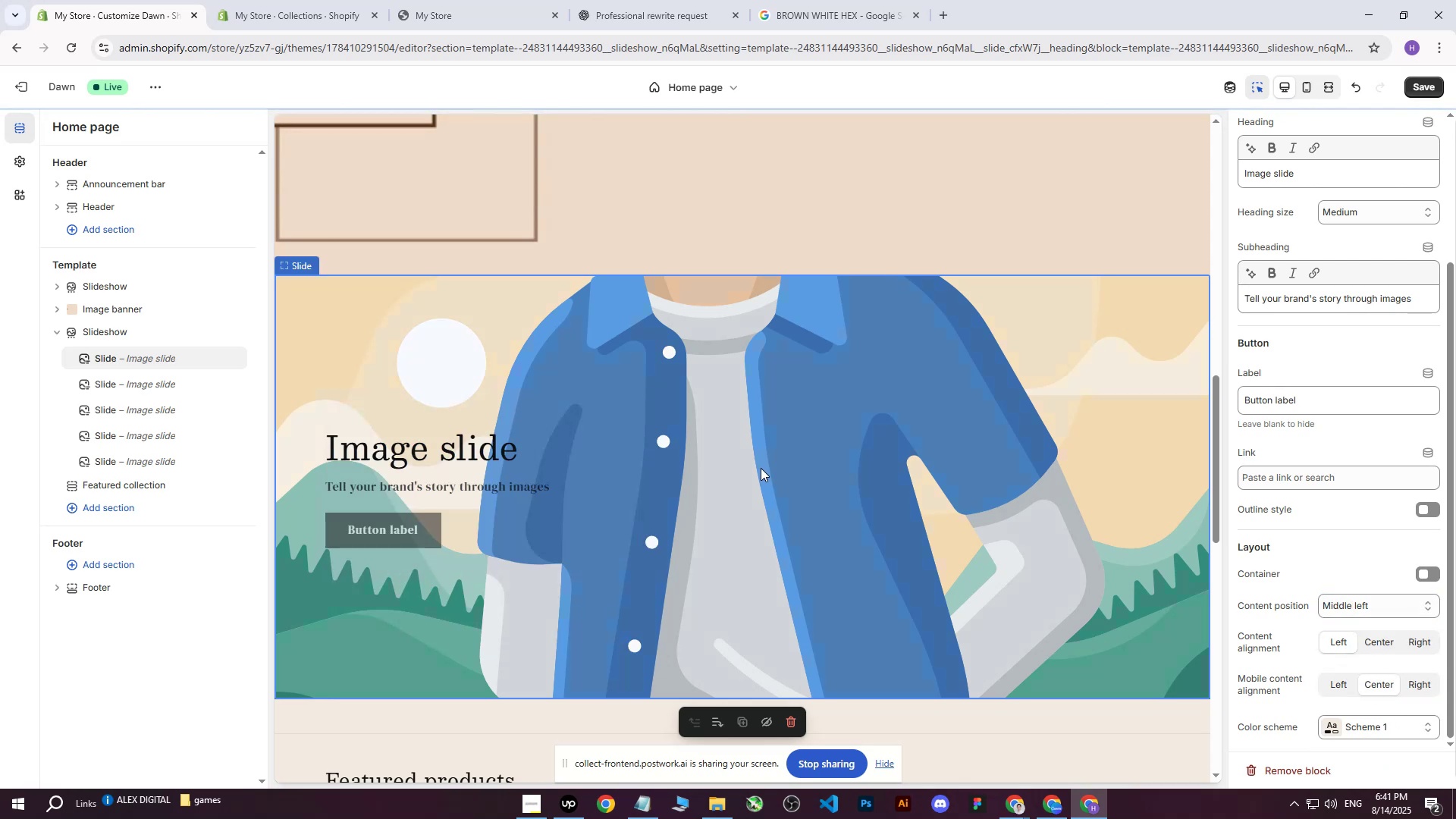 
scroll: coordinate [771, 472], scroll_direction: up, amount: 4.0
 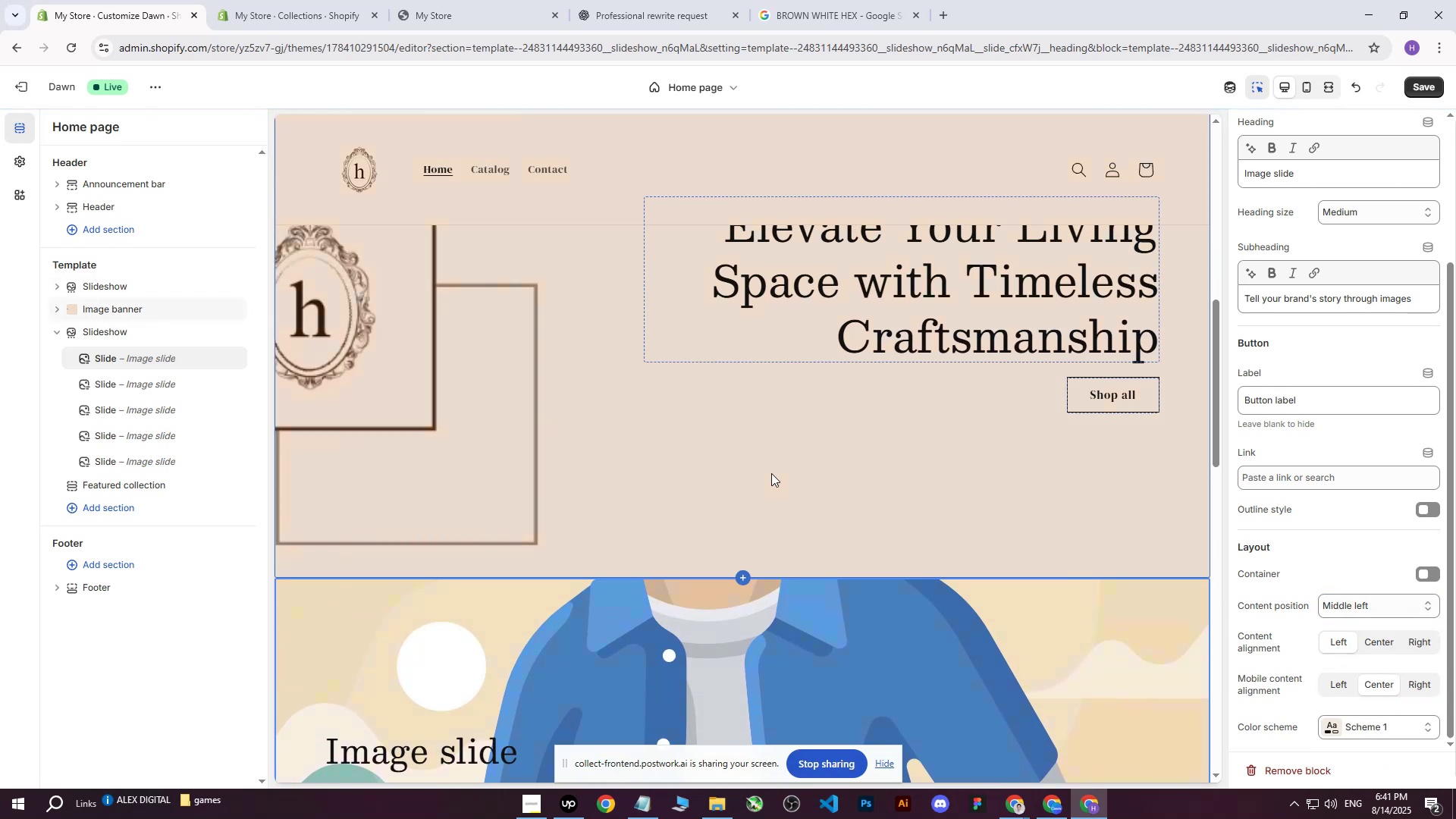 
scroll: coordinate [771, 475], scroll_direction: down, amount: 5.0
 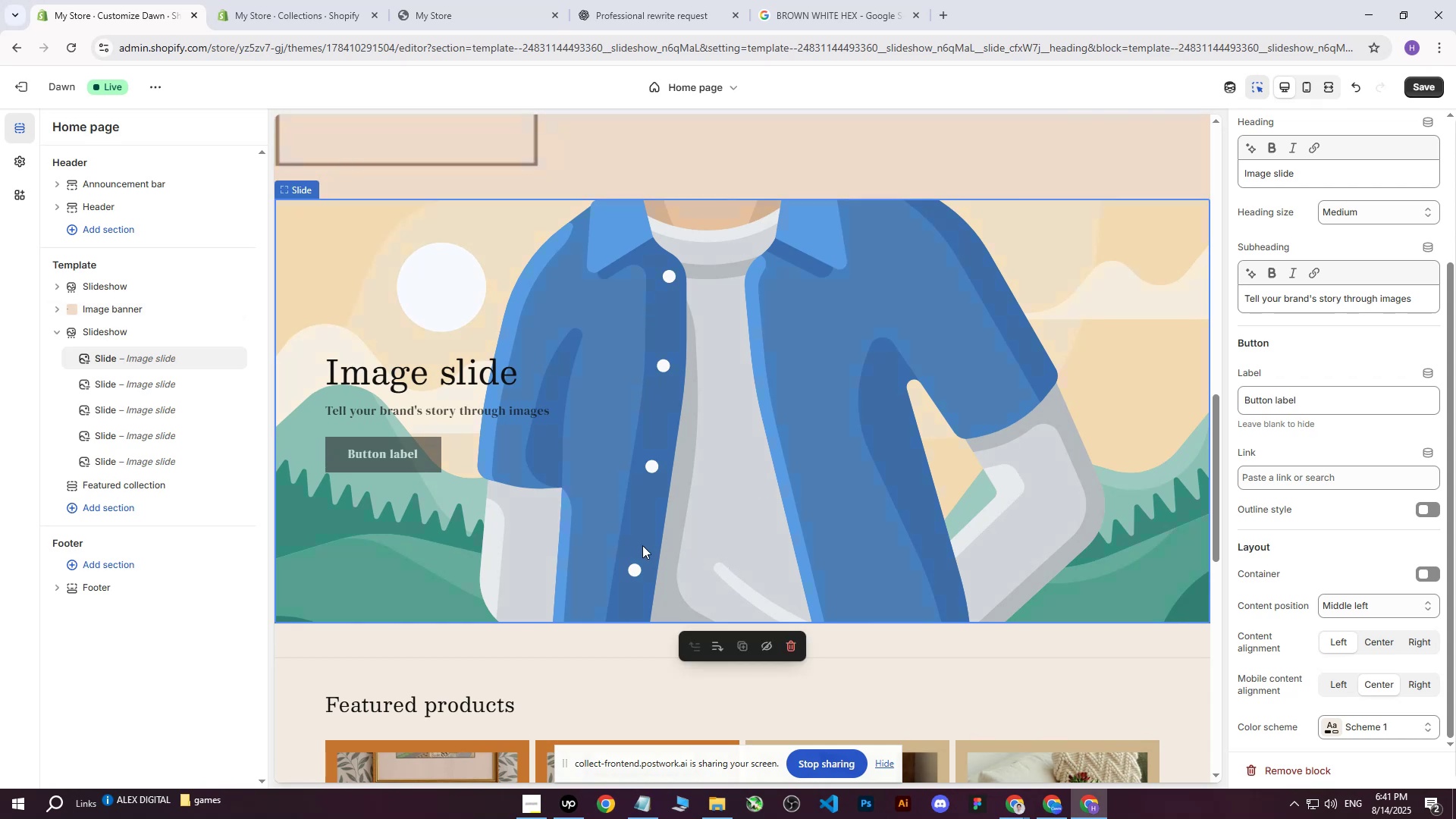 
wait(7.17)
 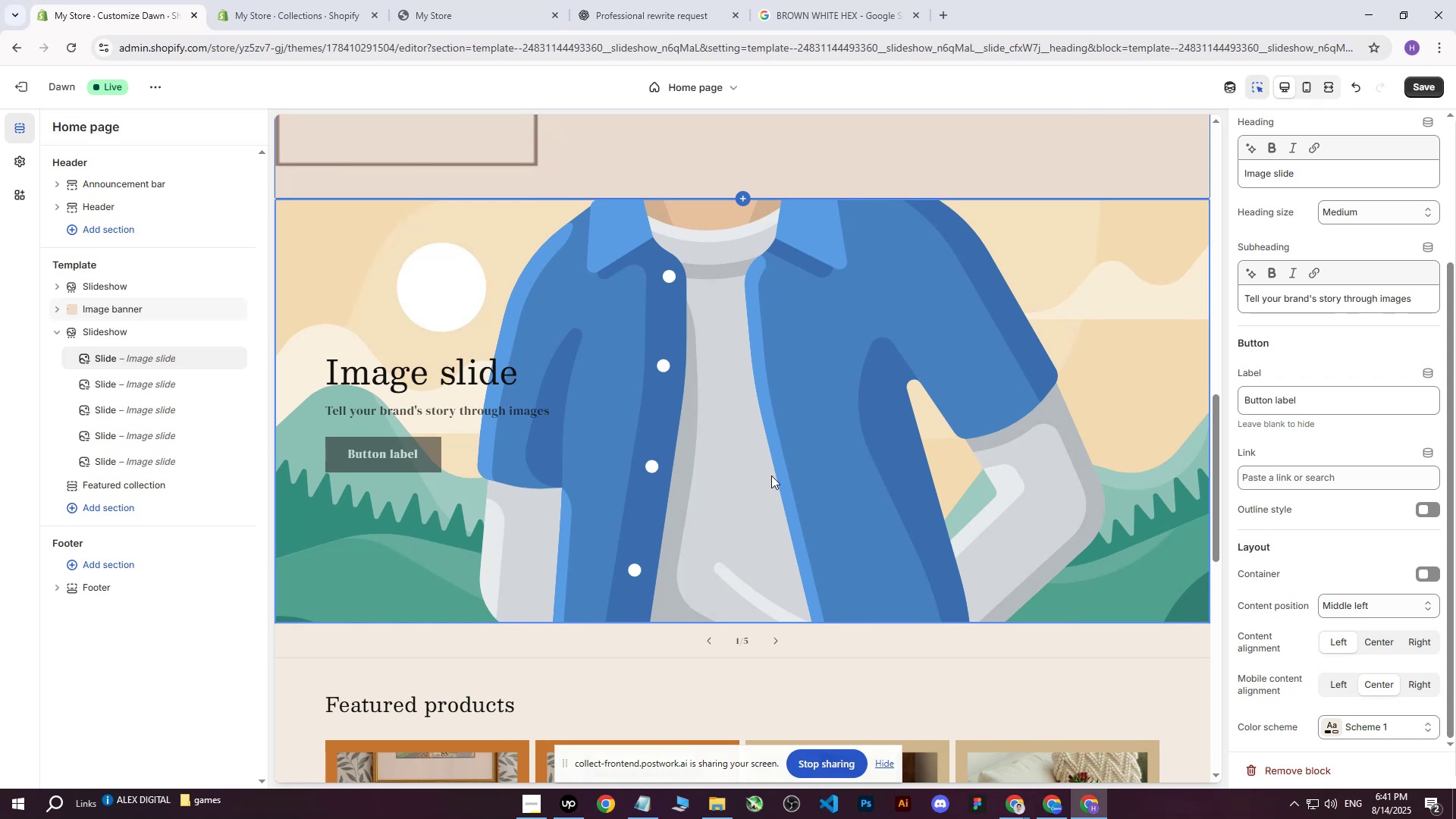 
scroll: coordinate [692, 417], scroll_direction: up, amount: 2.0
 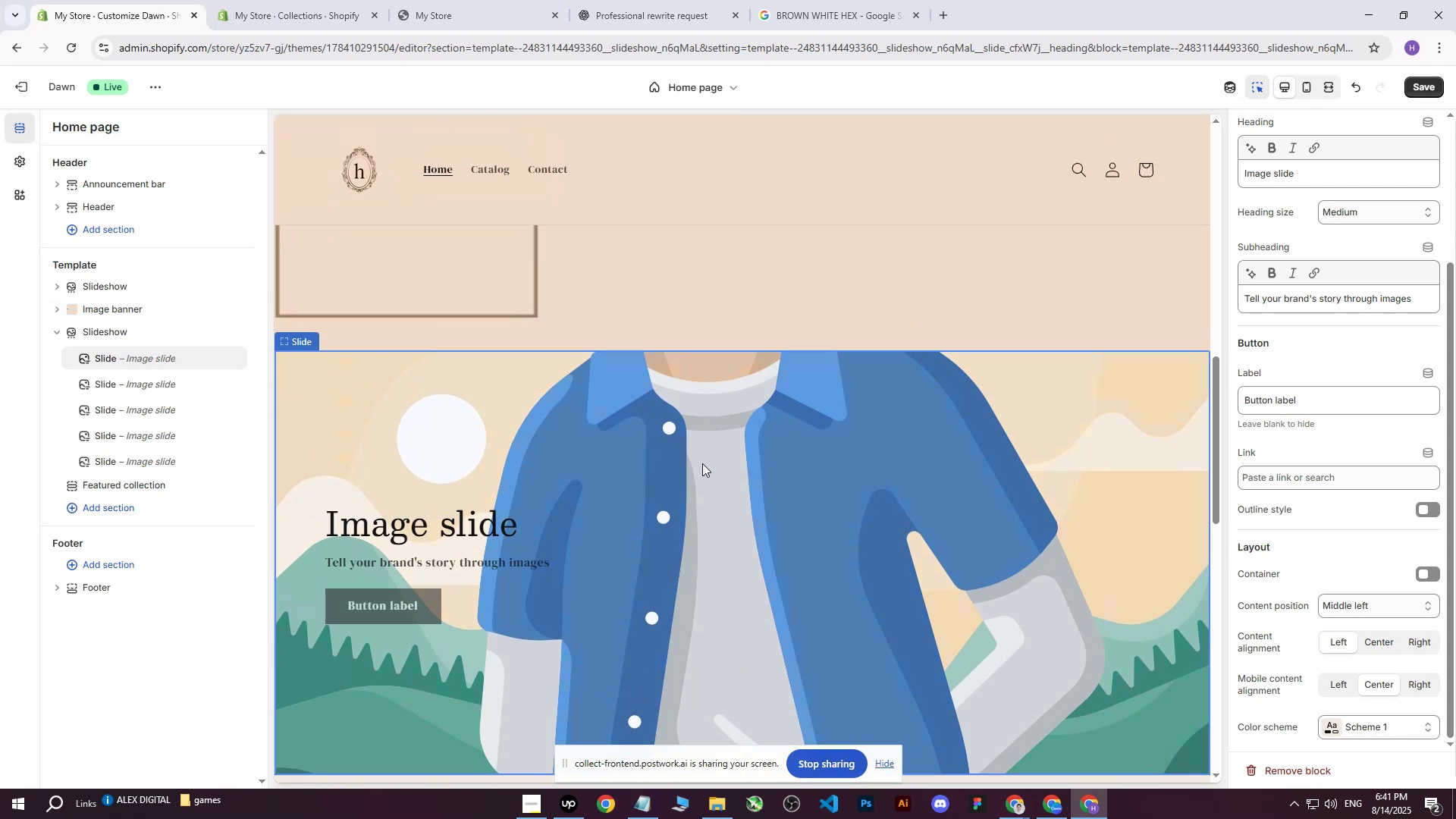 
scroll: coordinate [703, 447], scroll_direction: down, amount: 2.0
 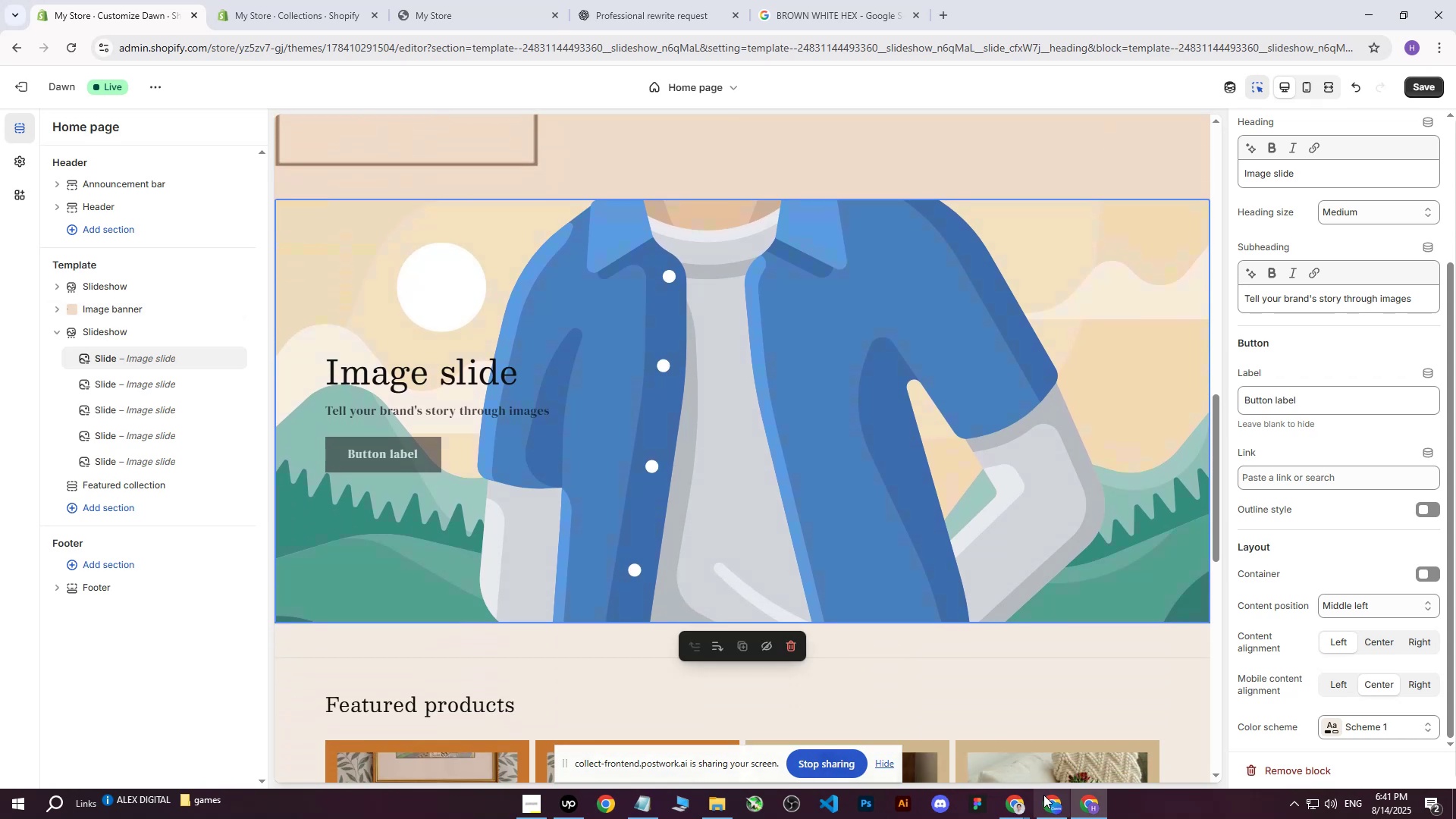 
mouse_move([1059, 801])
 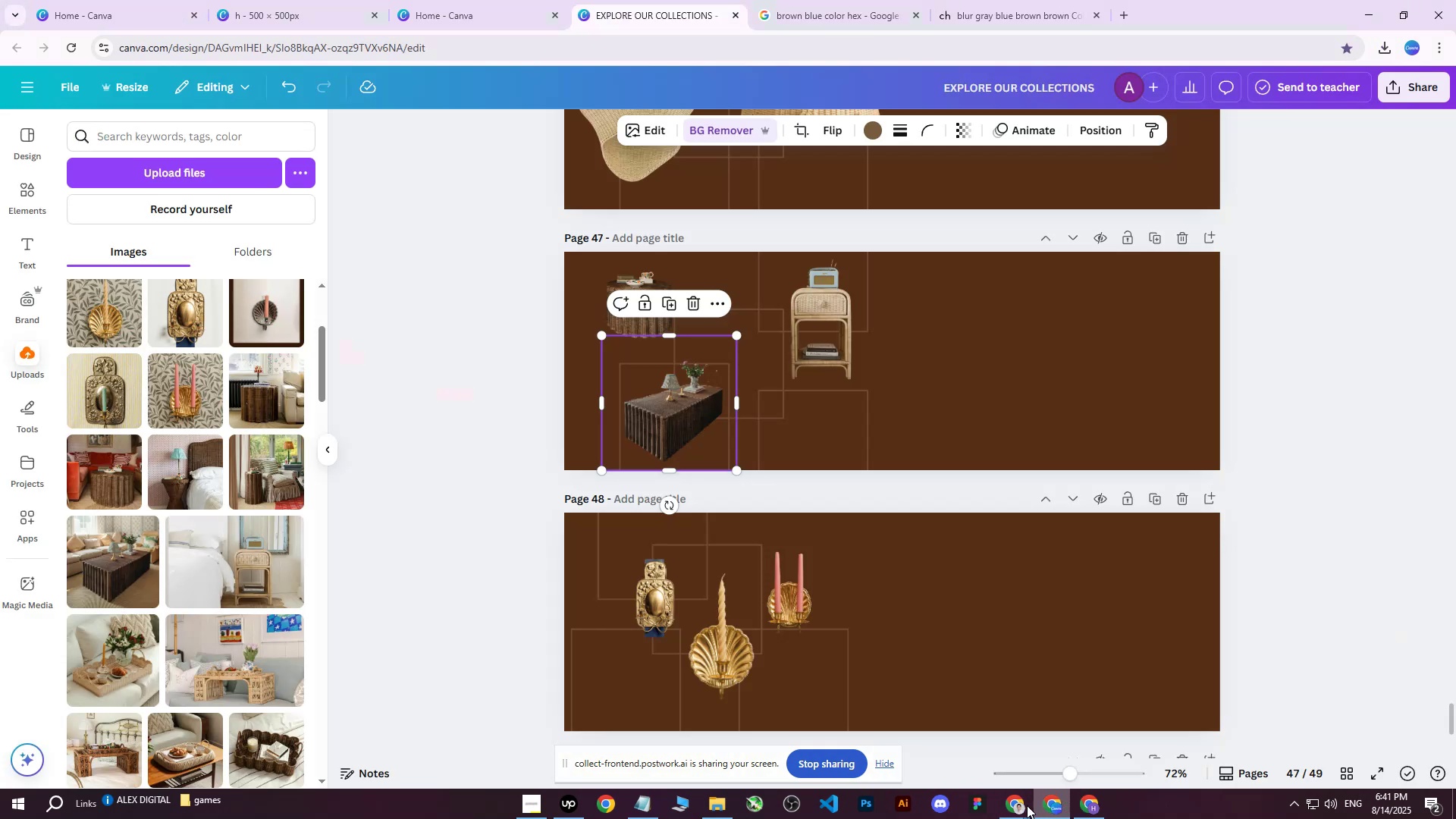 
left_click([1008, 805])
 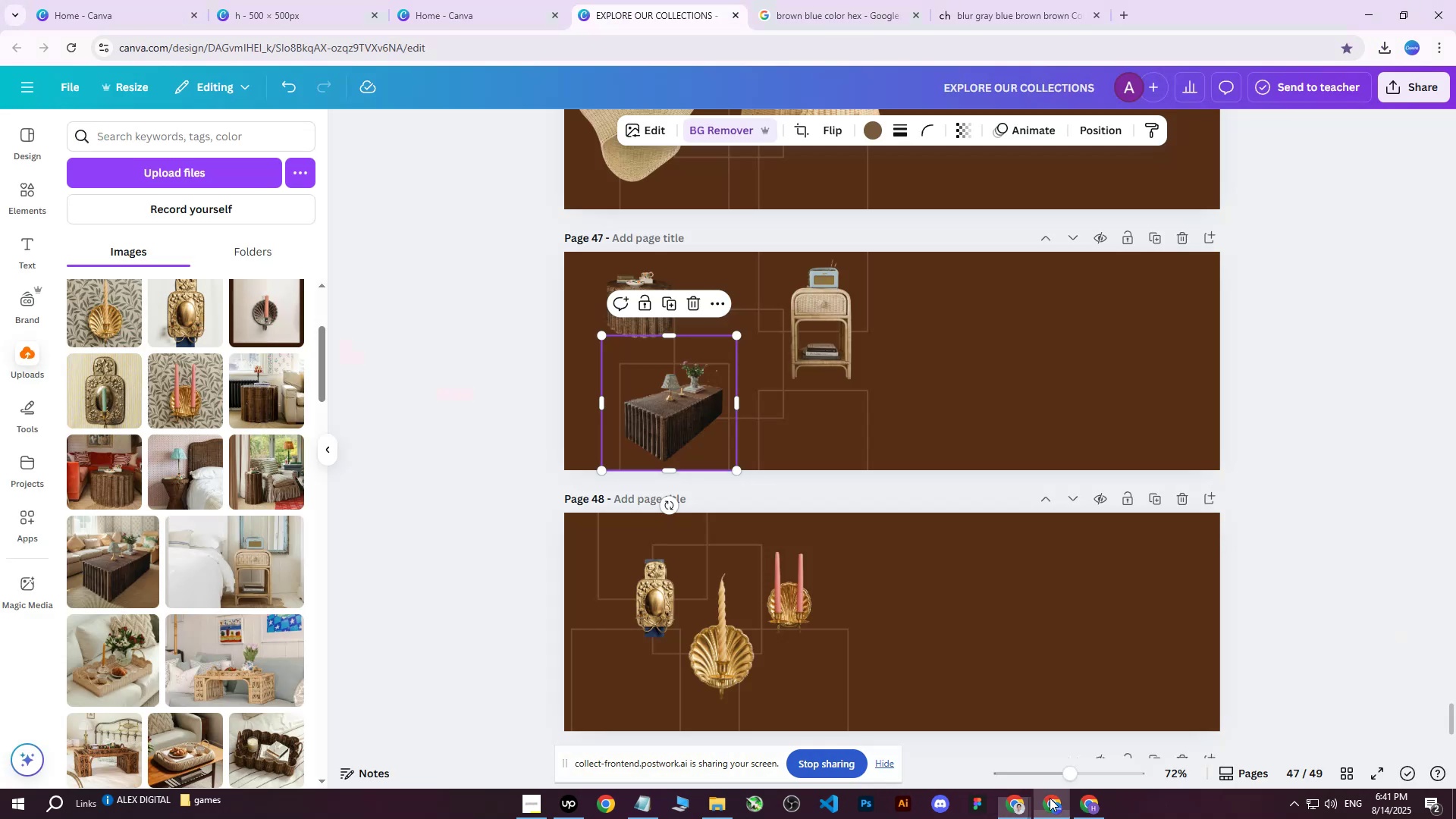 
double_click([1084, 801])
 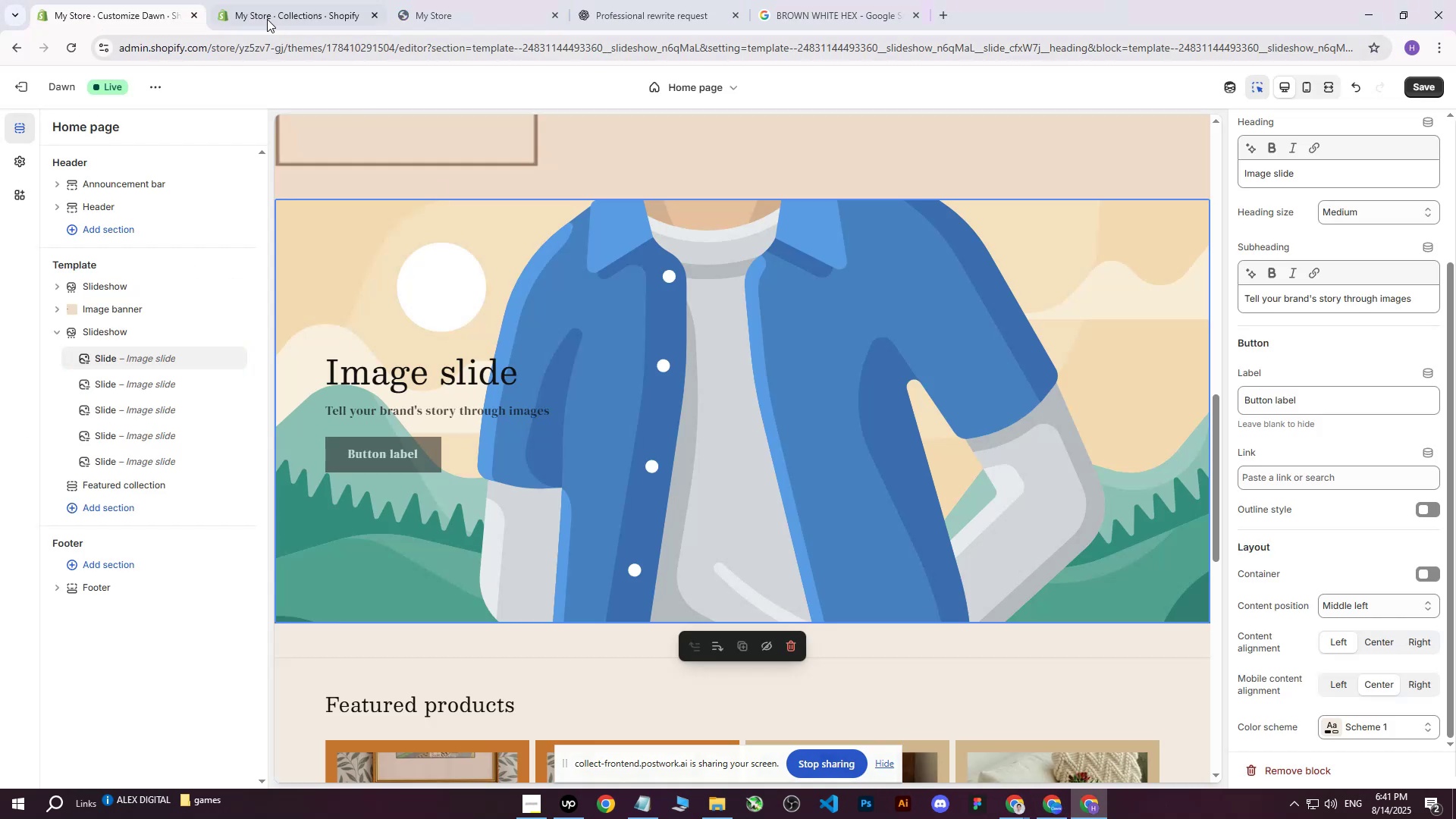 
left_click([253, 0])
 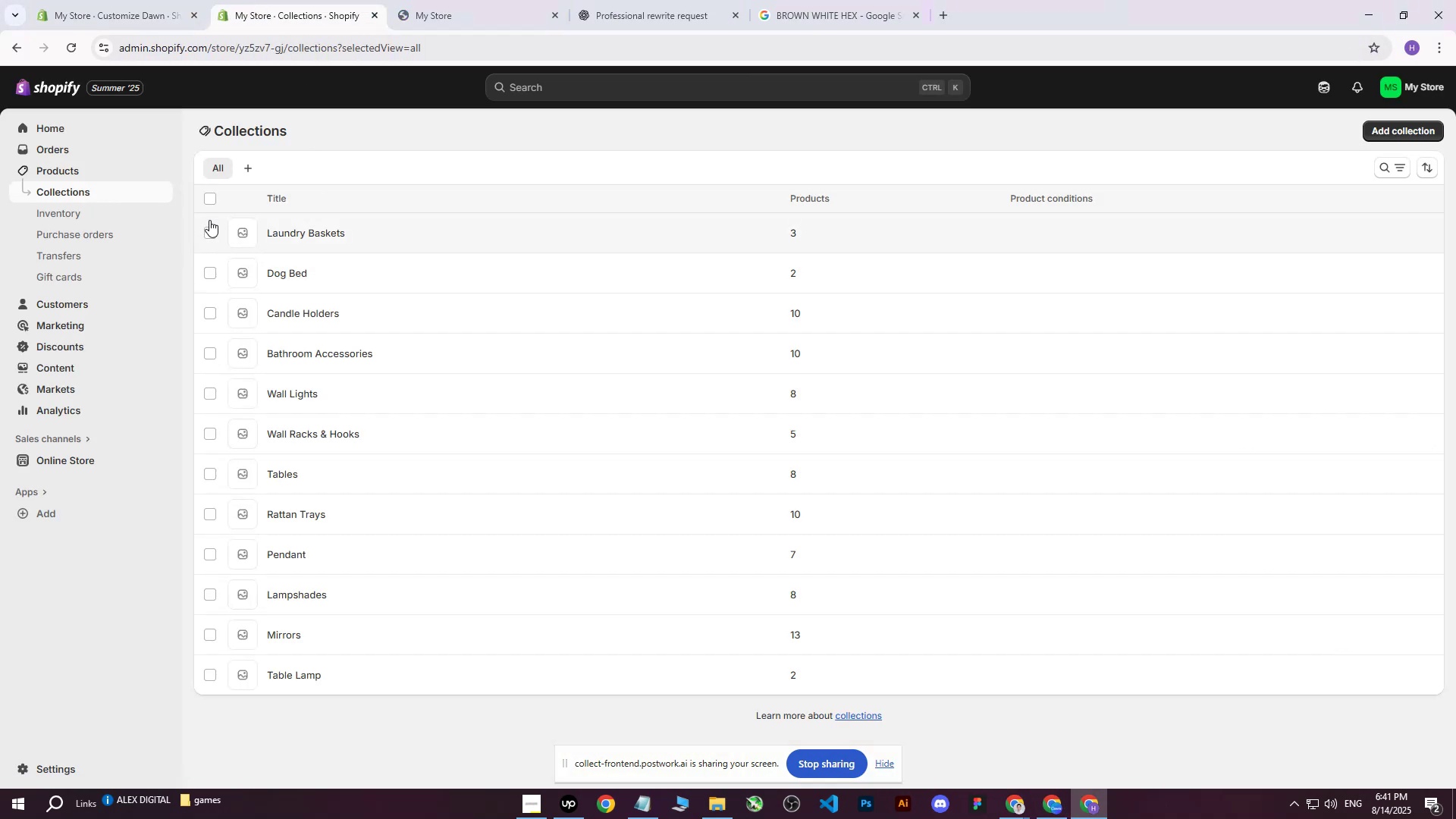 
double_click([206, 235])
 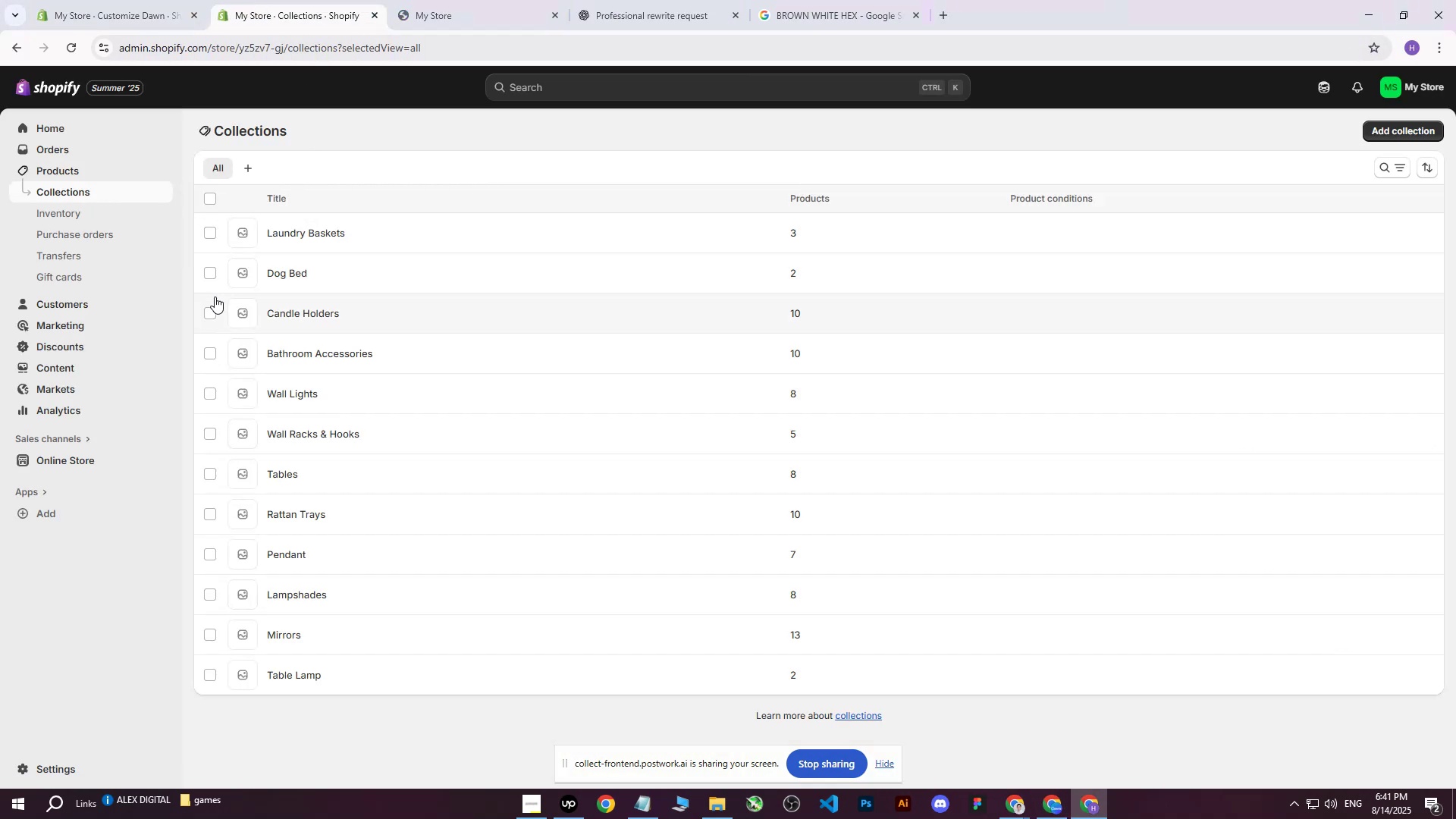 
left_click([215, 302])
 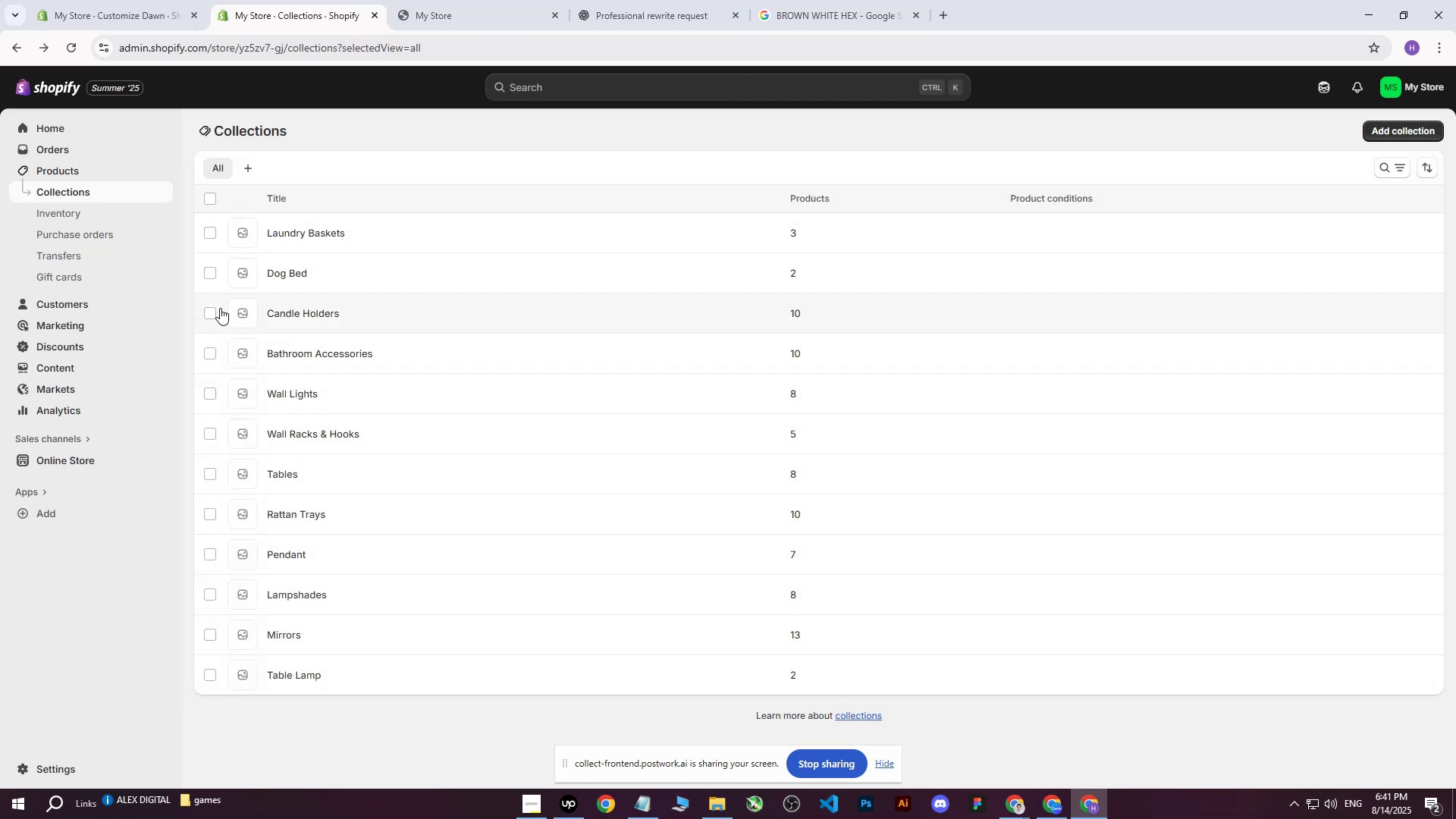 
left_click([208, 317])
 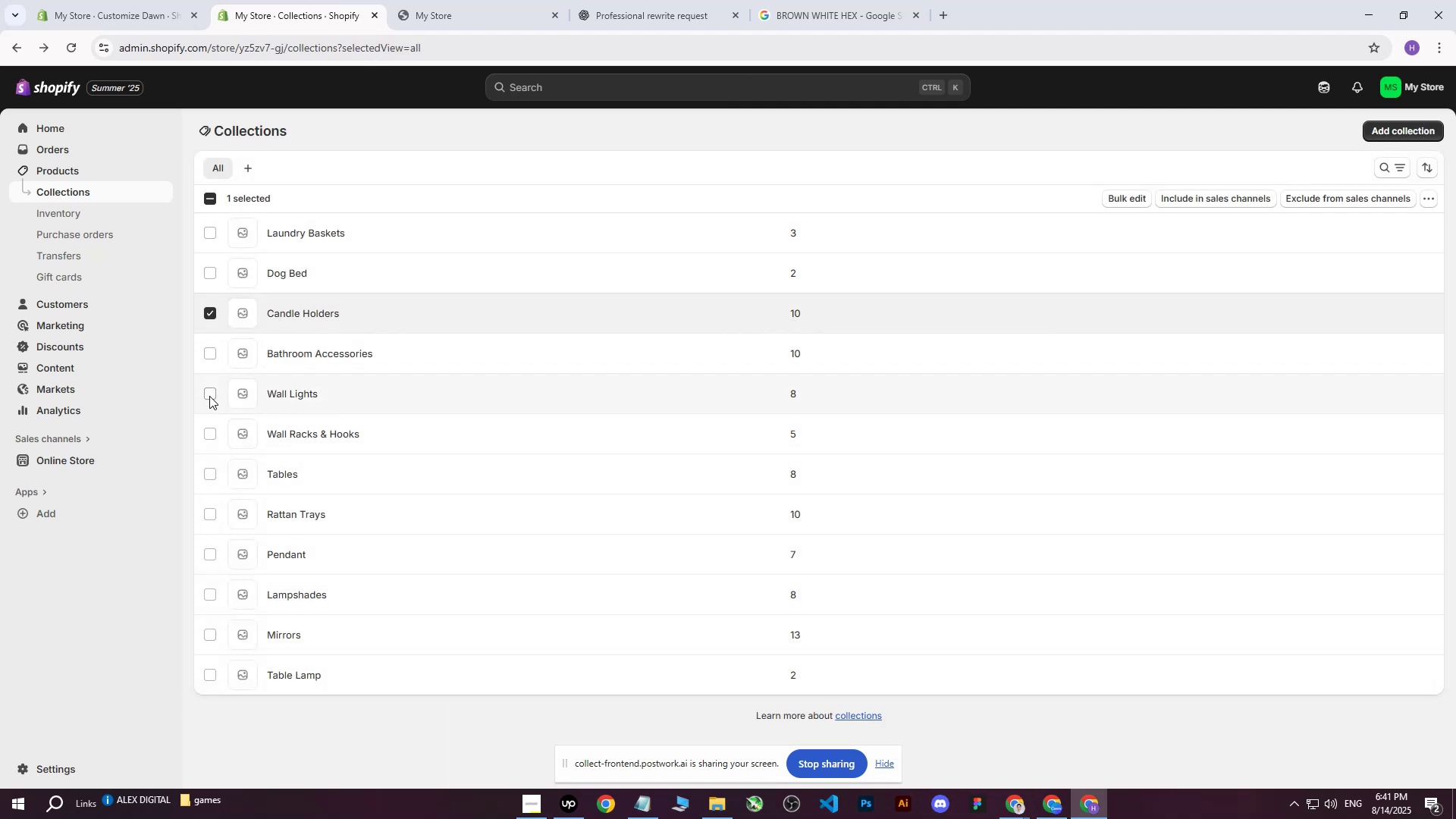 
left_click([209, 396])
 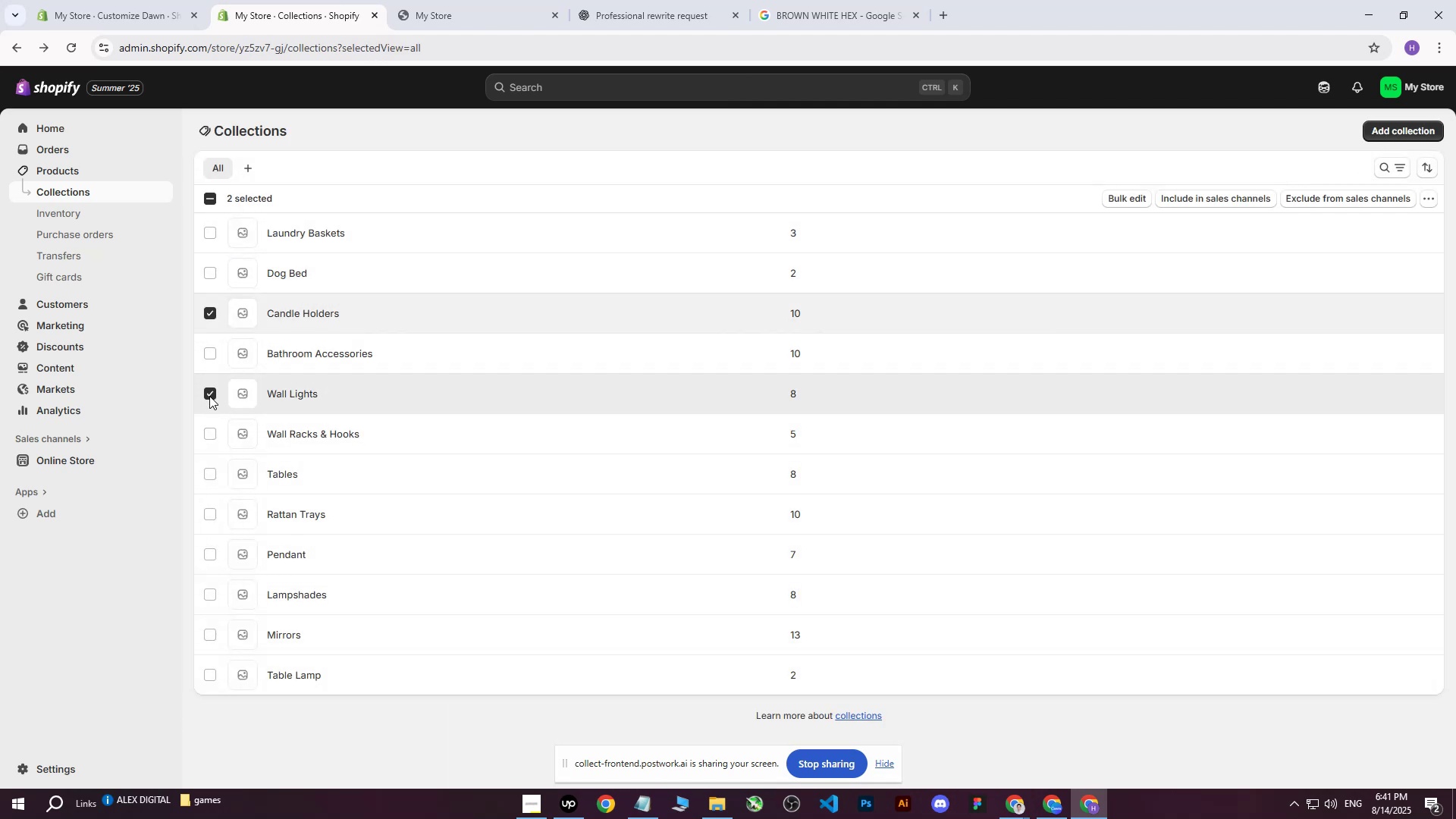 
left_click([209, 396])
 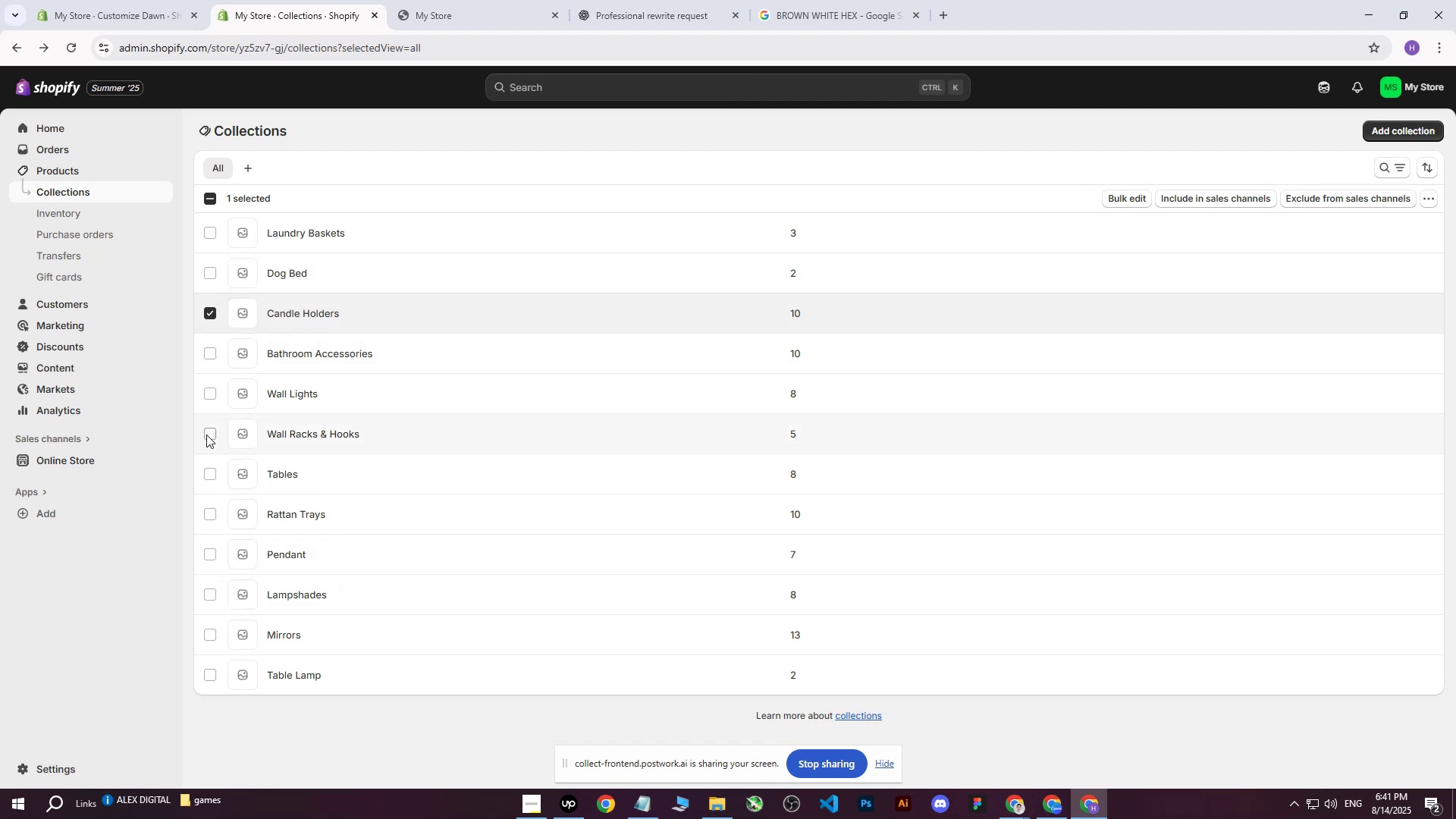 
wait(7.81)
 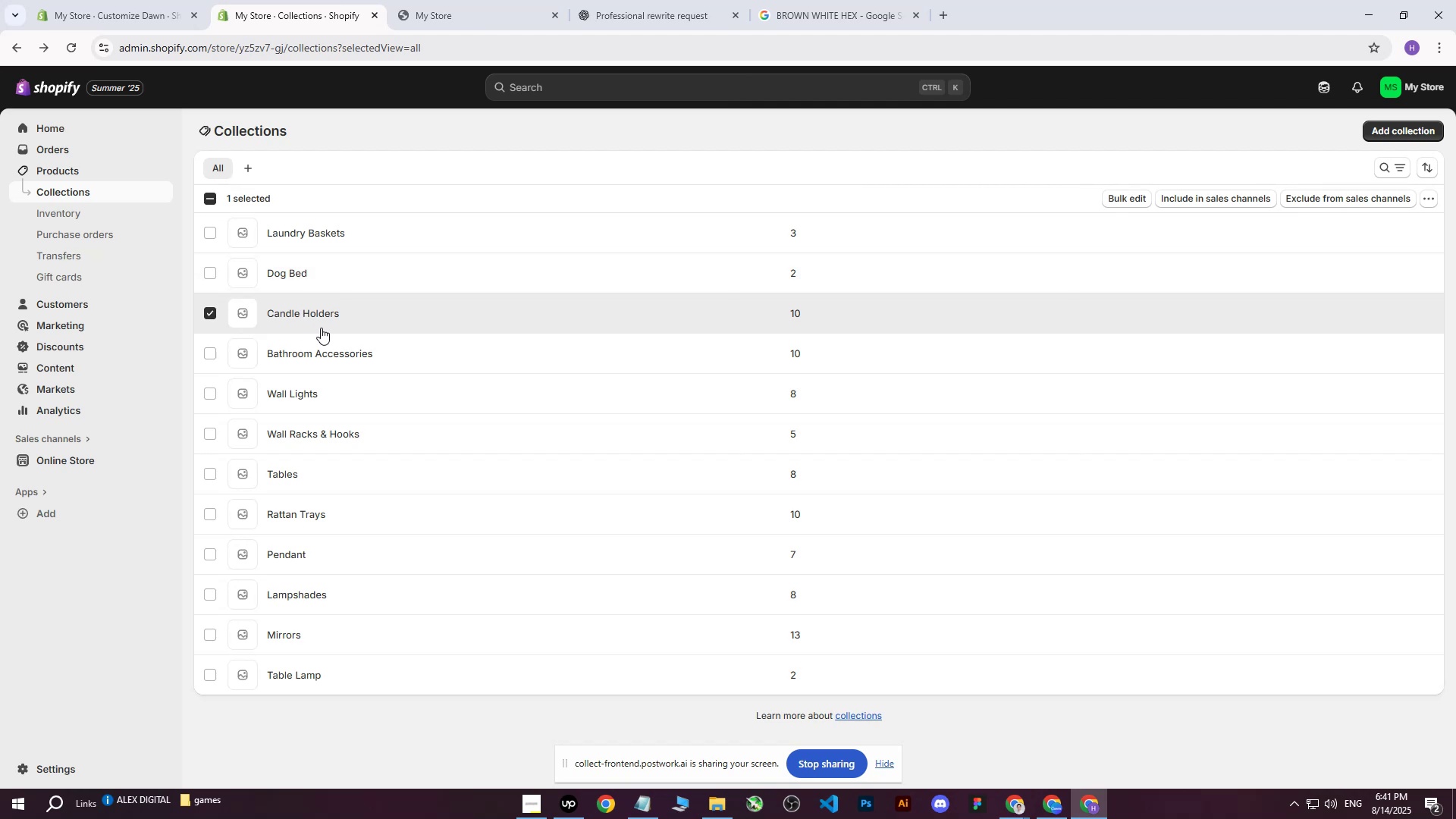 
left_click([206, 476])
 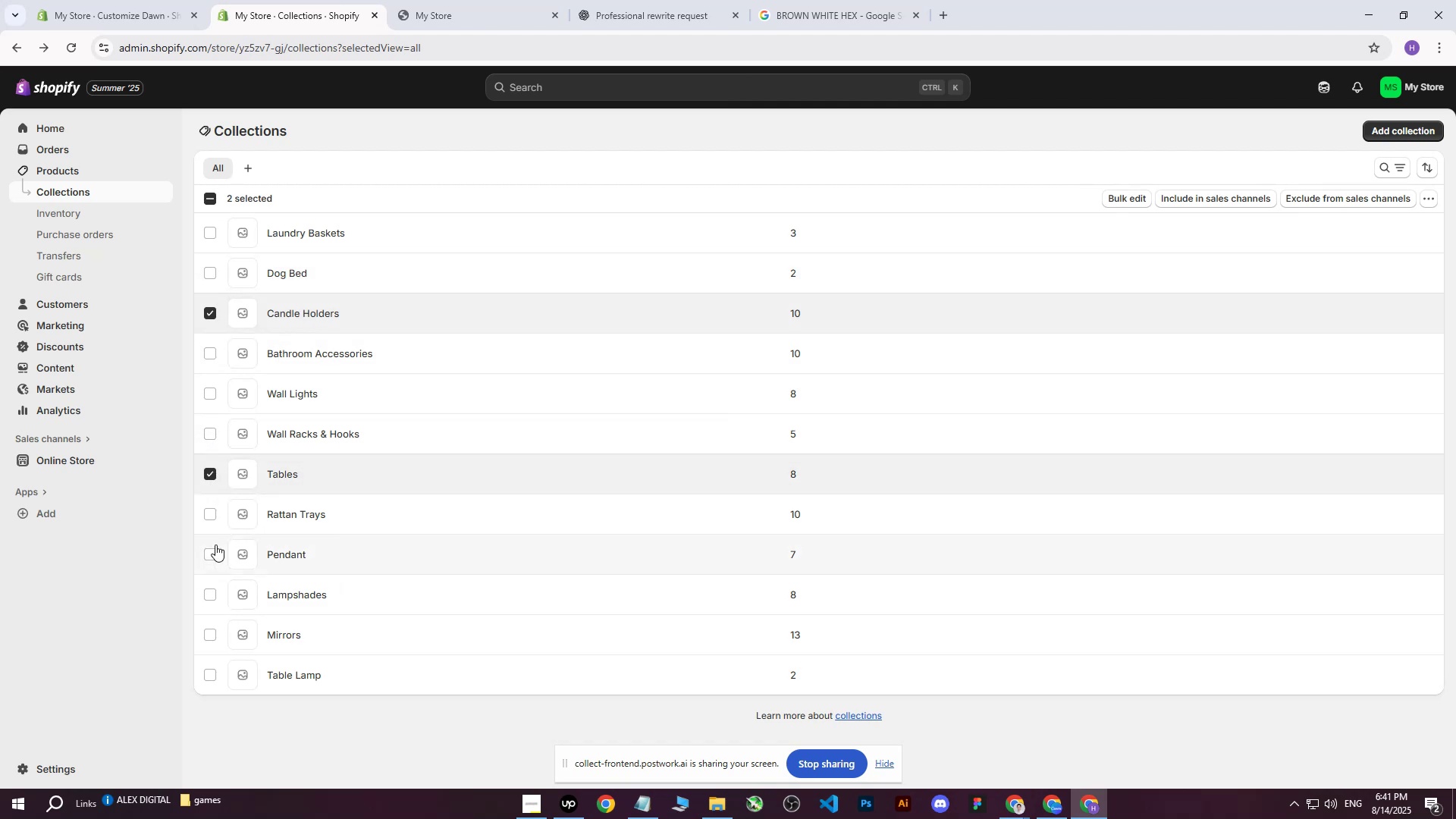 
left_click([212, 554])
 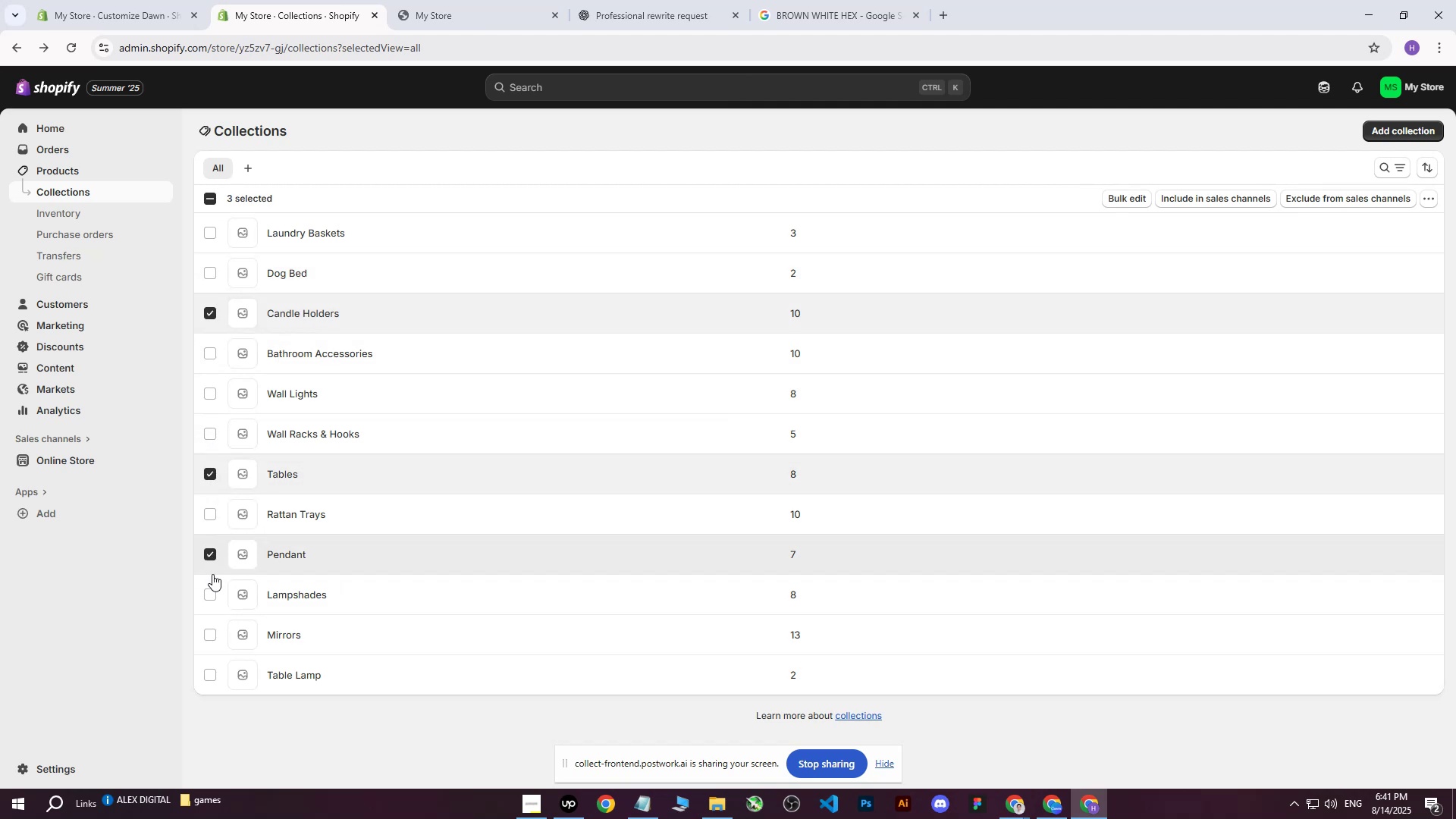 
left_click([206, 625])
 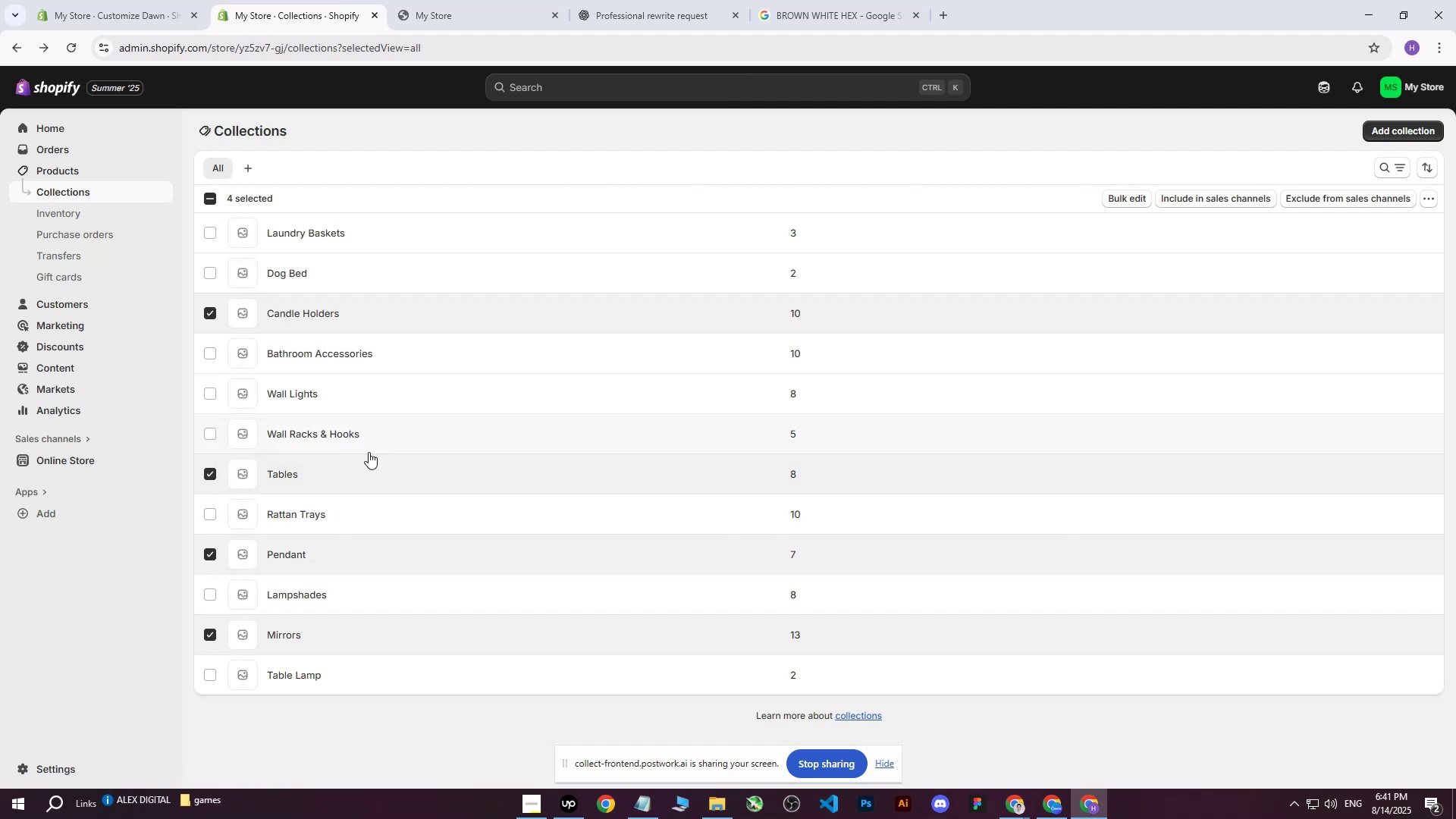 
wait(9.89)
 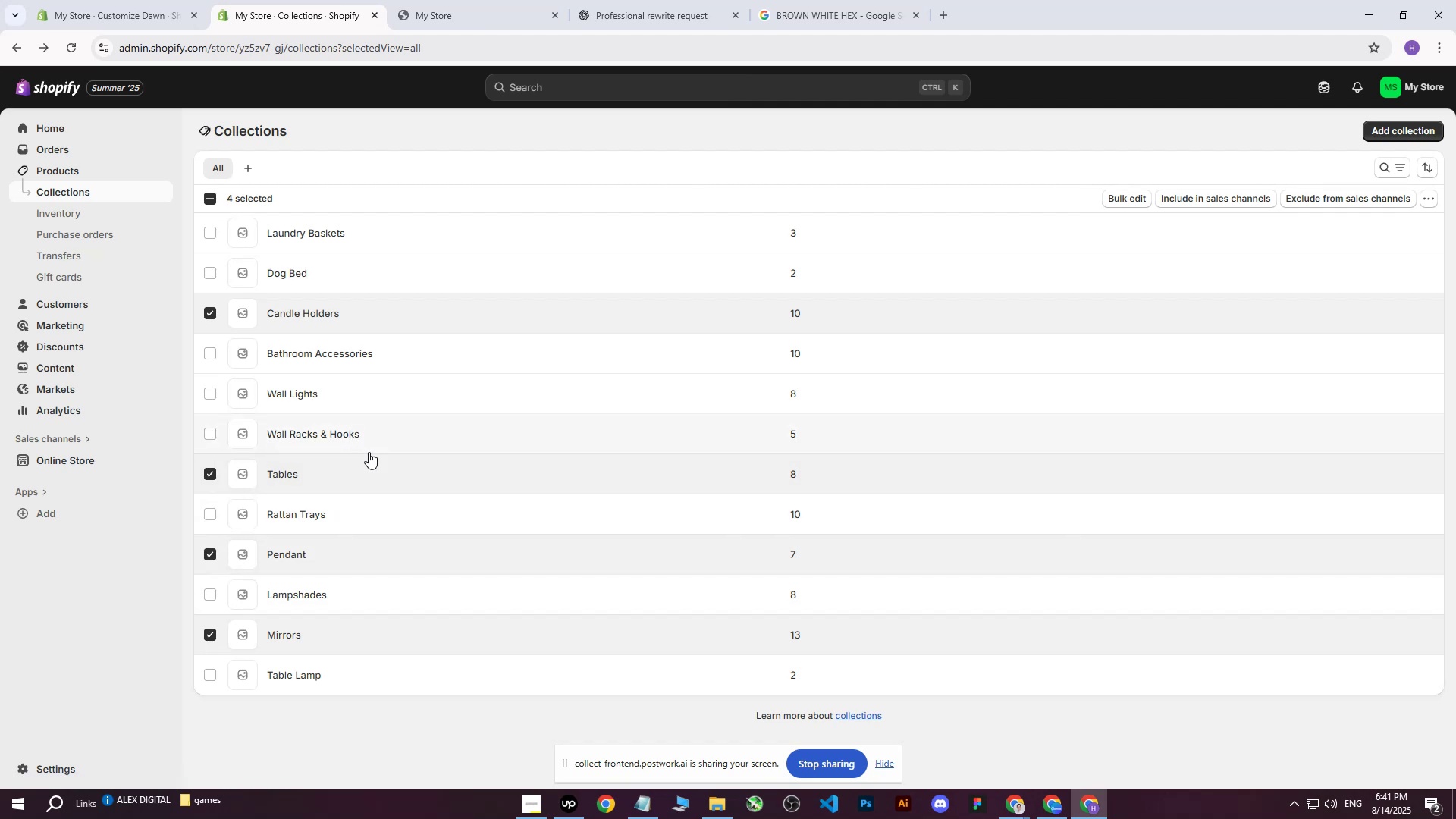 
left_click([297, 0])
 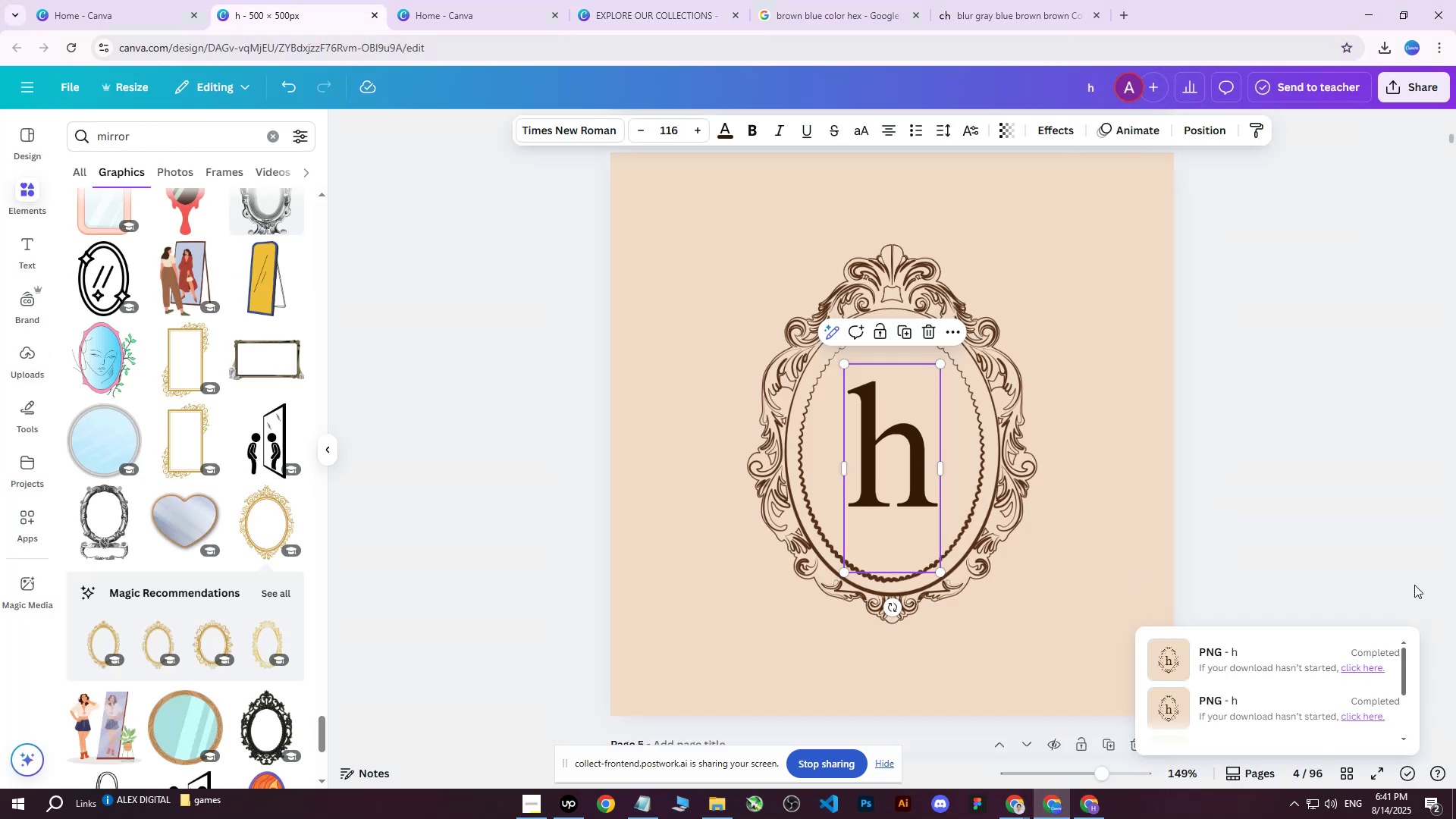 
left_click([1282, 479])
 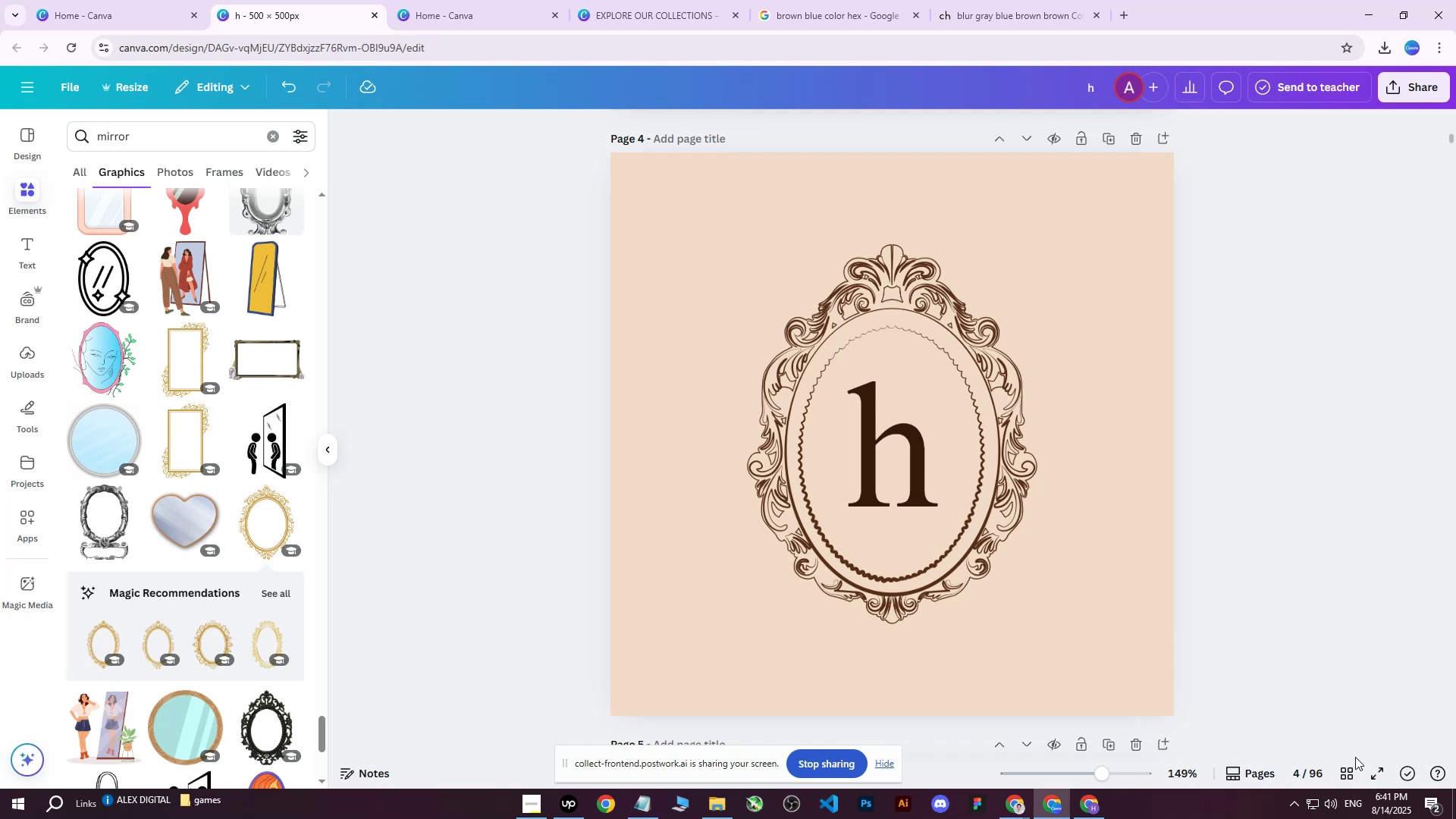 
left_click([1348, 773])
 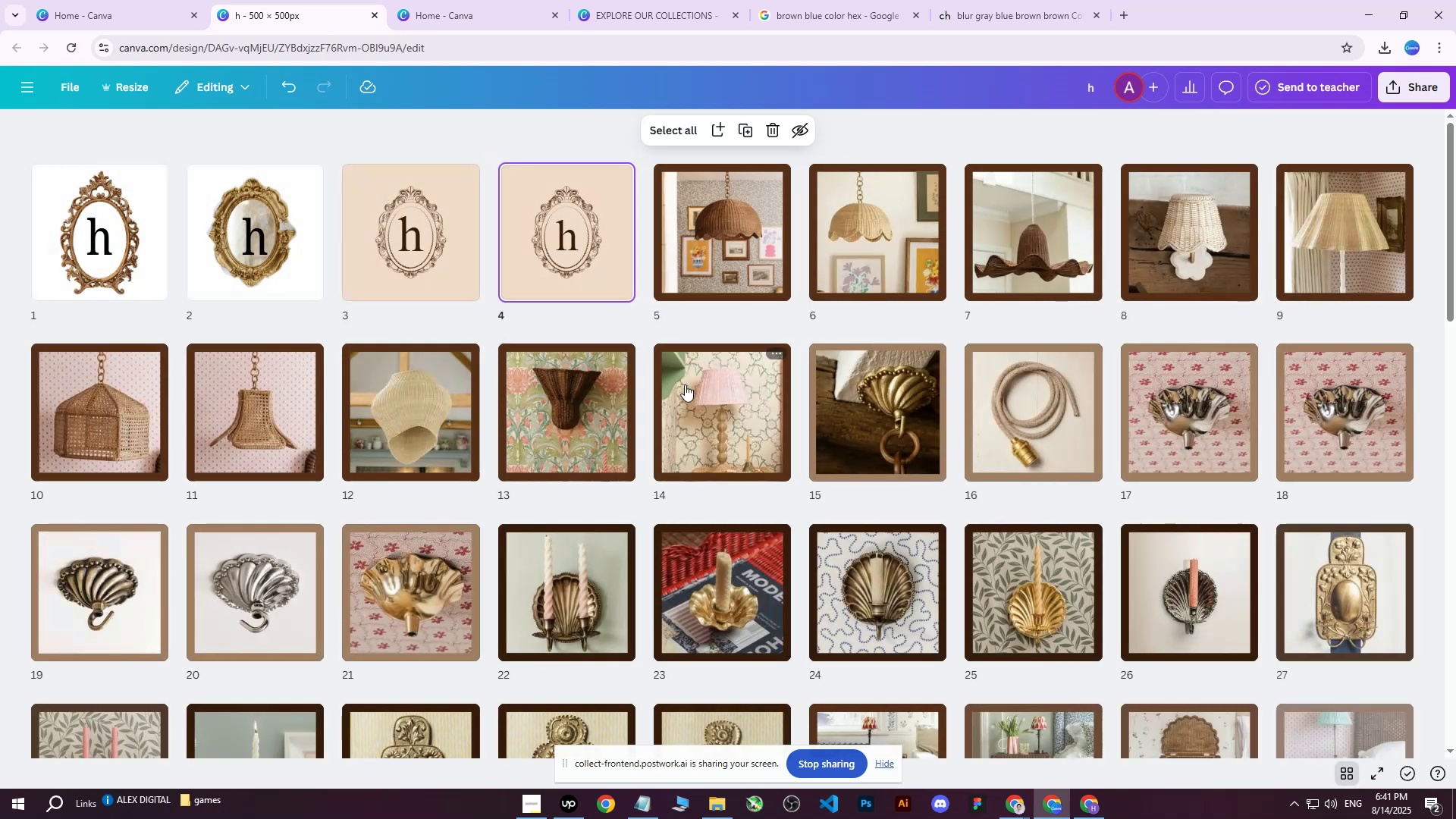 
scroll: coordinate [692, 394], scroll_direction: down, amount: 10.0
 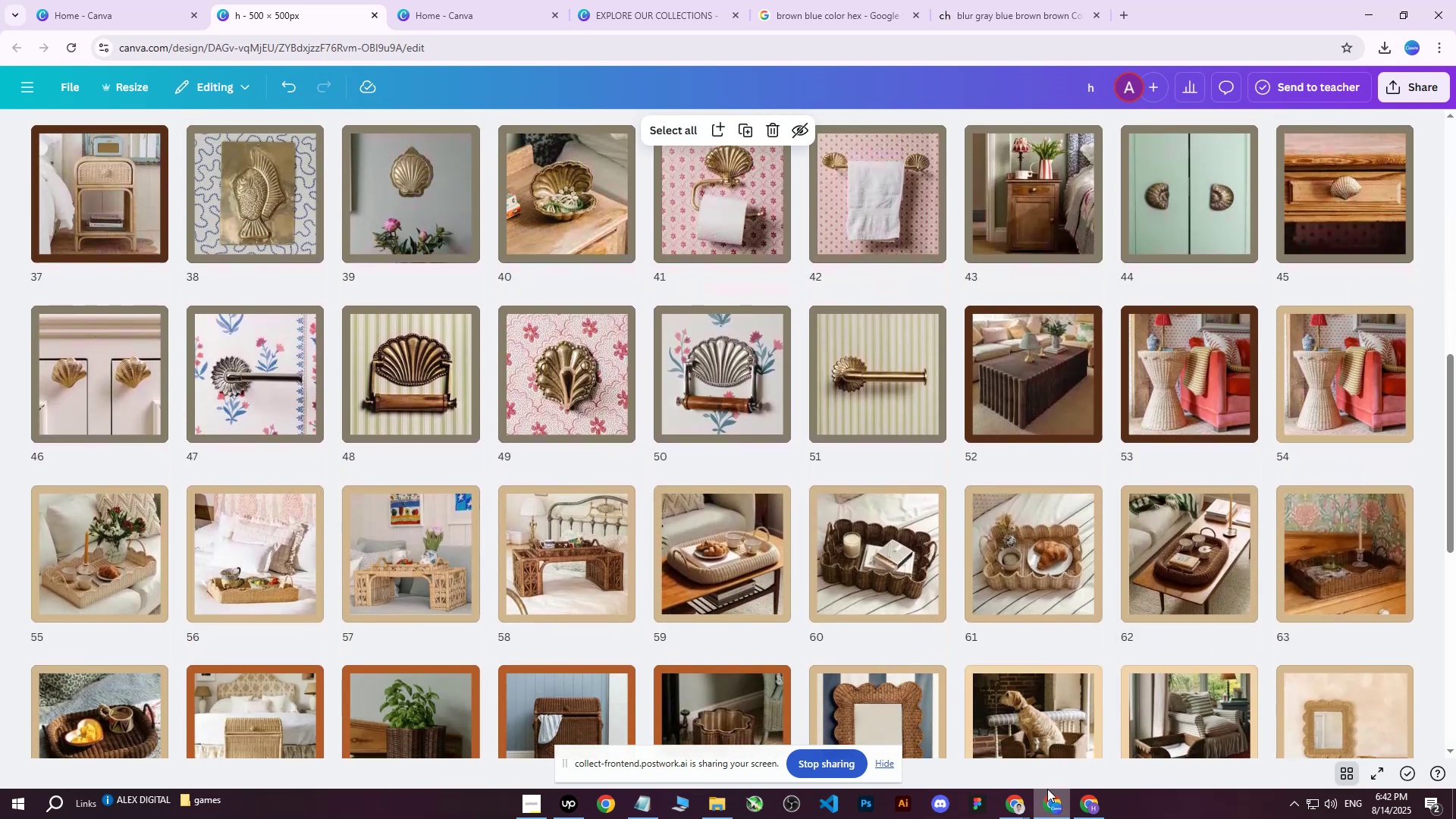 
left_click([1080, 807])
 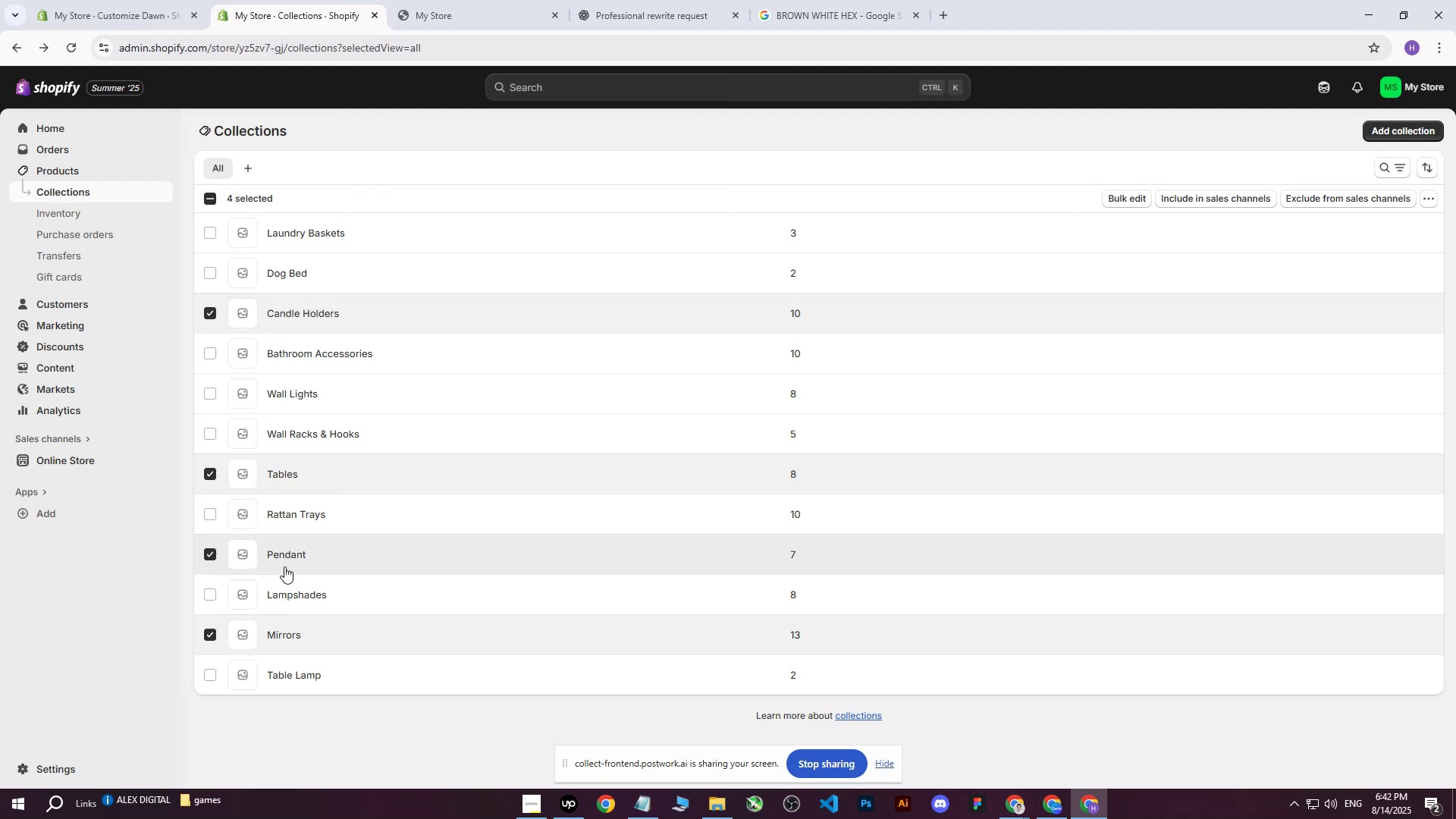 
left_click([1097, 813])
 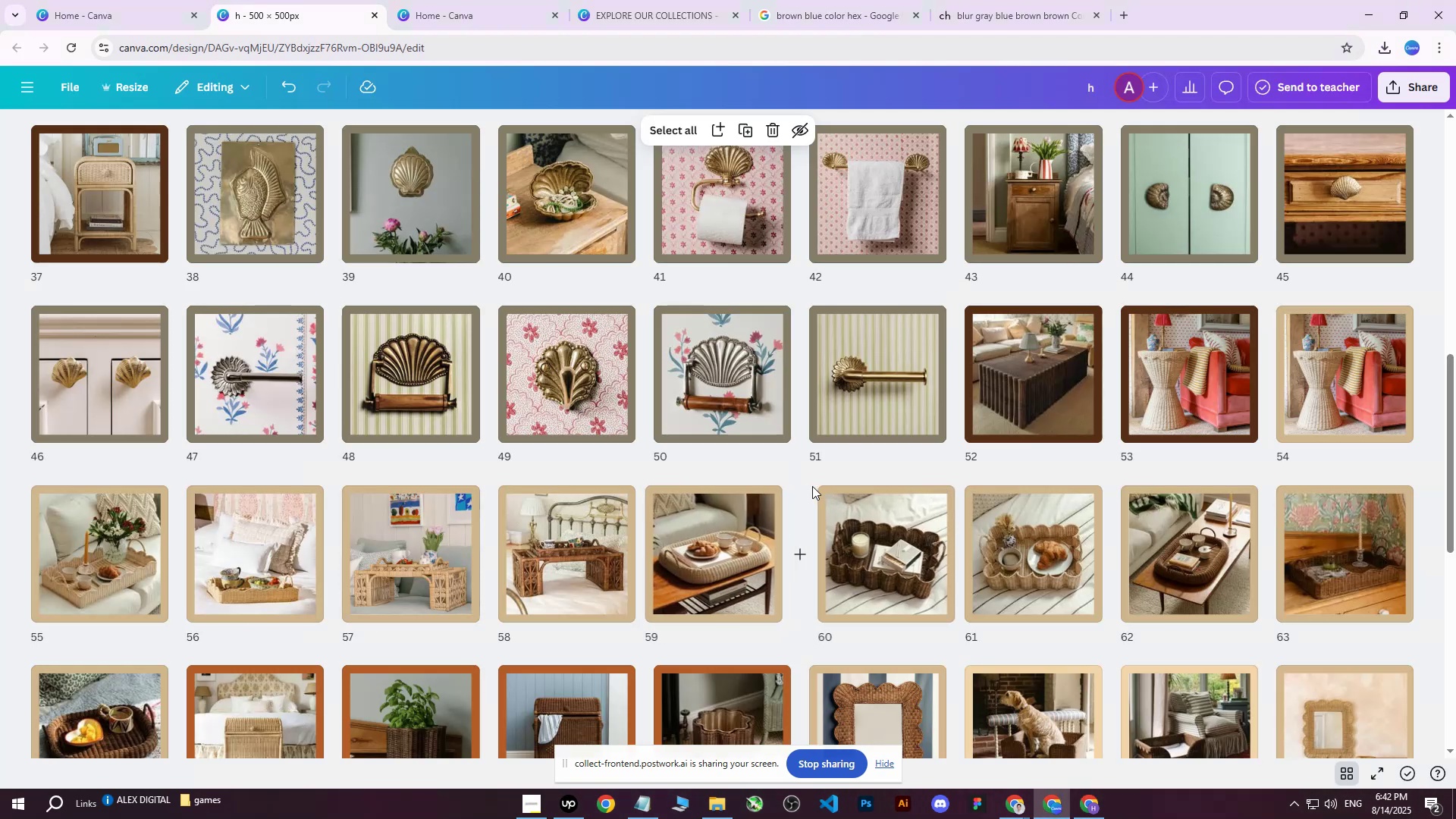 
scroll: coordinate [854, 529], scroll_direction: down, amount: 10.0
 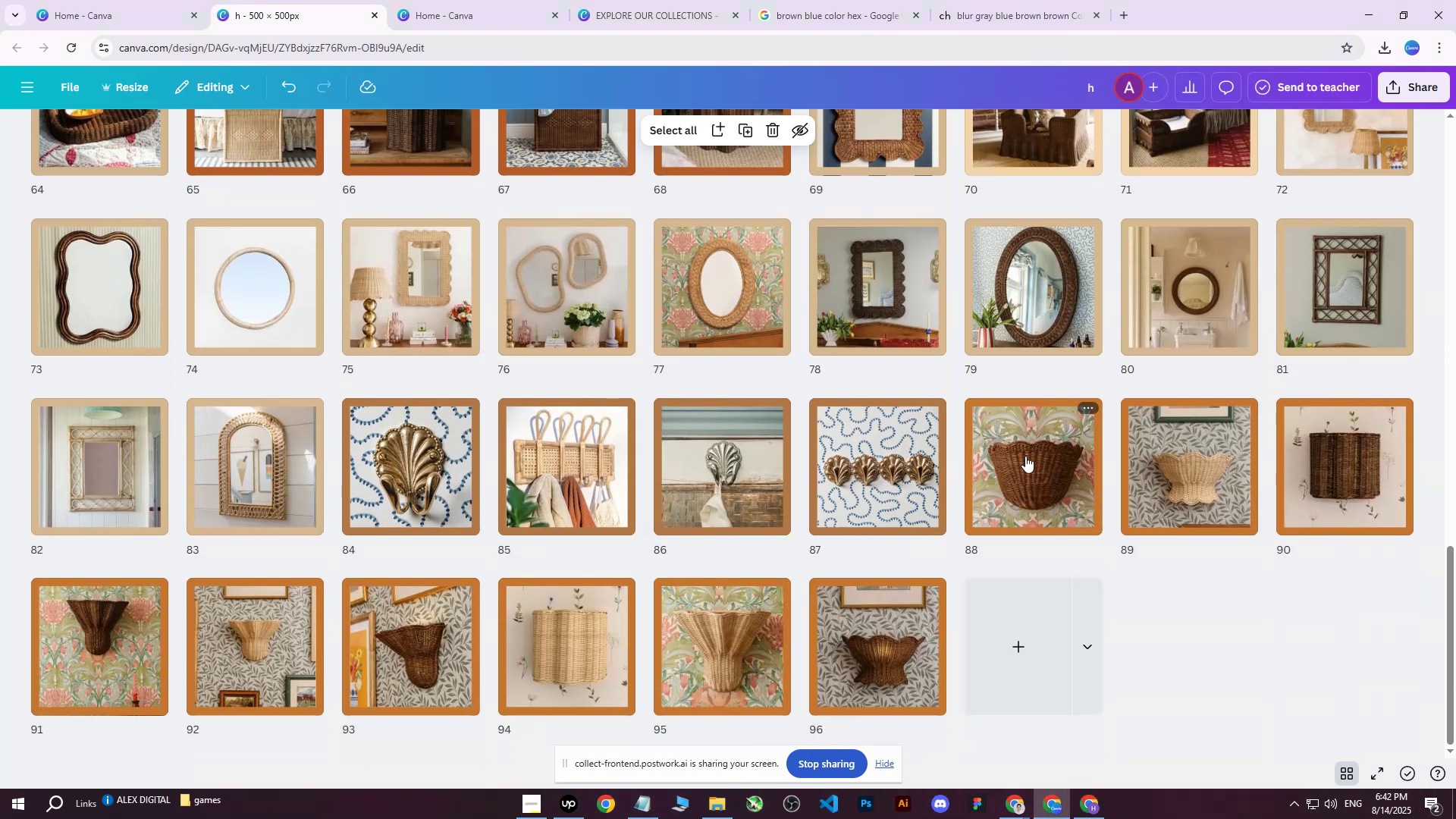 
double_click([1025, 456])
 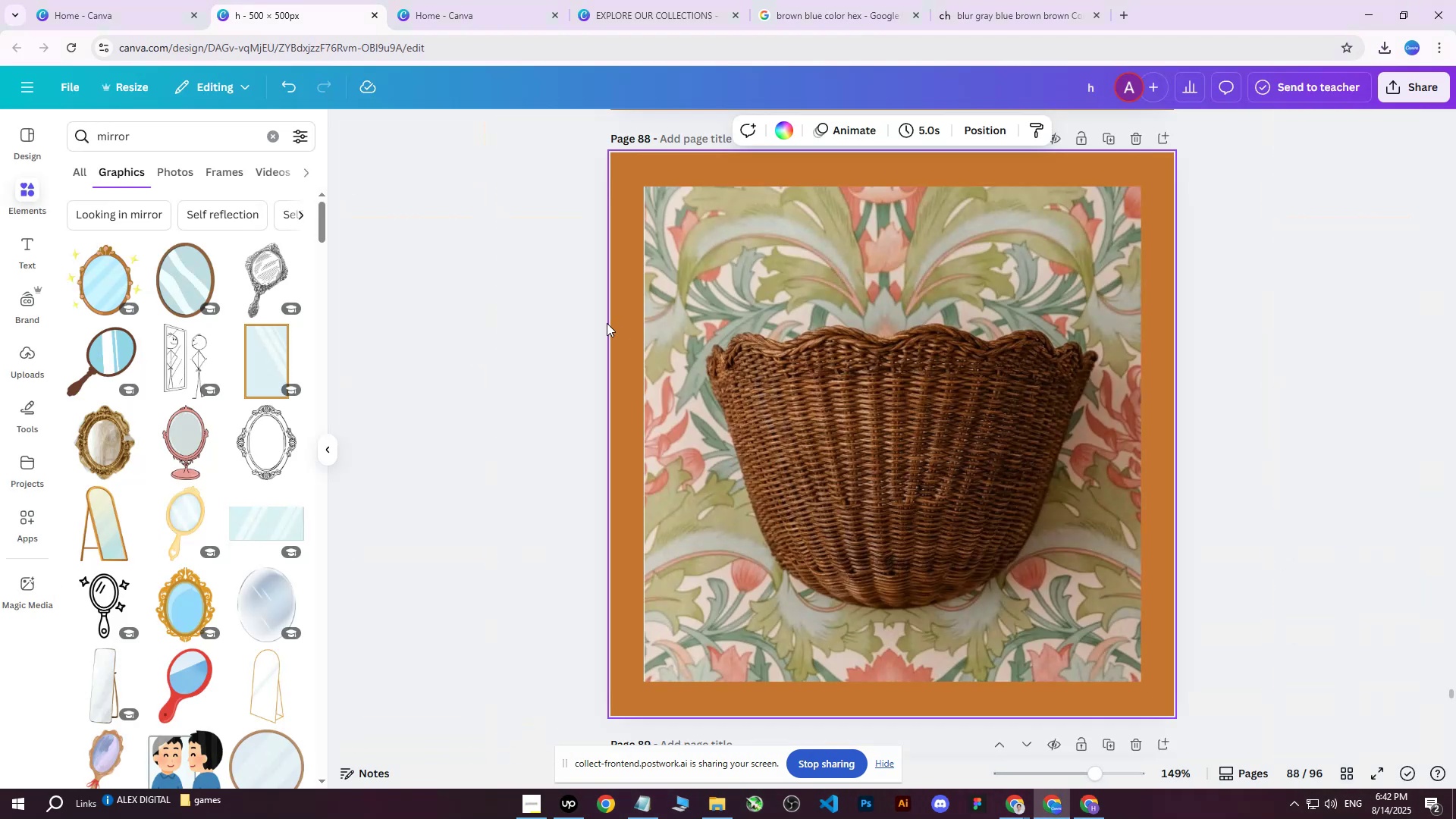 
left_click([619, 325])
 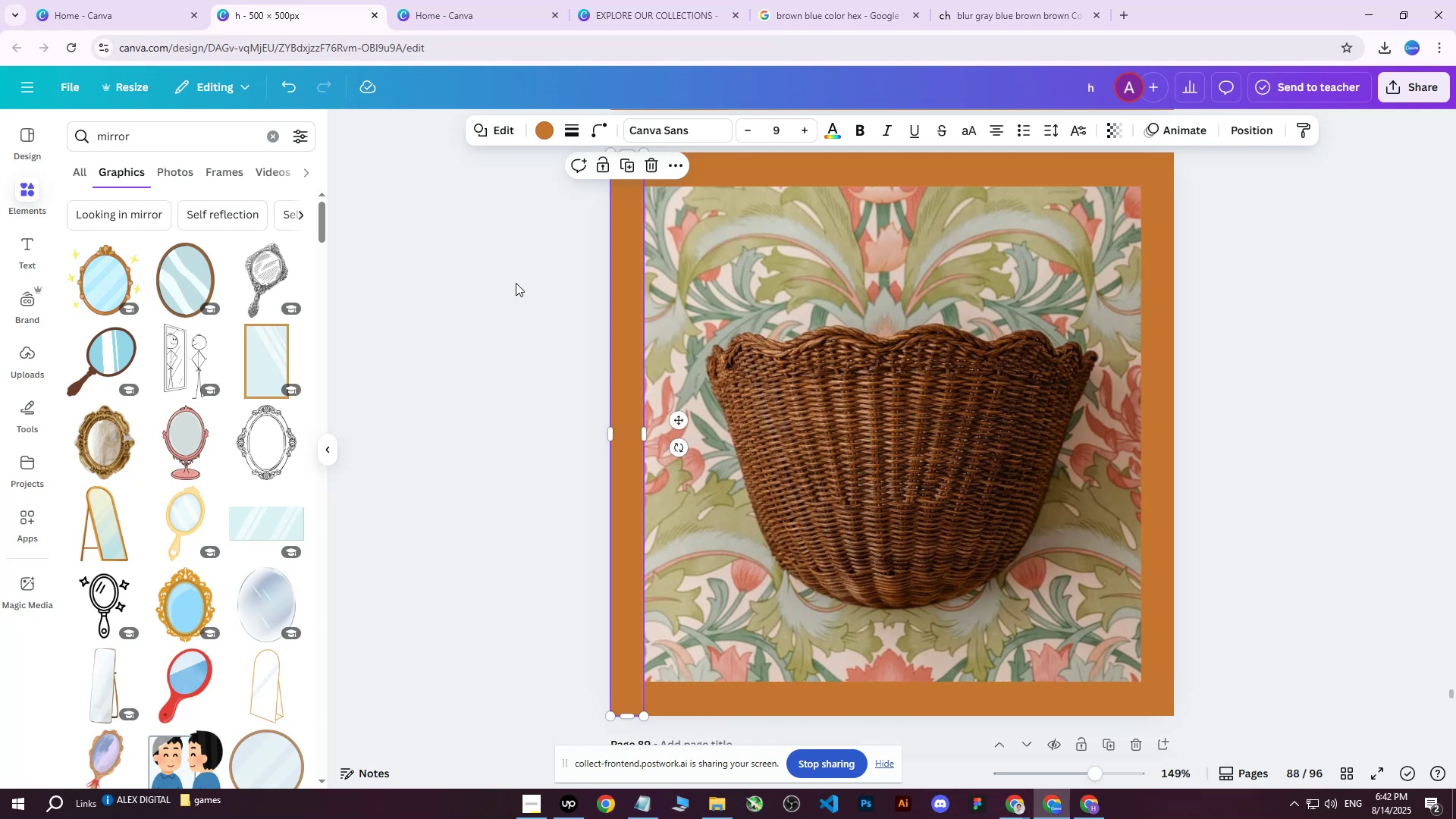 
left_click([507, 287])
 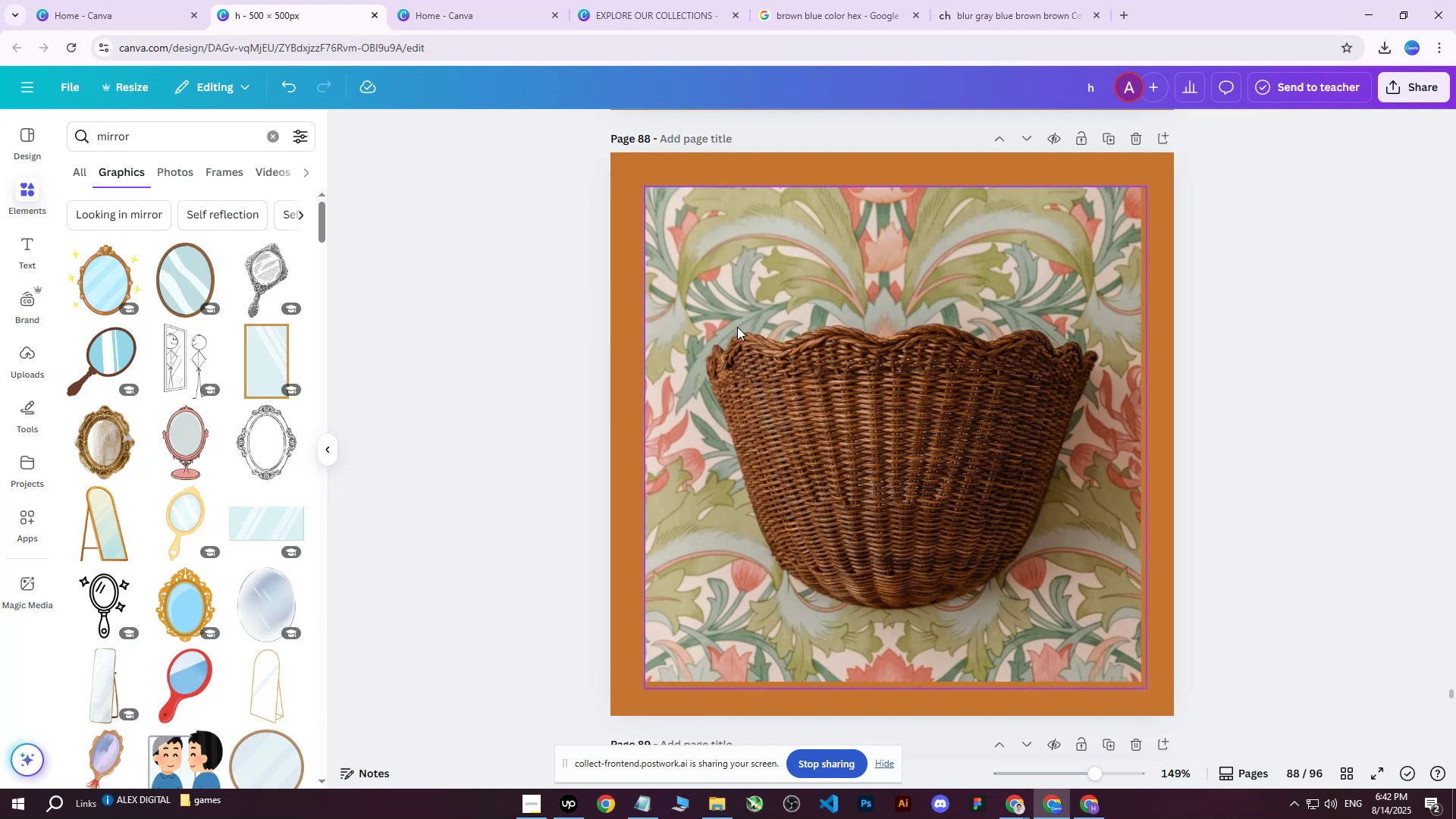 
left_click([733, 347])
 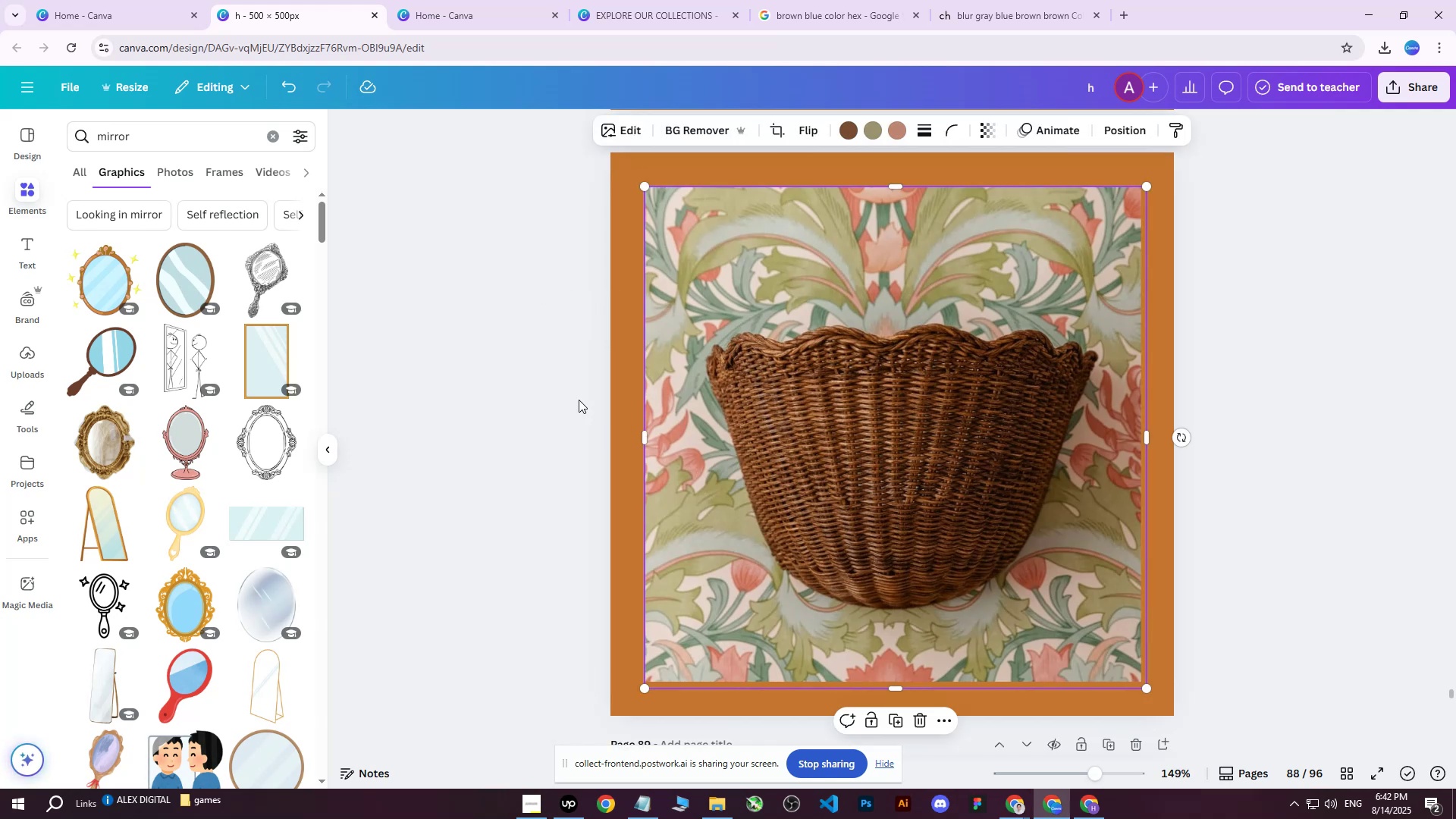 
left_click([500, 382])
 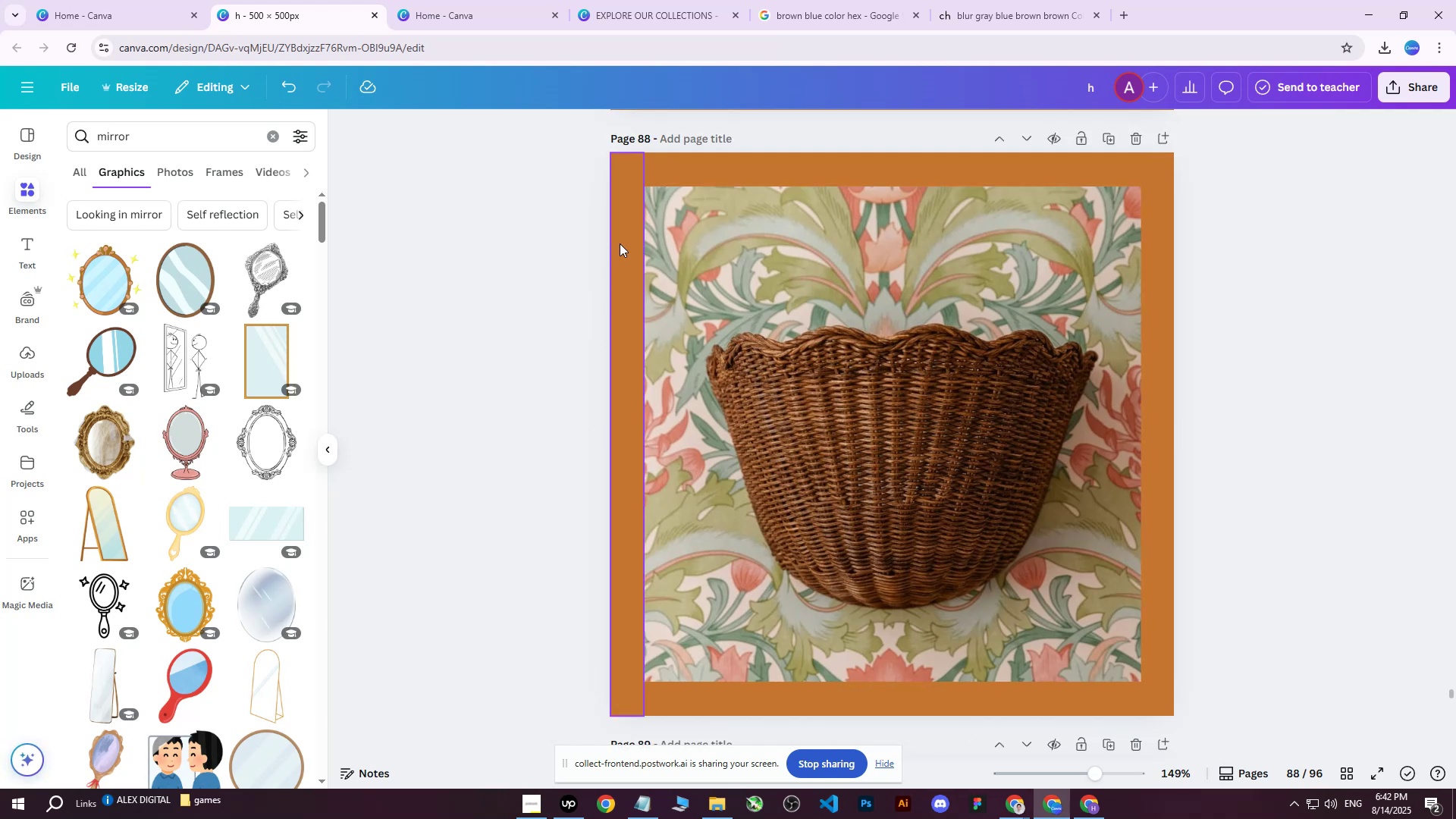 
left_click([632, 242])
 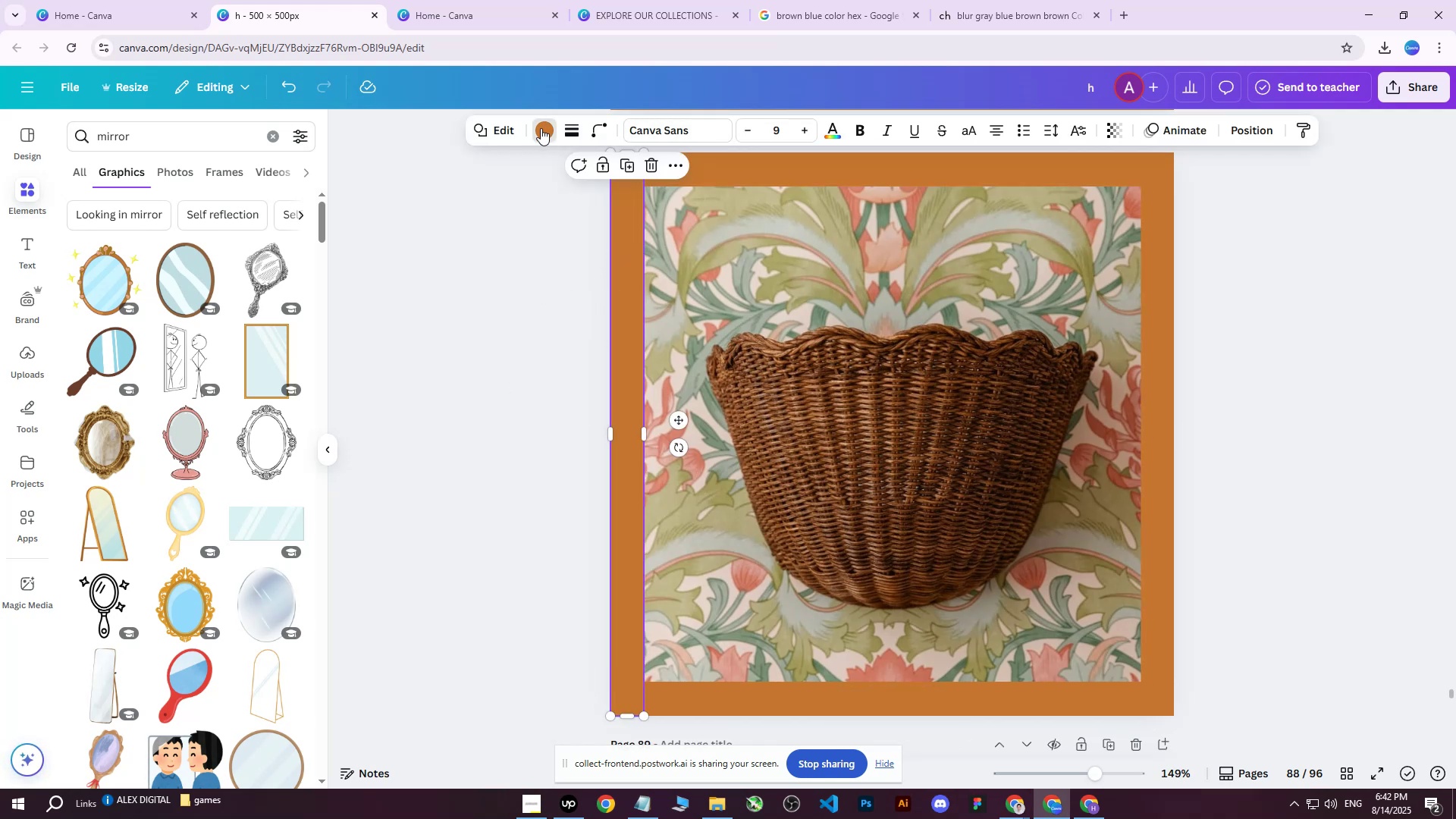 
left_click([541, 128])
 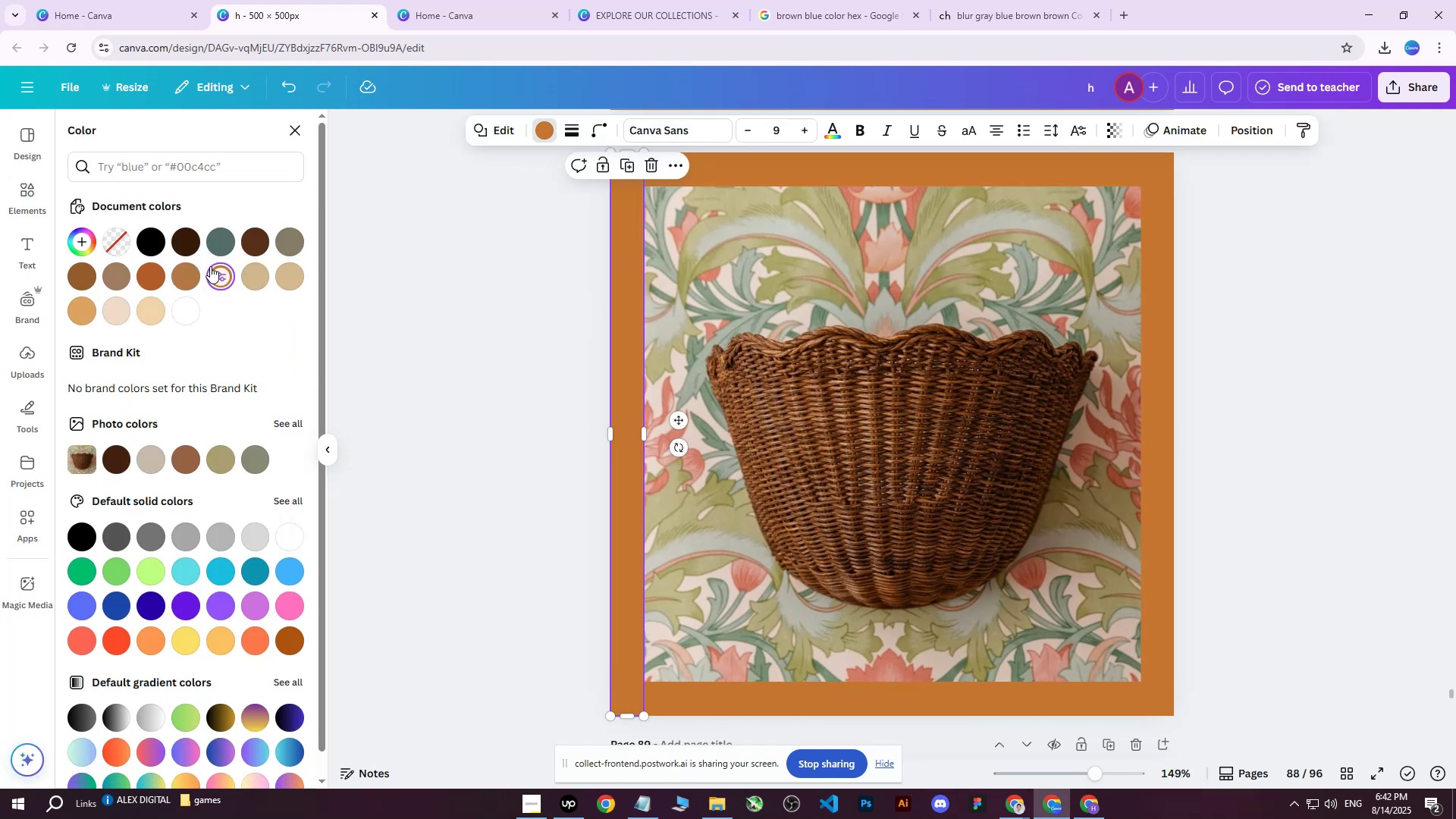 
double_click([212, 272])
 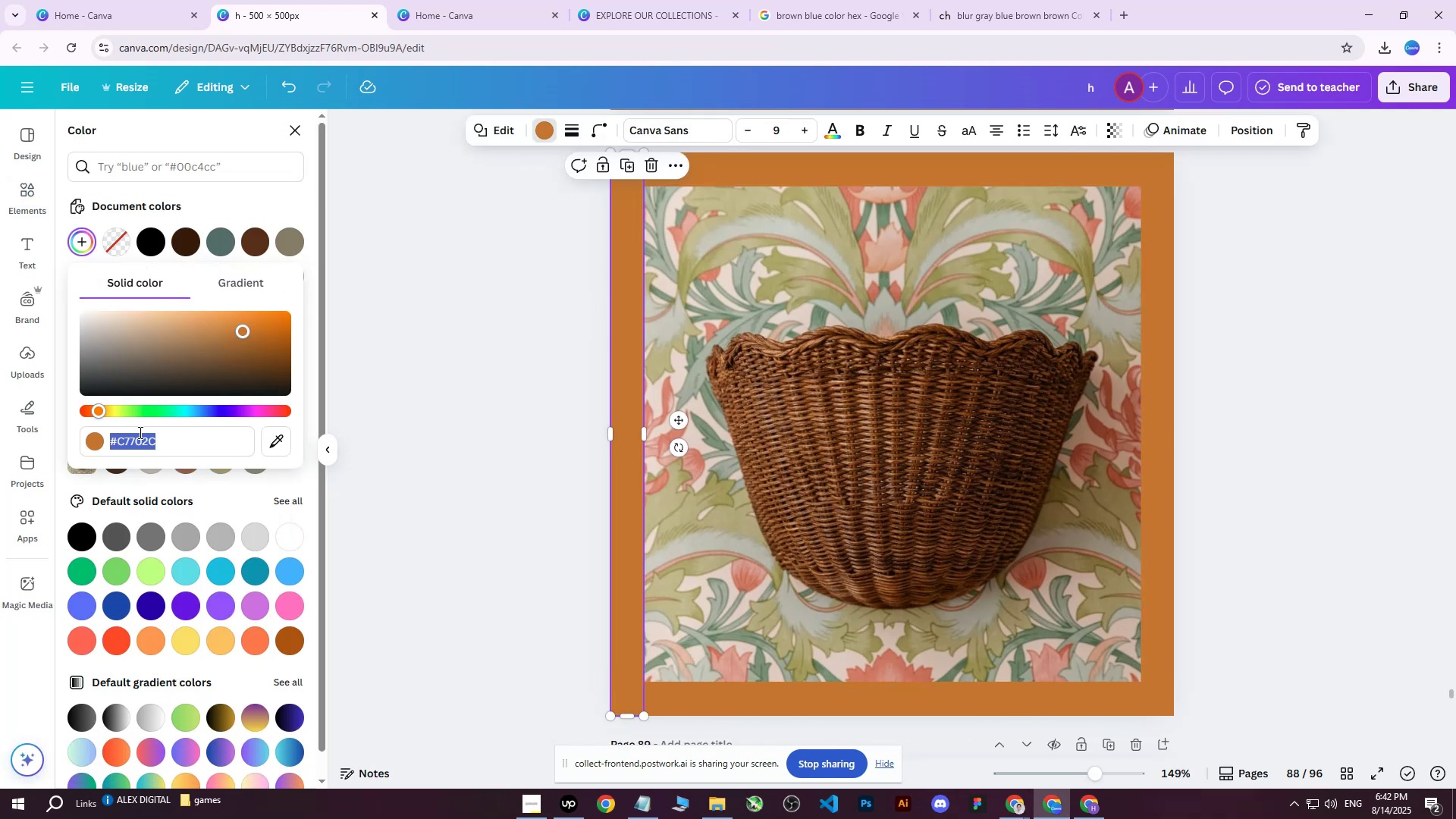 
left_click([184, 435])
 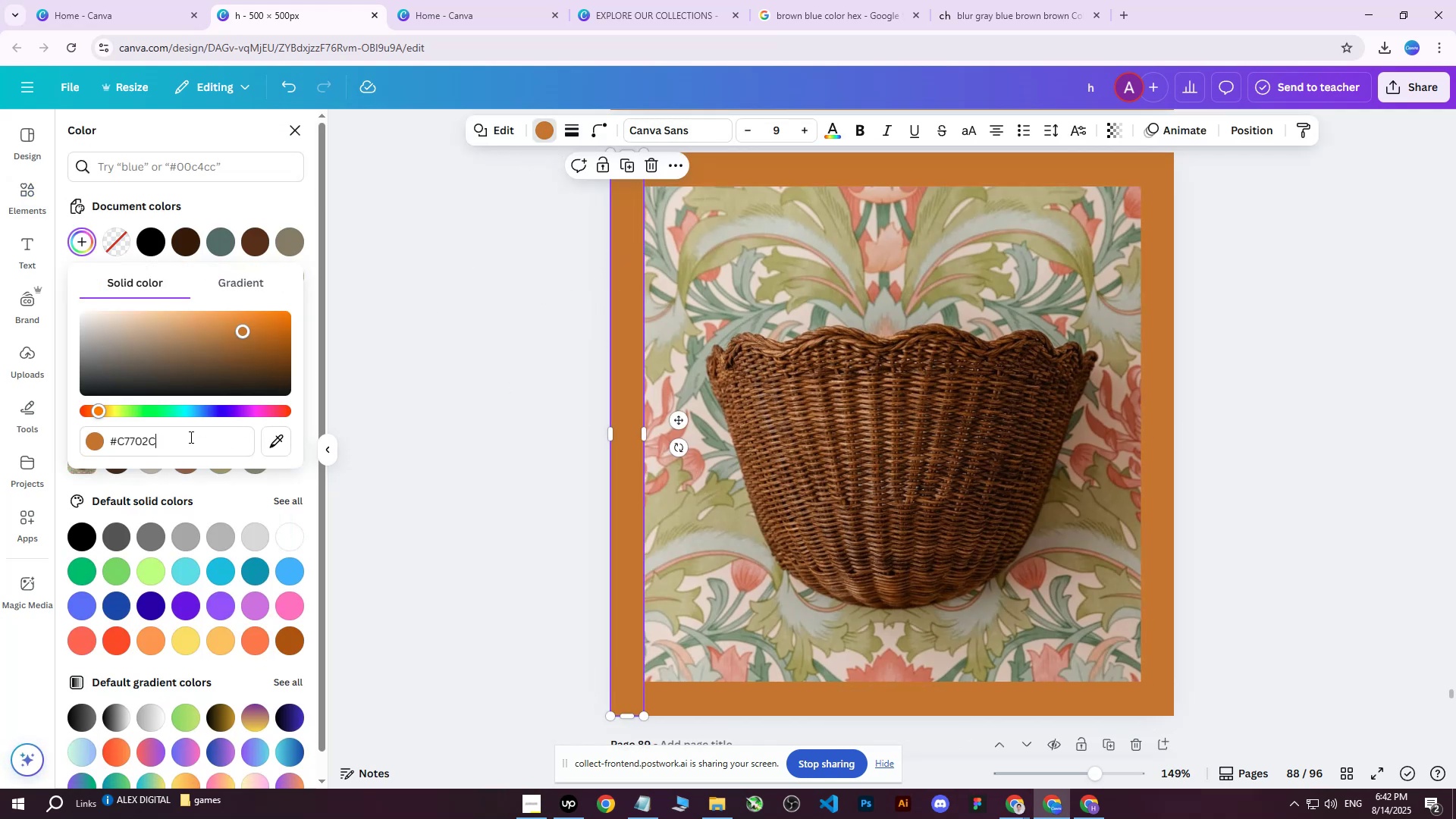 
left_click_drag(start_coordinate=[190, 437], to_coordinate=[94, 443])
 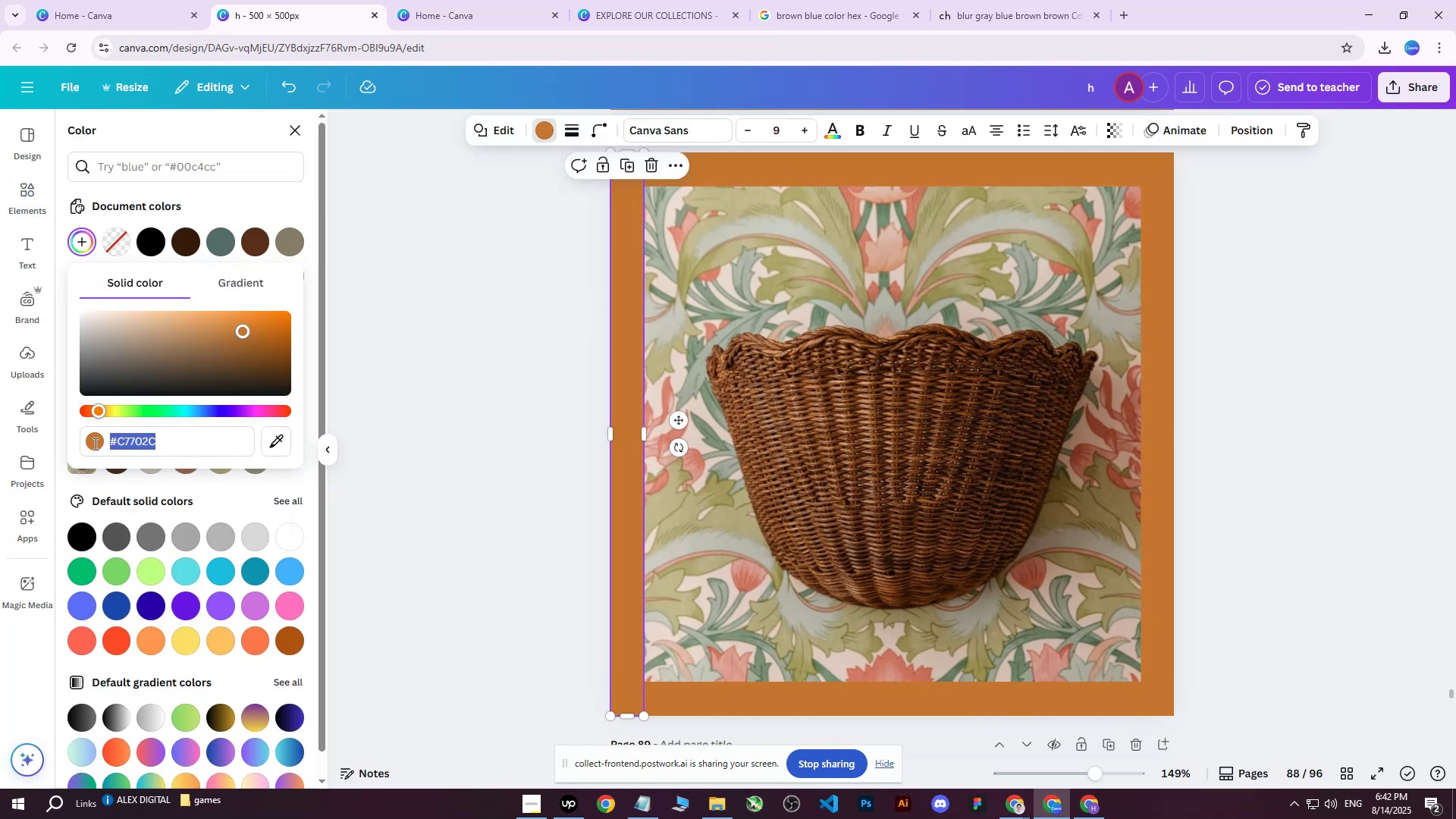 
key(Control+ControlLeft)
 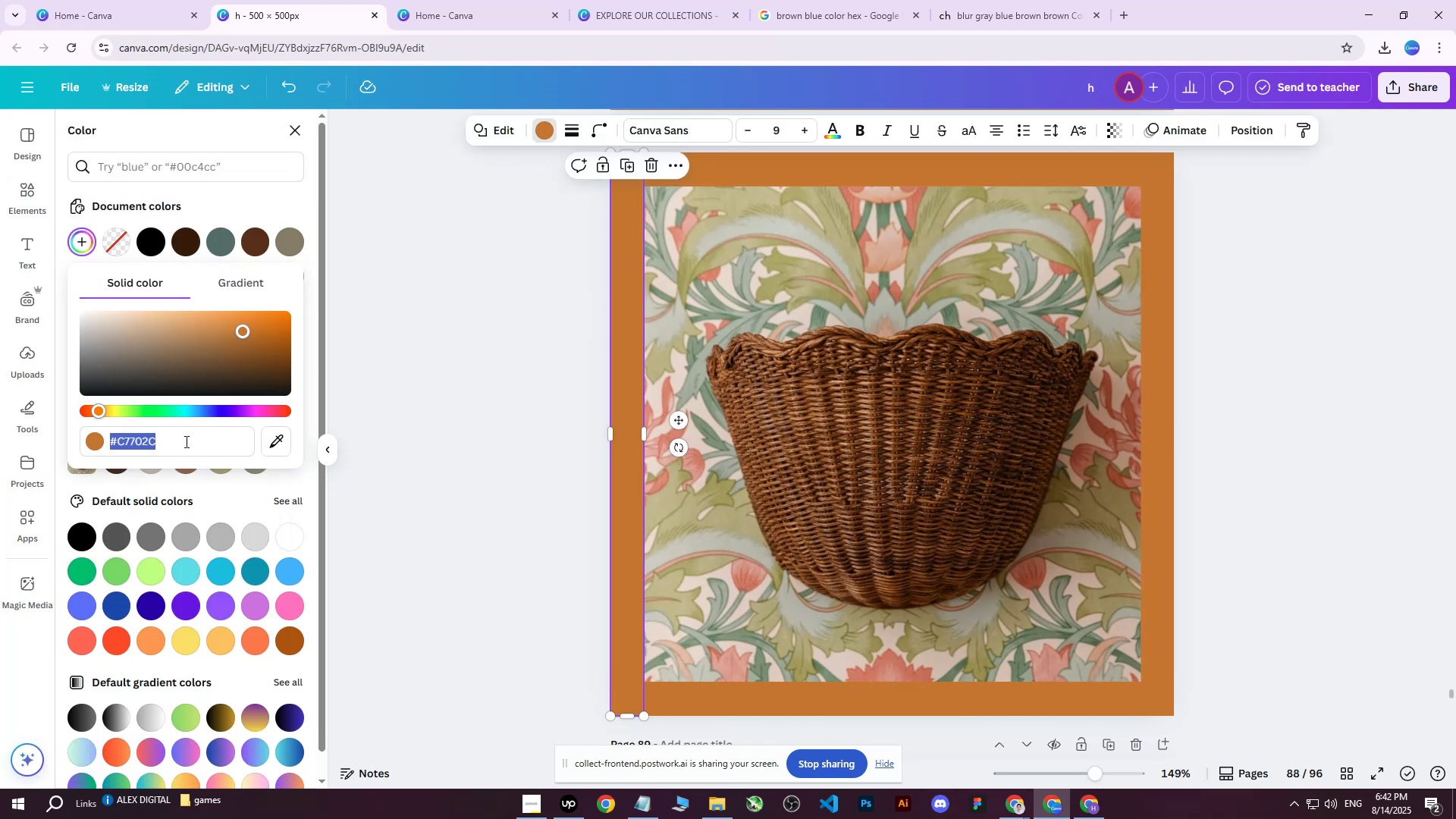 
key(Control+C)
 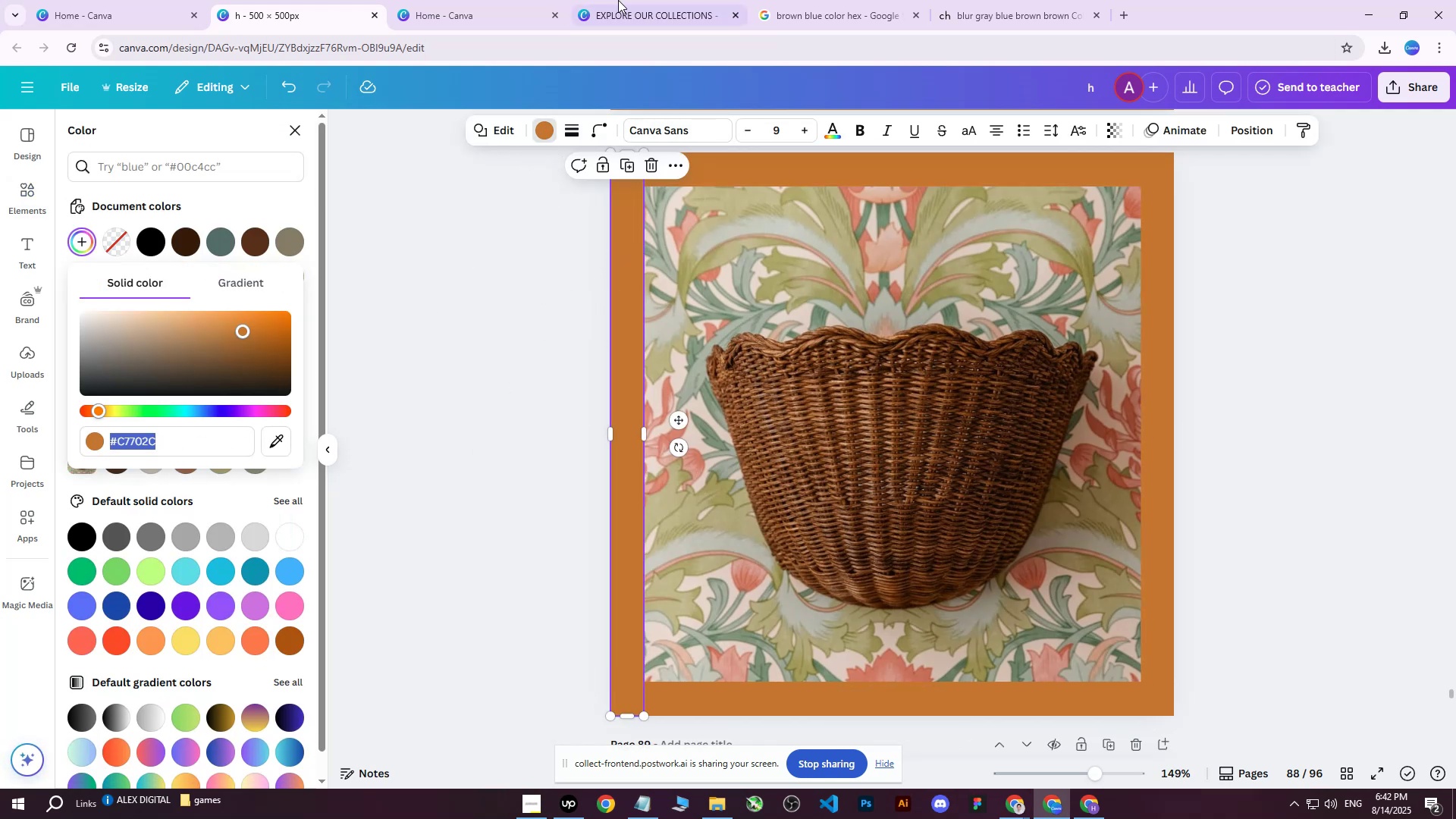 
left_click([710, 0])
 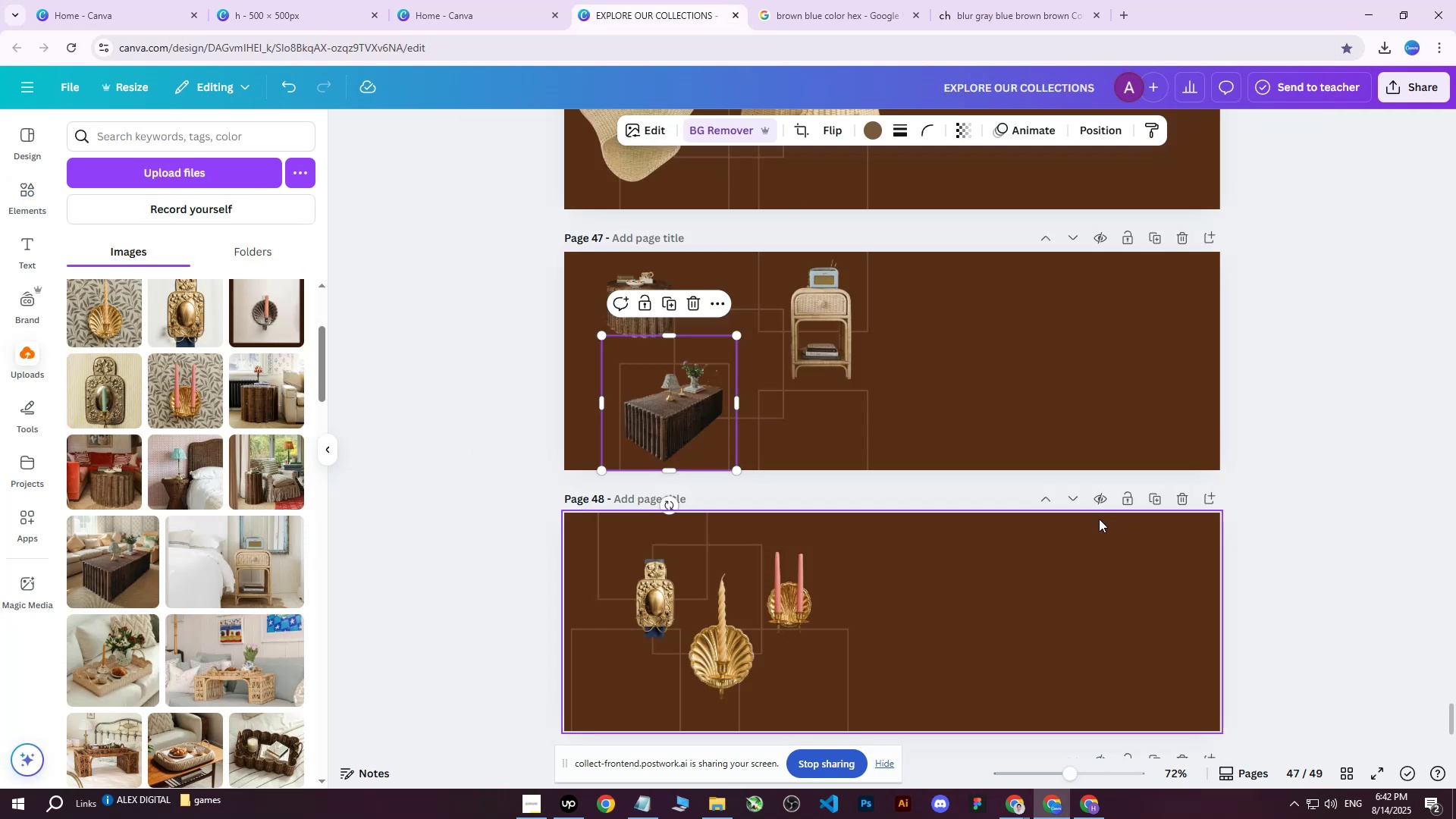 
scroll: coordinate [1063, 546], scroll_direction: down, amount: 3.0
 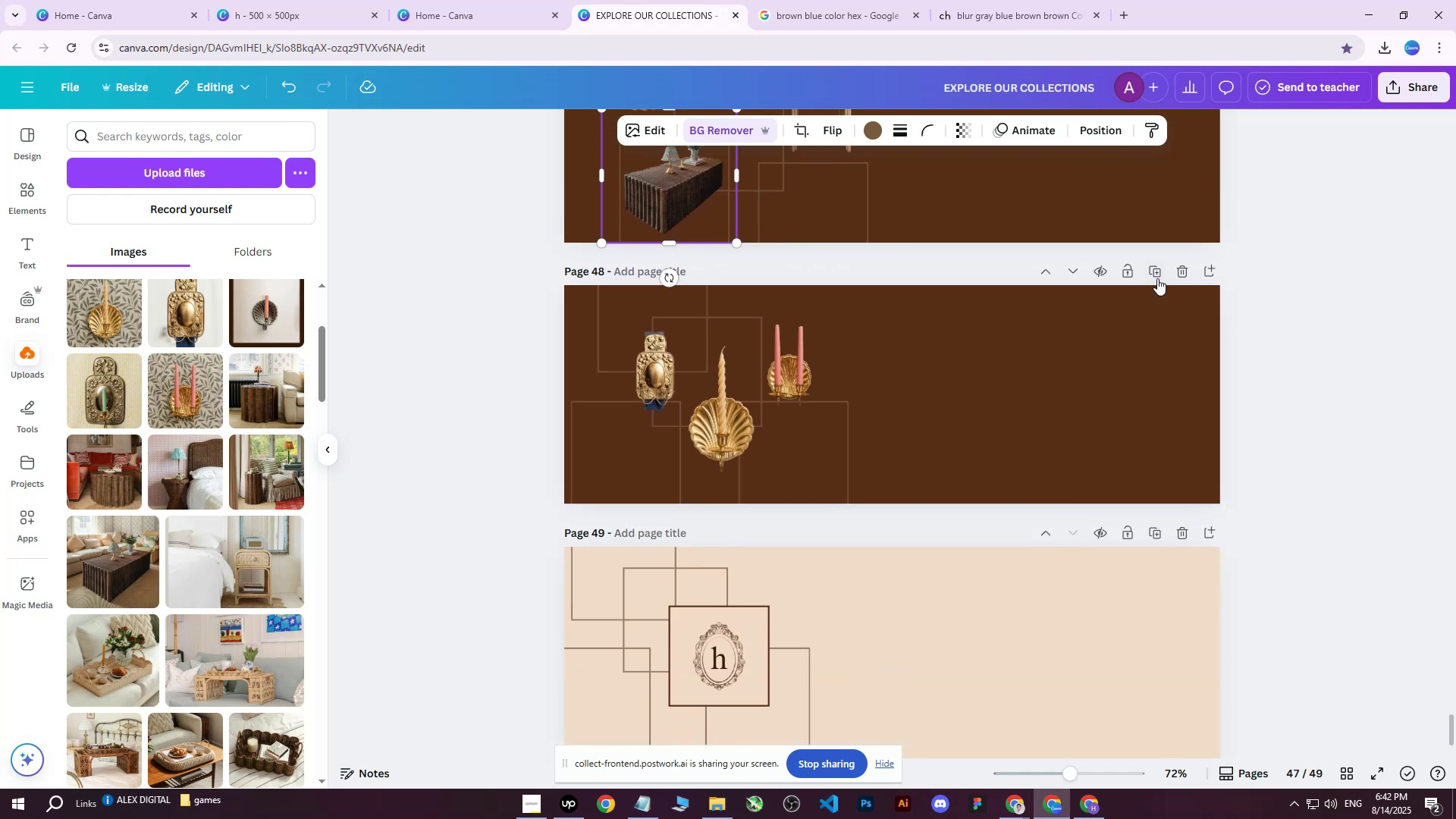 
left_click([1158, 267])
 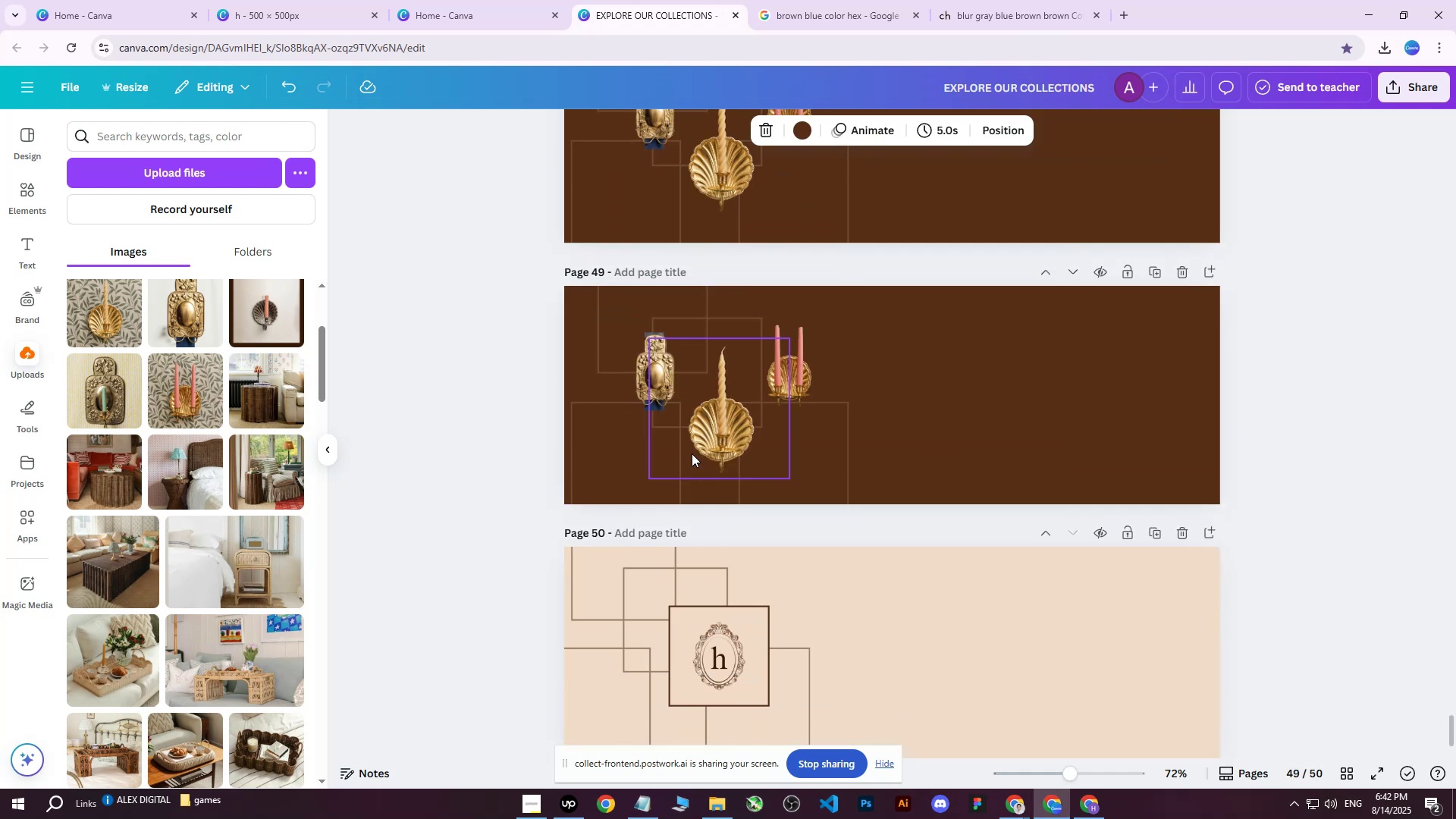 
left_click([698, 426])
 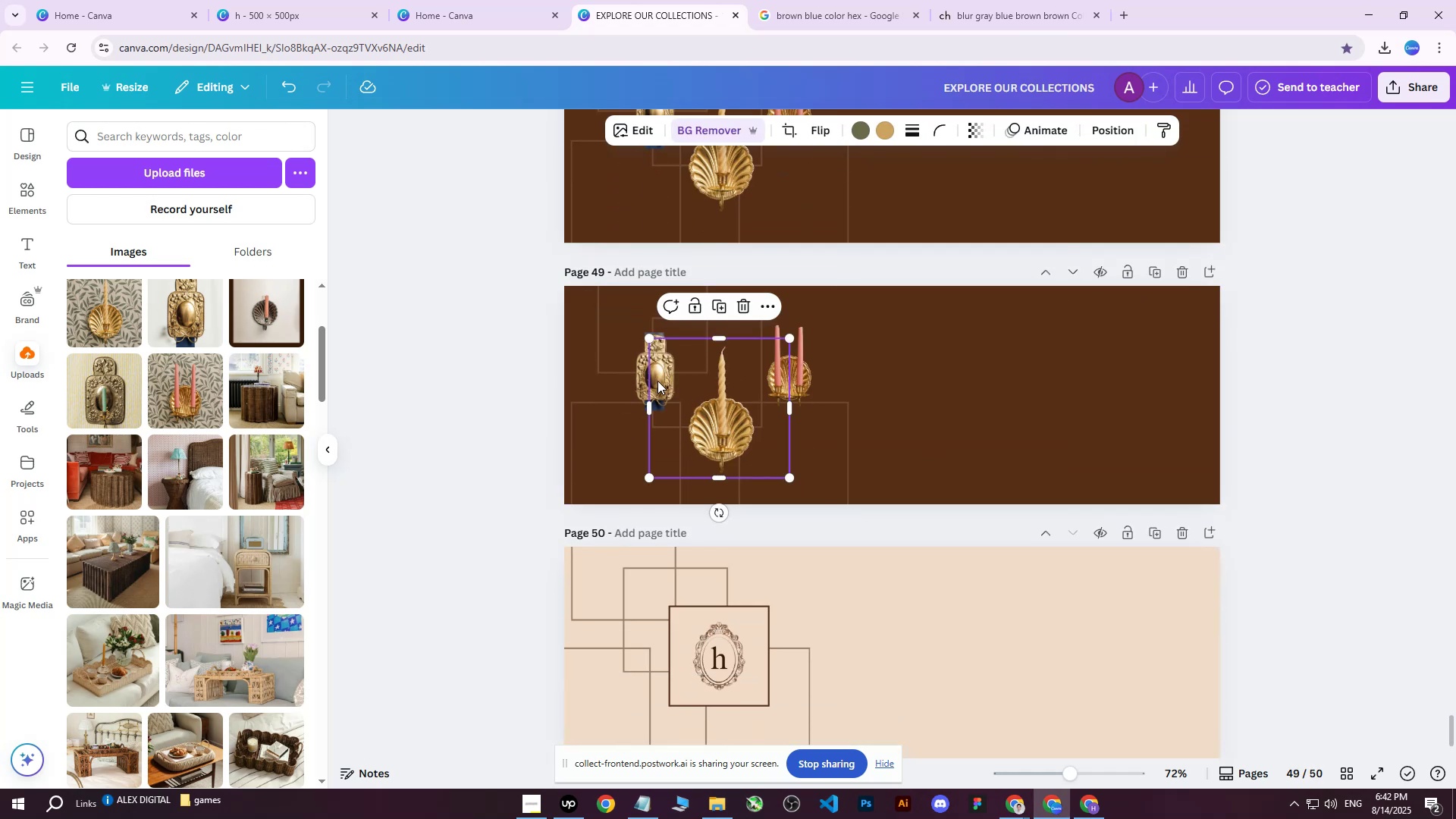 
key(Delete)
 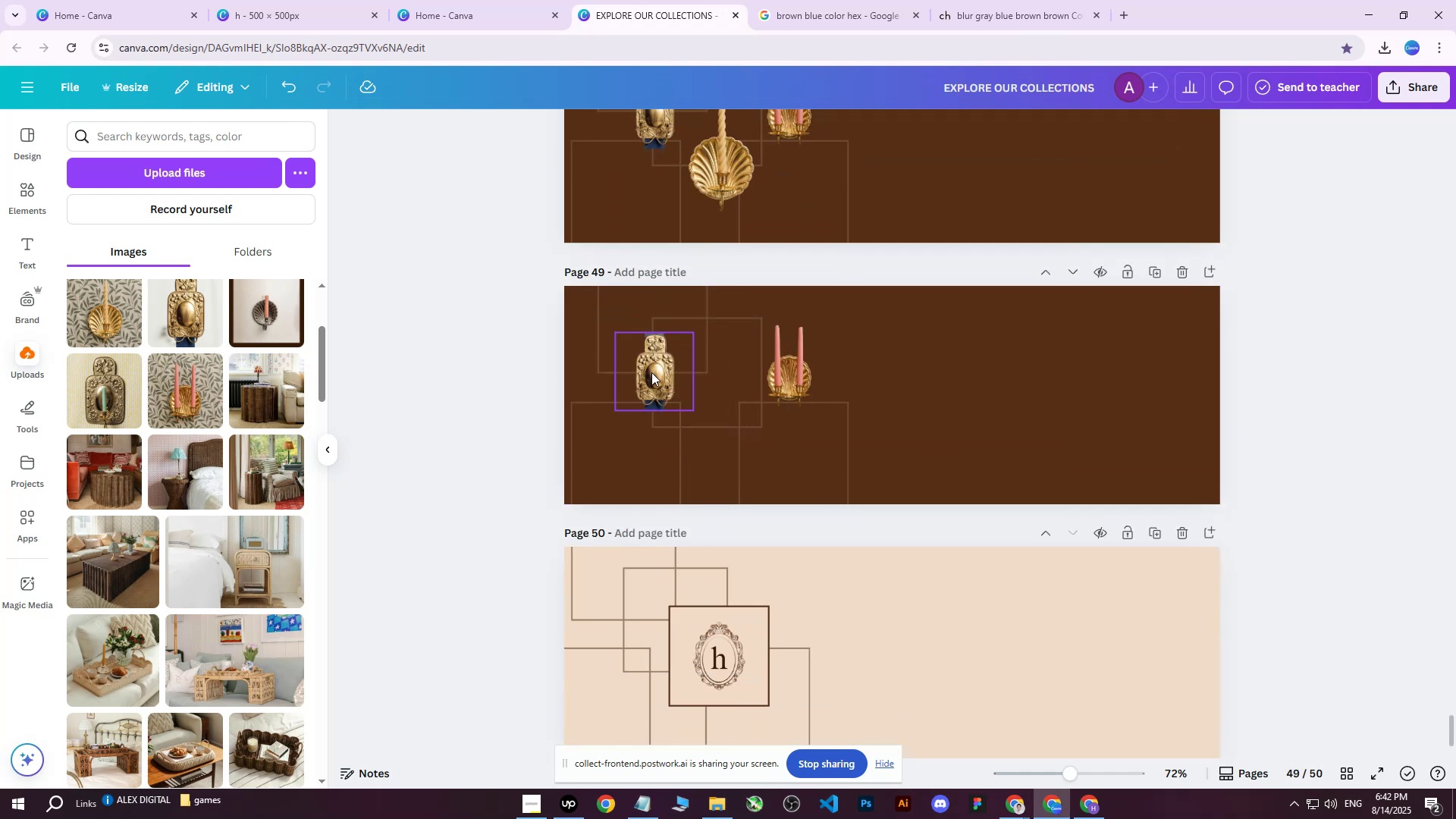 
key(Control+Z)
 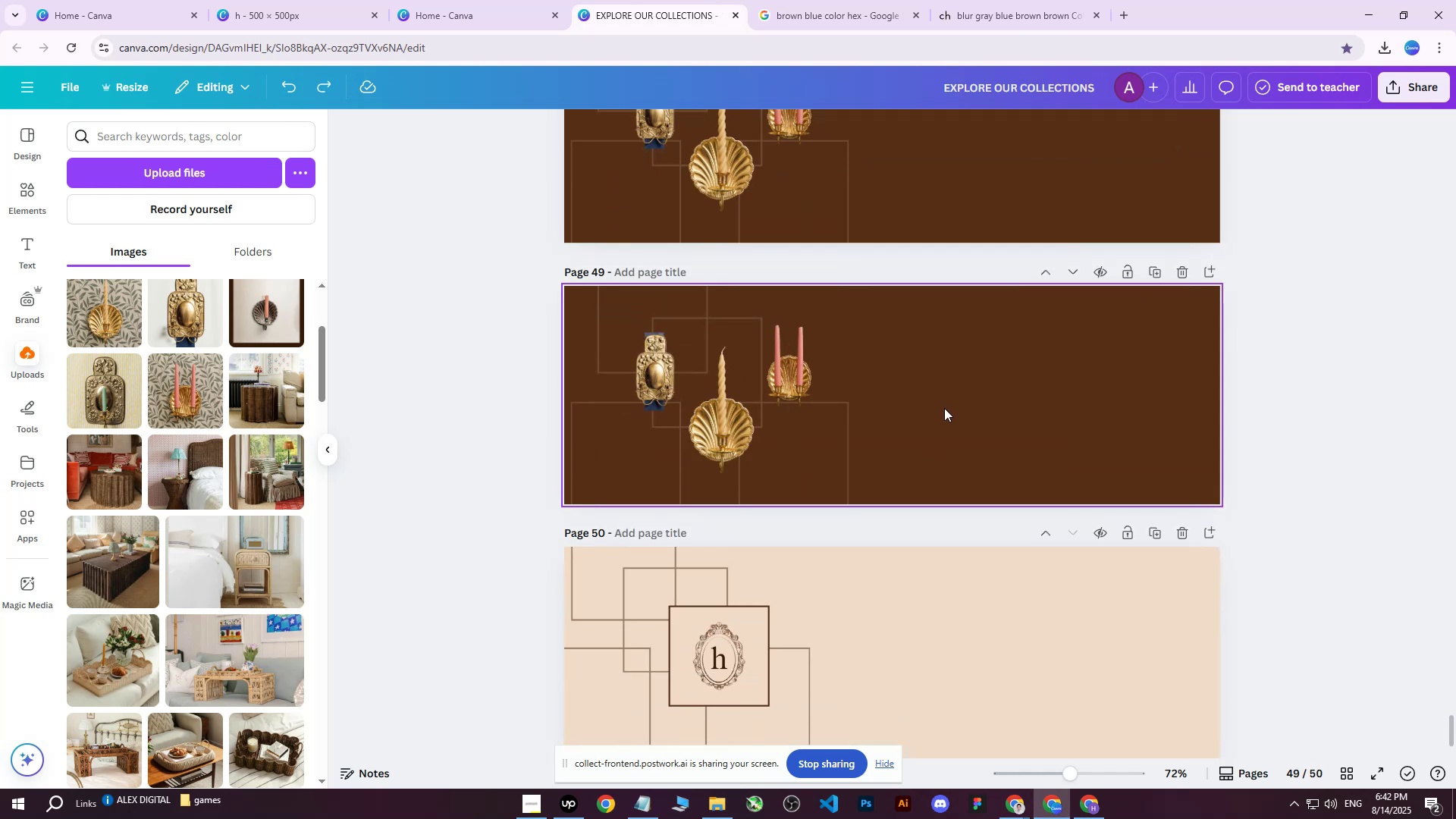 
scroll: coordinate [964, 488], scroll_direction: up, amount: 18.0
 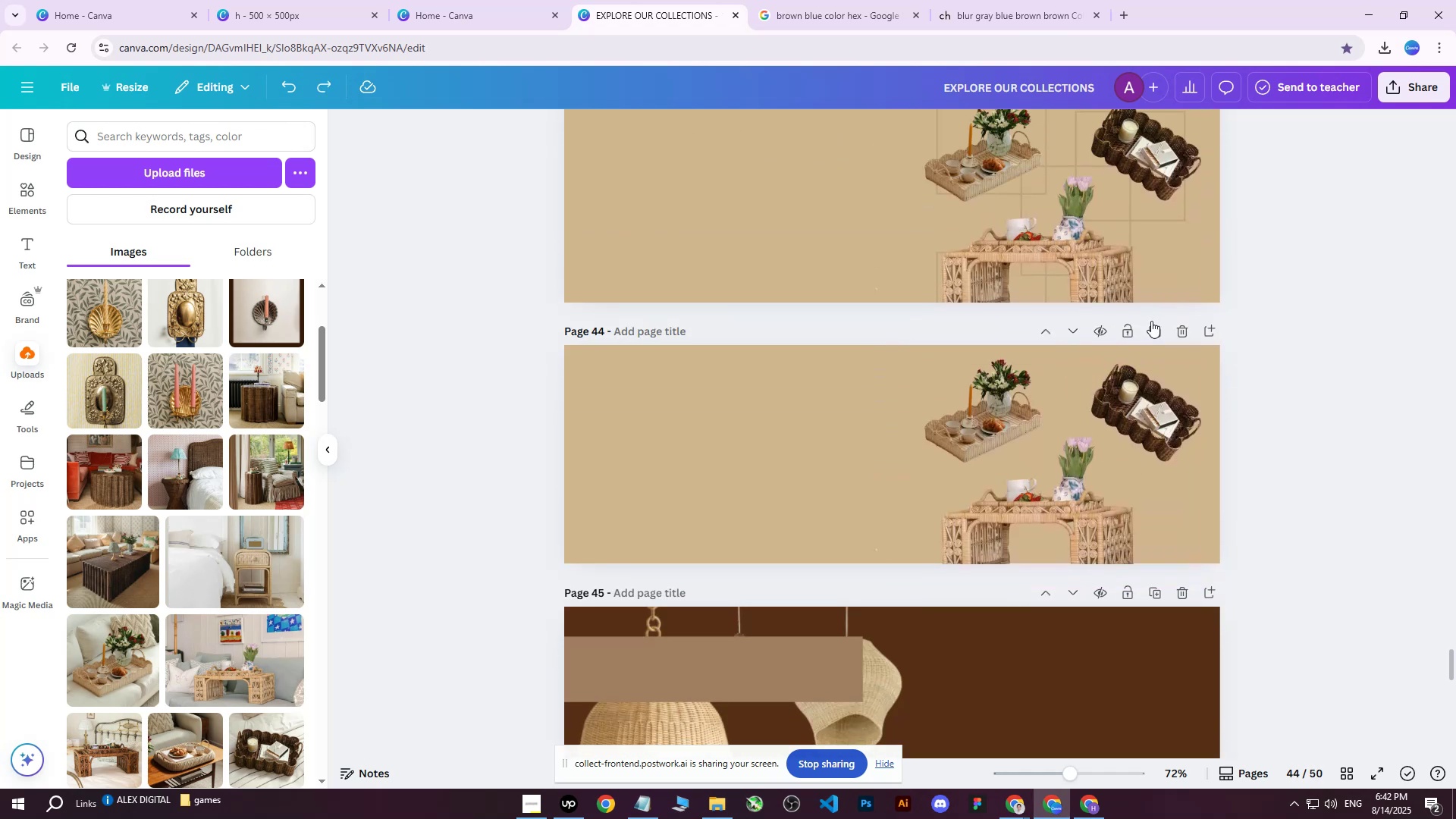 
left_click([1156, 334])
 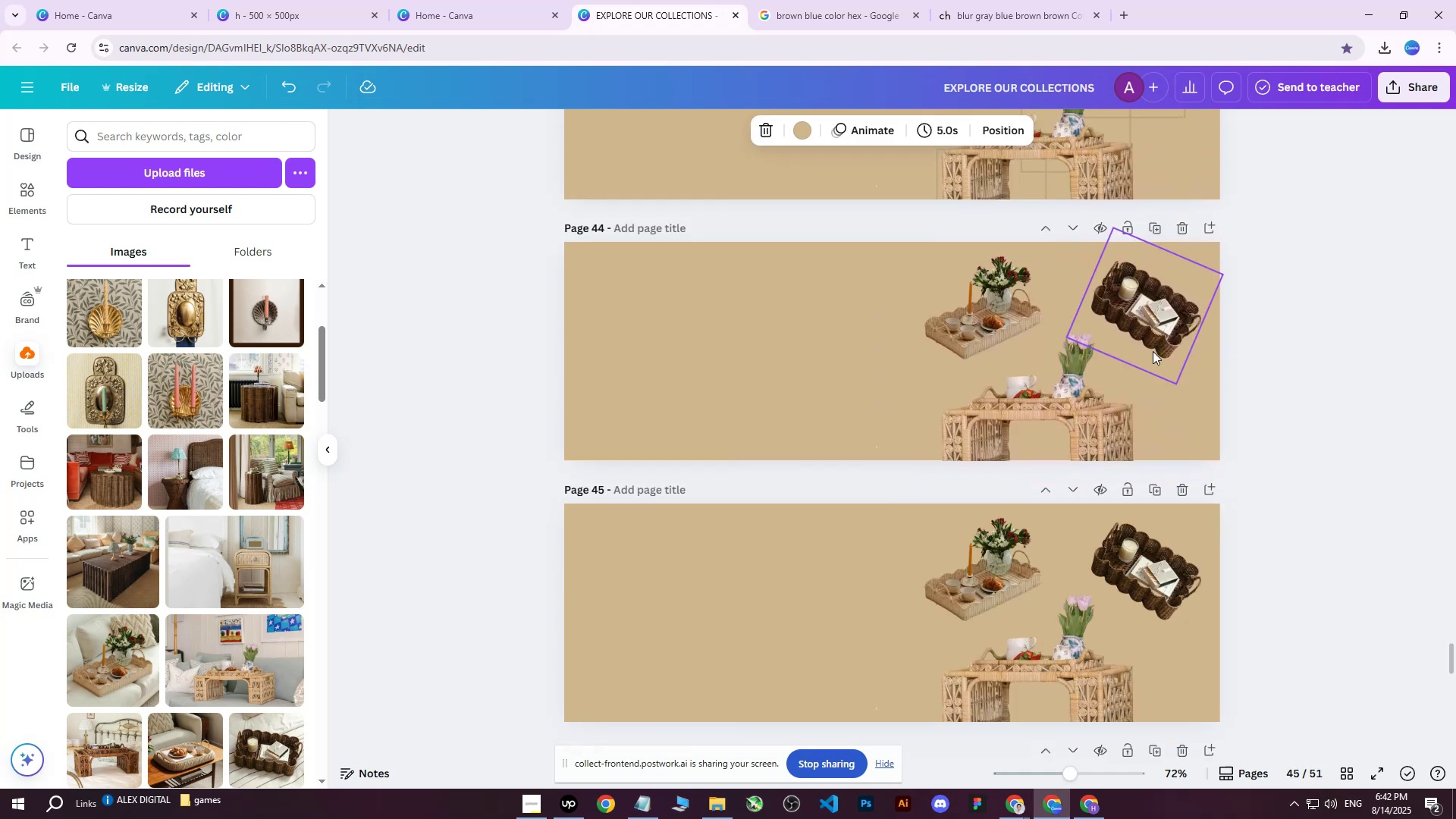 
scroll: coordinate [1144, 377], scroll_direction: down, amount: 3.0
 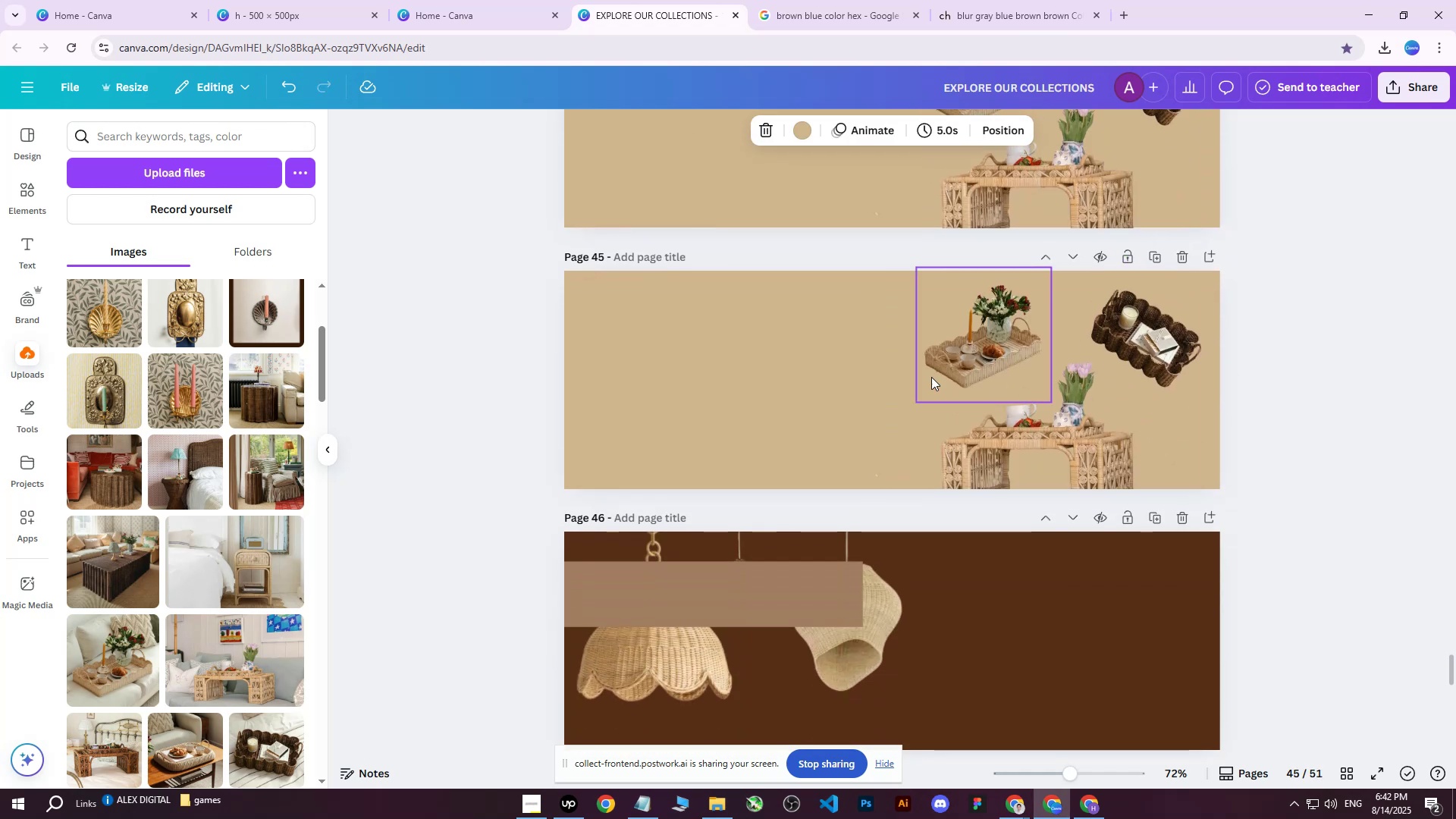 
left_click([974, 346])
 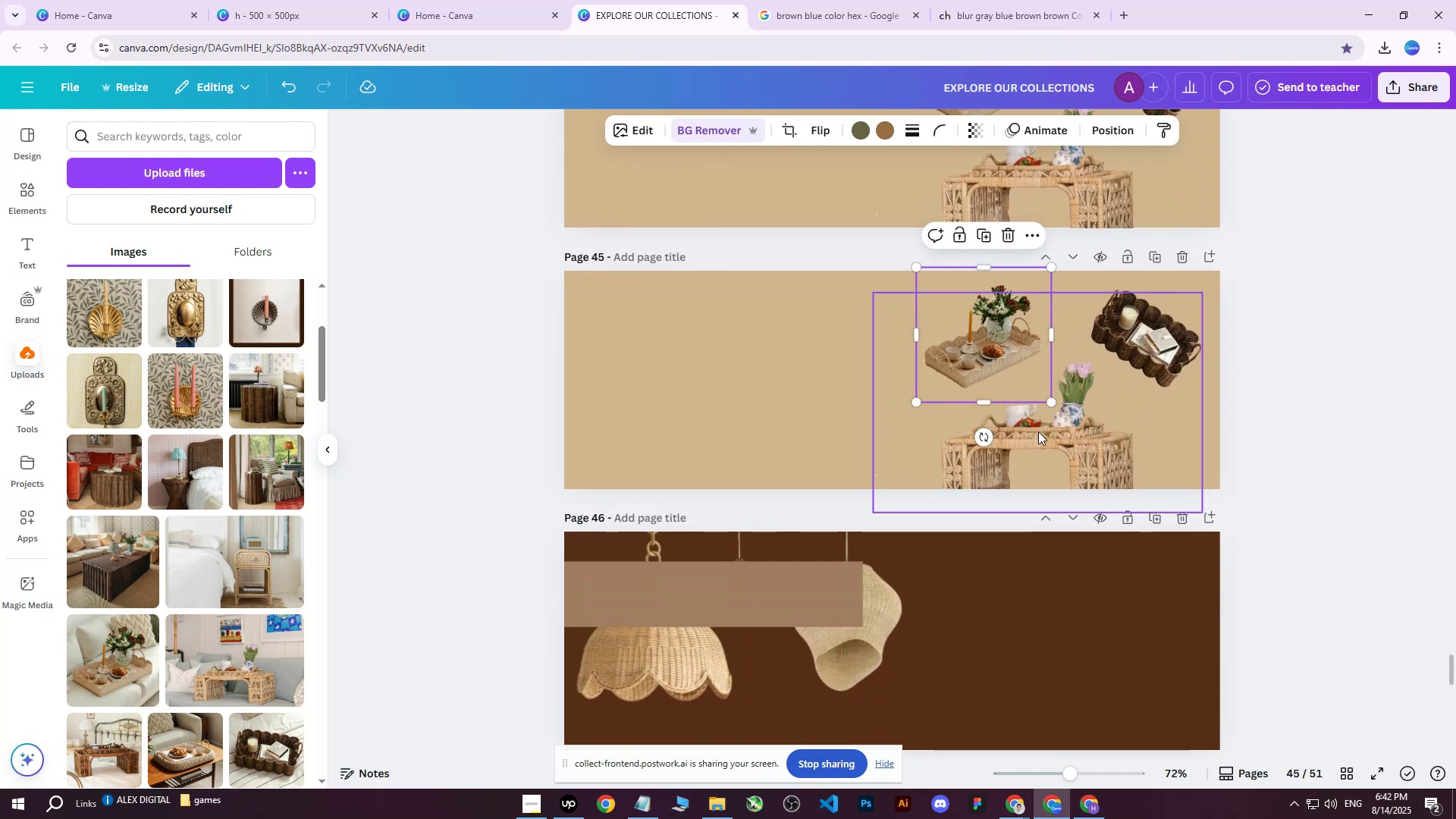 
key(Delete)
 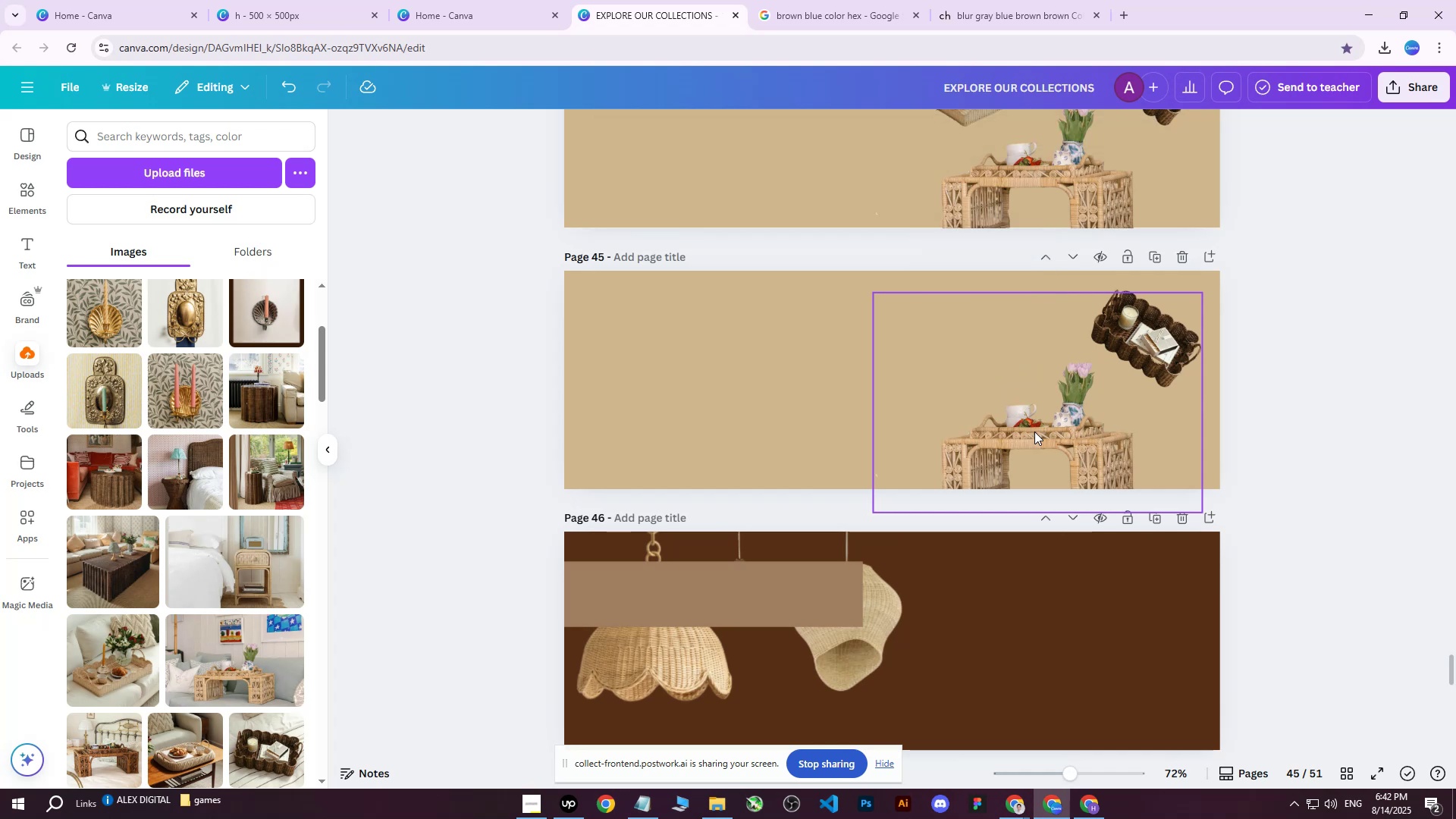 
left_click([1034, 431])
 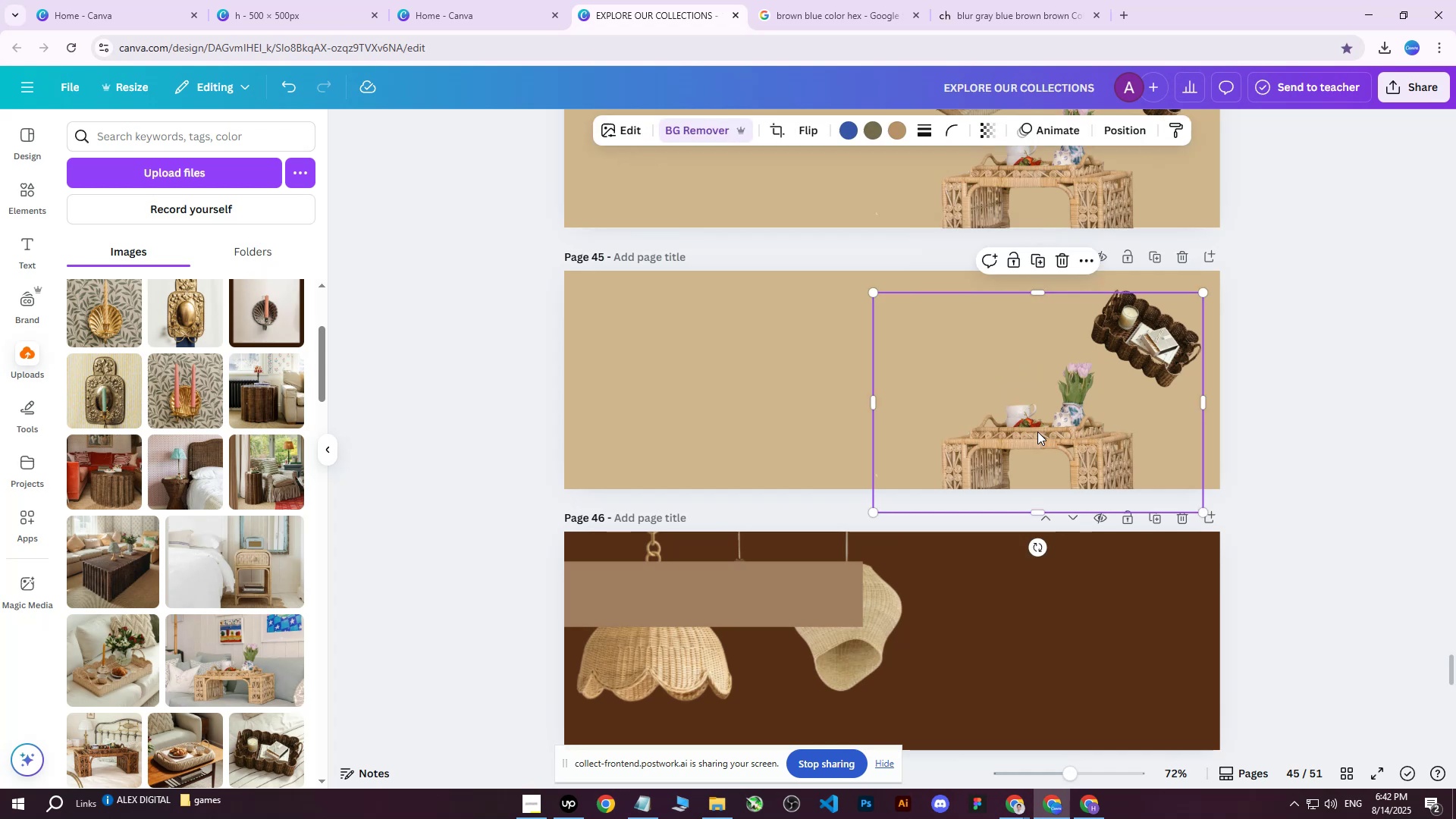 
key(Delete)
 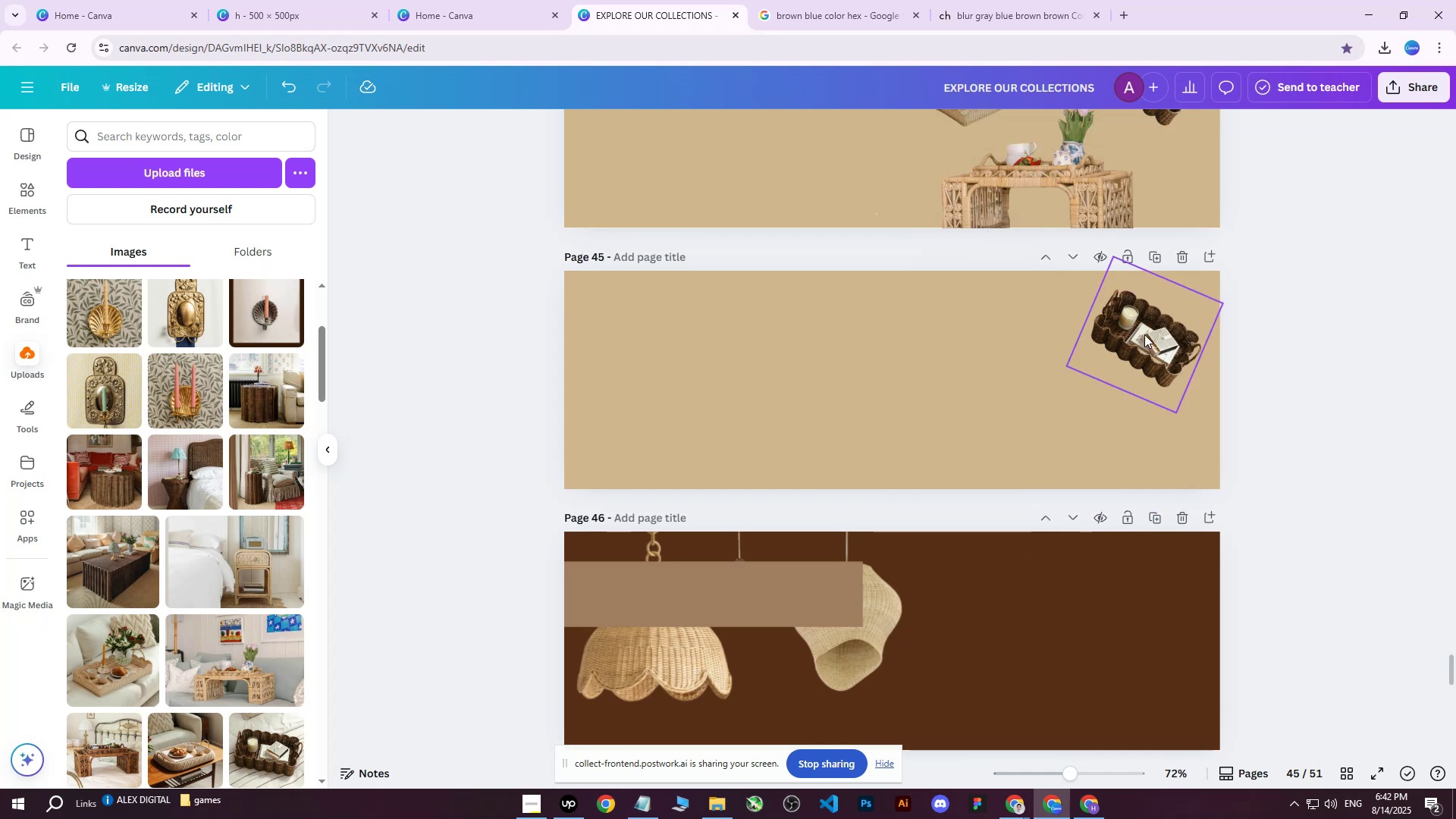 
double_click([1144, 334])
 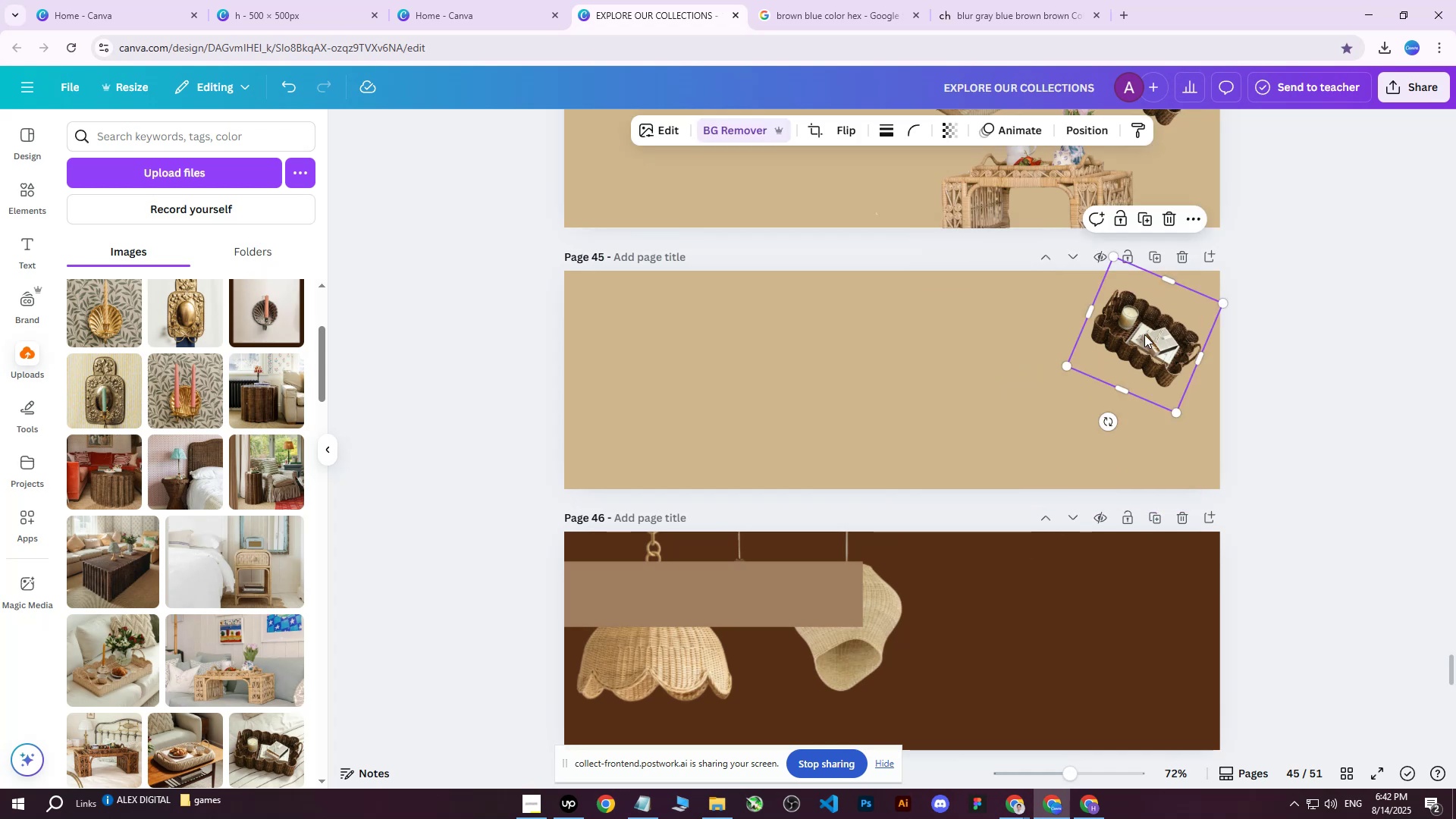 
key(Delete)
 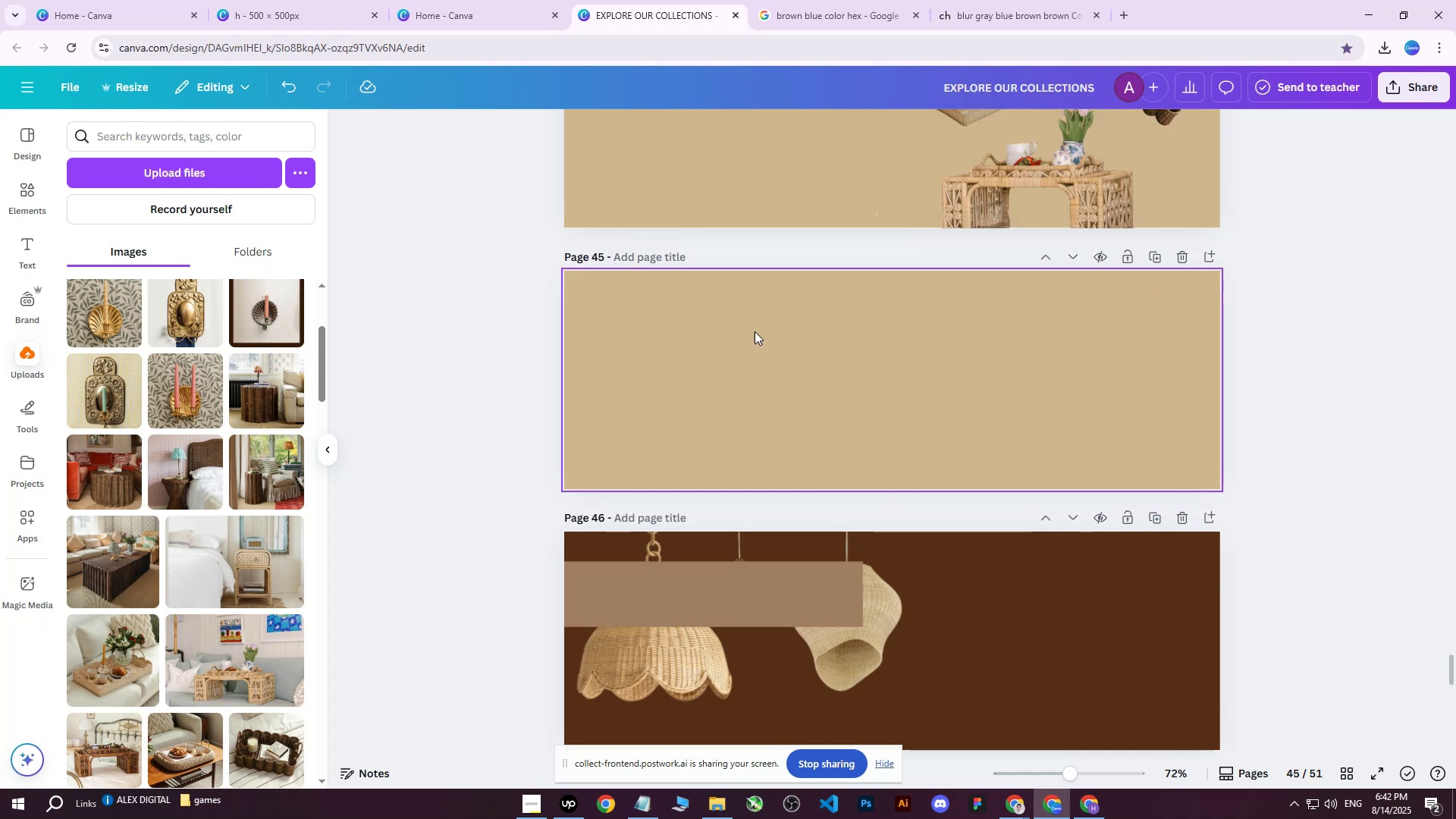 
triple_click([745, 331])
 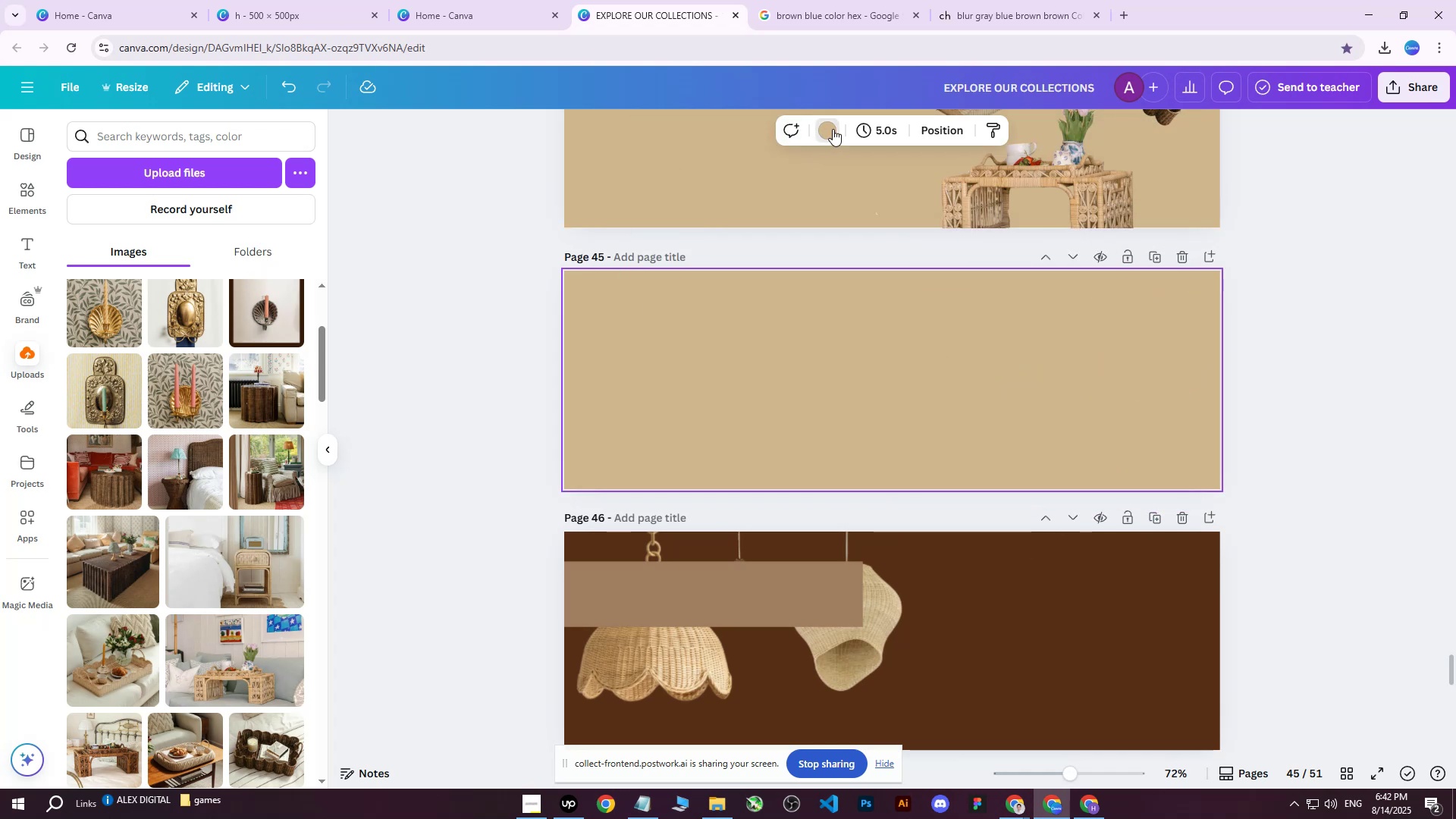 
double_click([831, 129])
 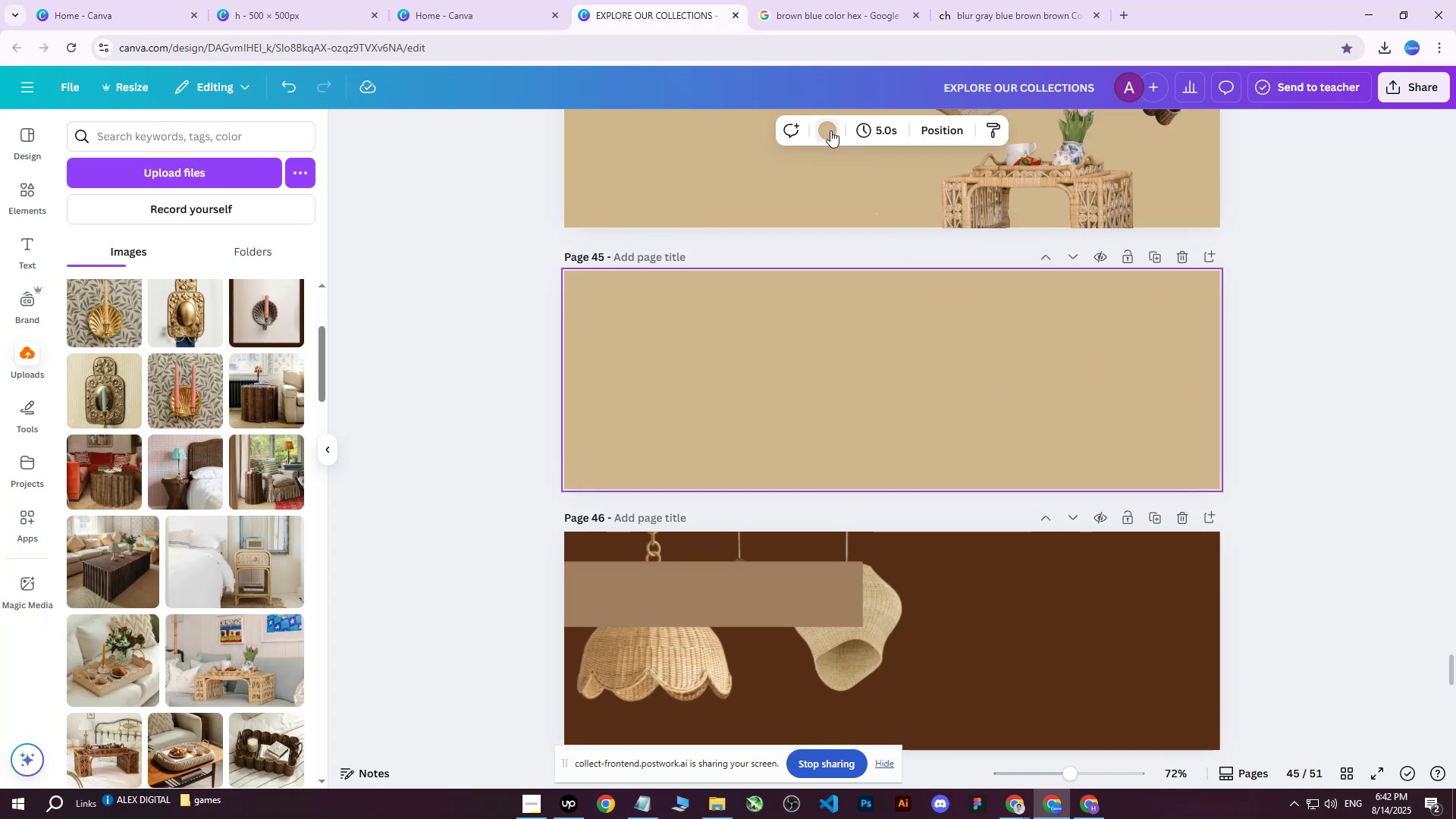 
triple_click([830, 130])
 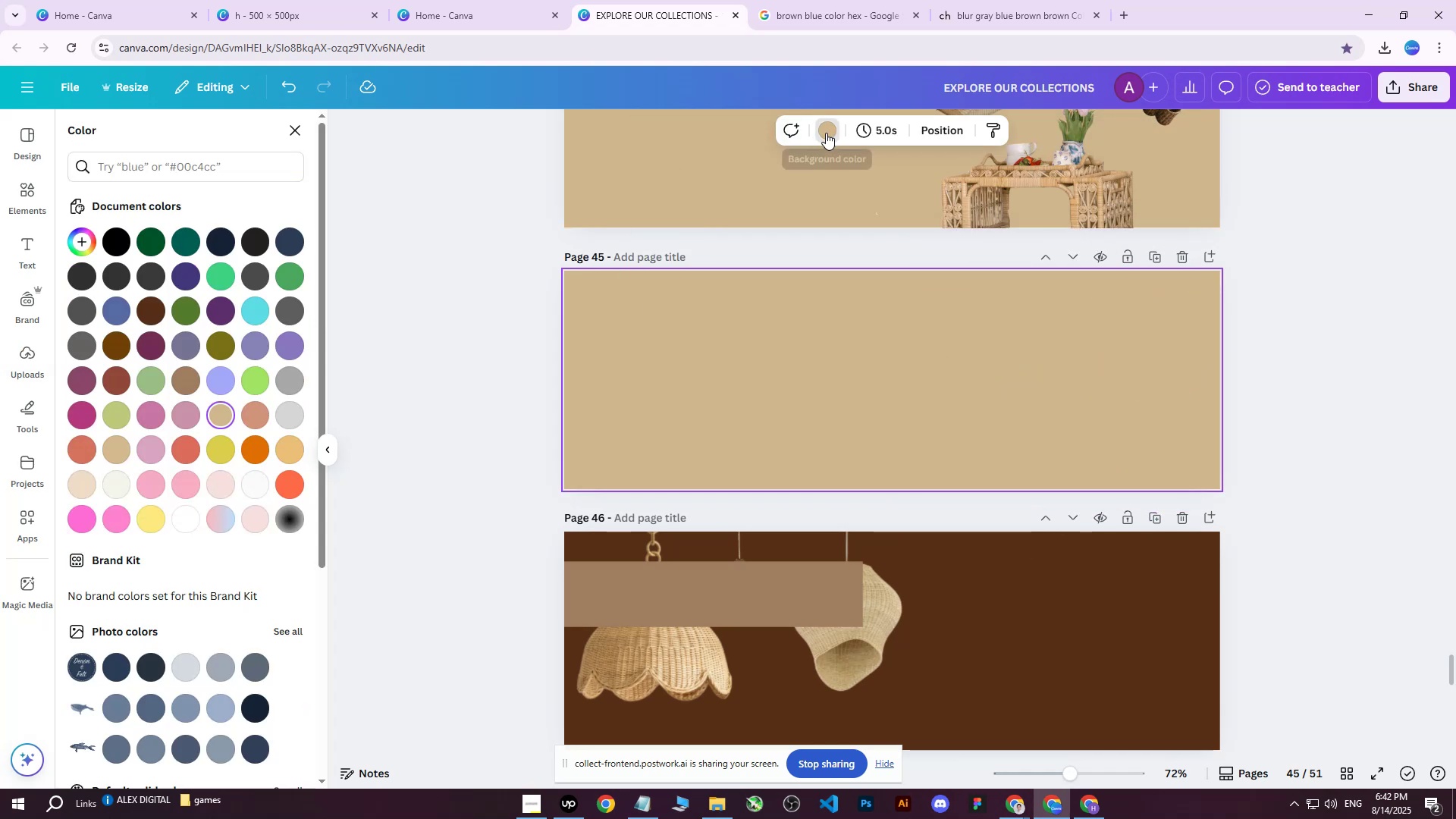 
triple_click([826, 133])
 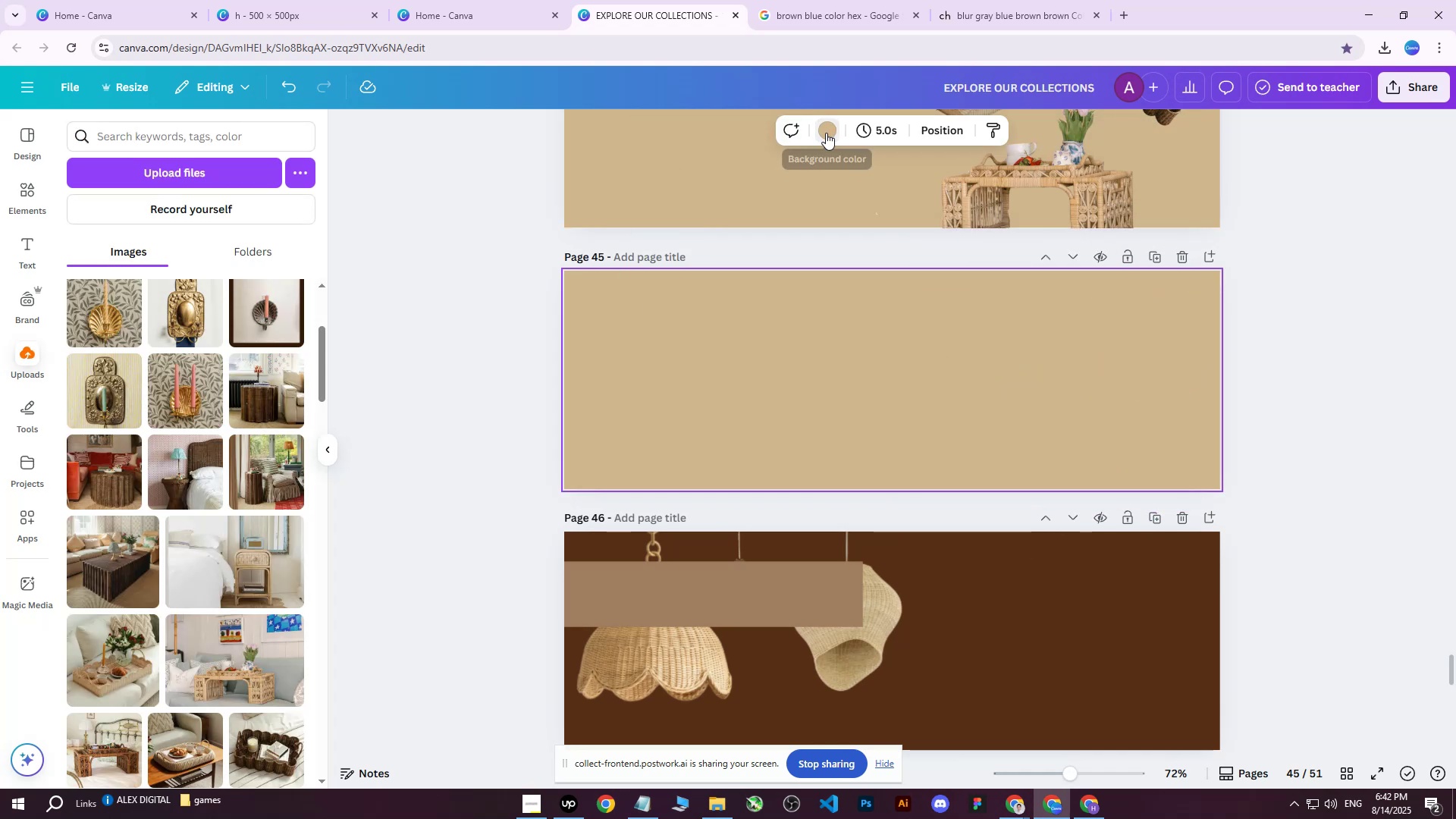 
triple_click([826, 133])
 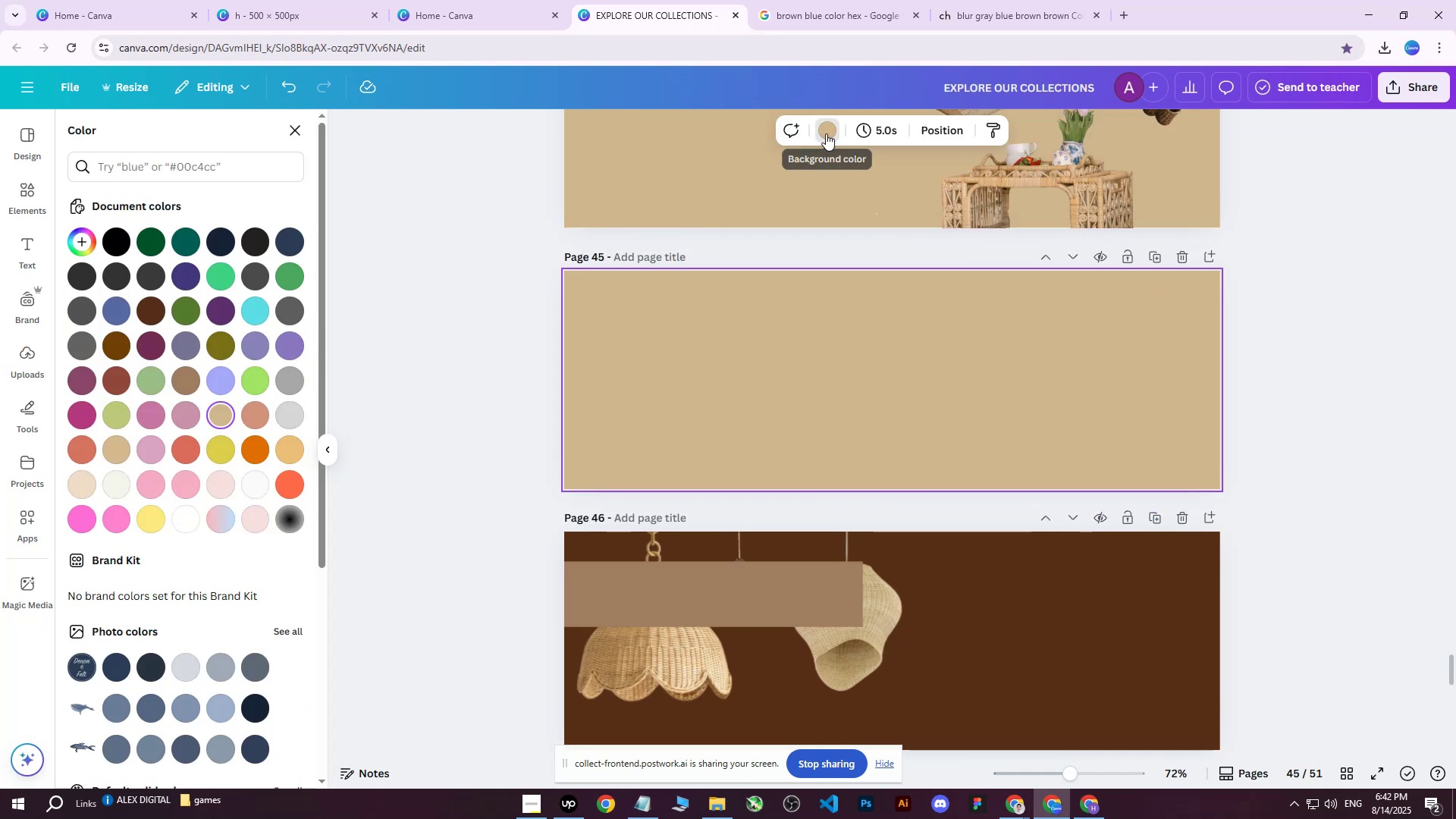 
double_click([826, 133])
 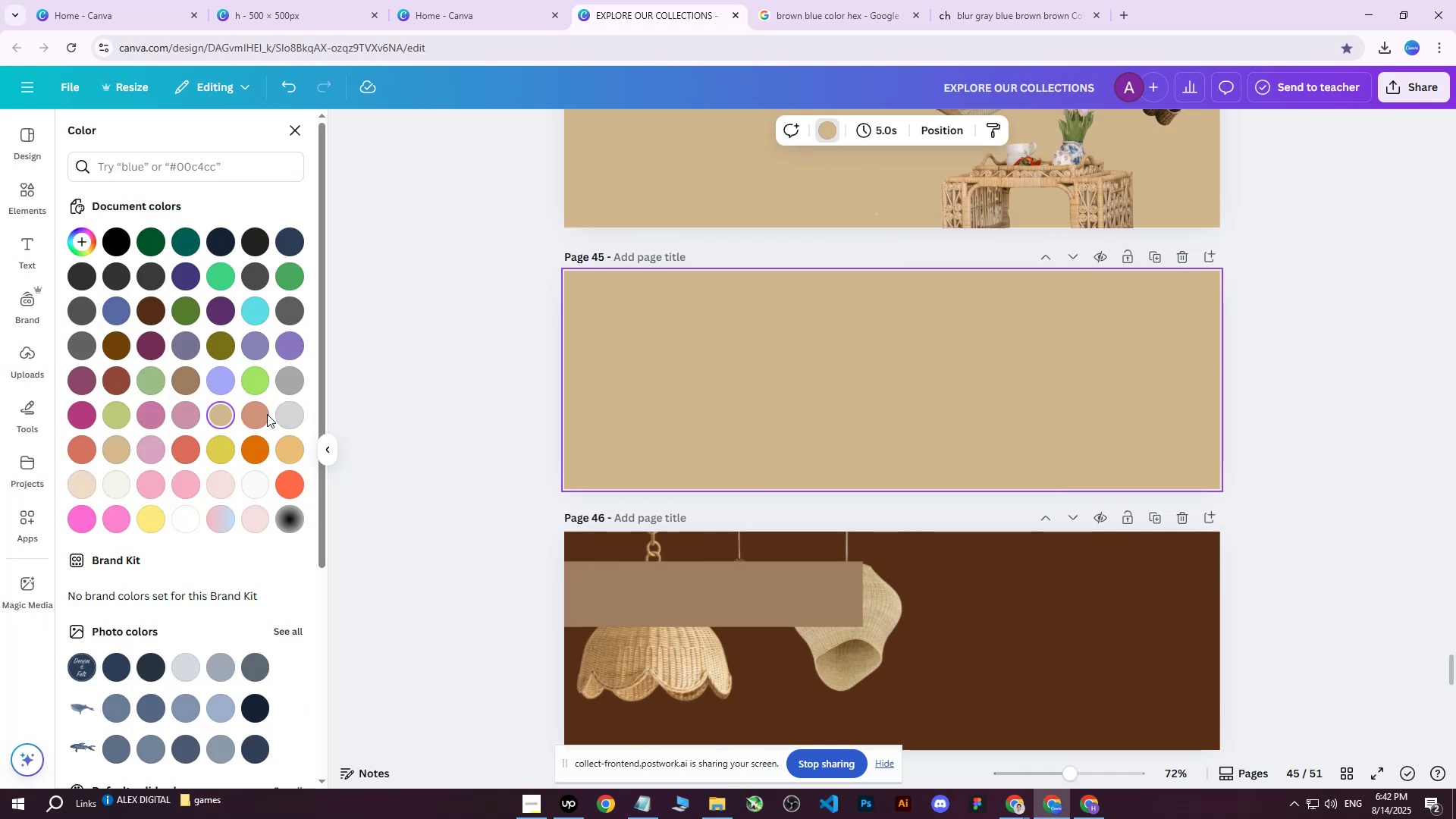 
left_click([217, 418])
 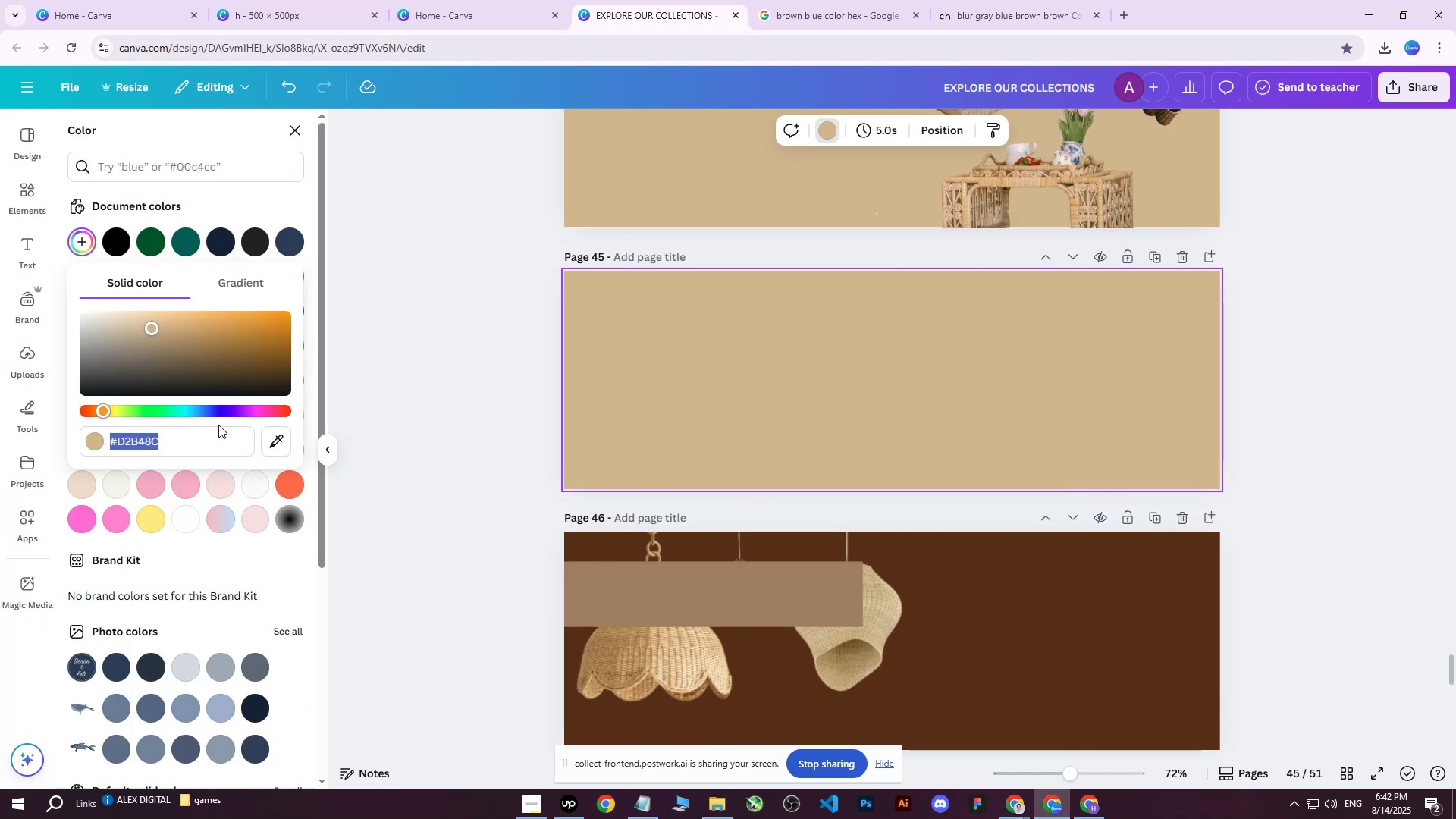 
left_click_drag(start_coordinate=[209, 442], to_coordinate=[148, 442])
 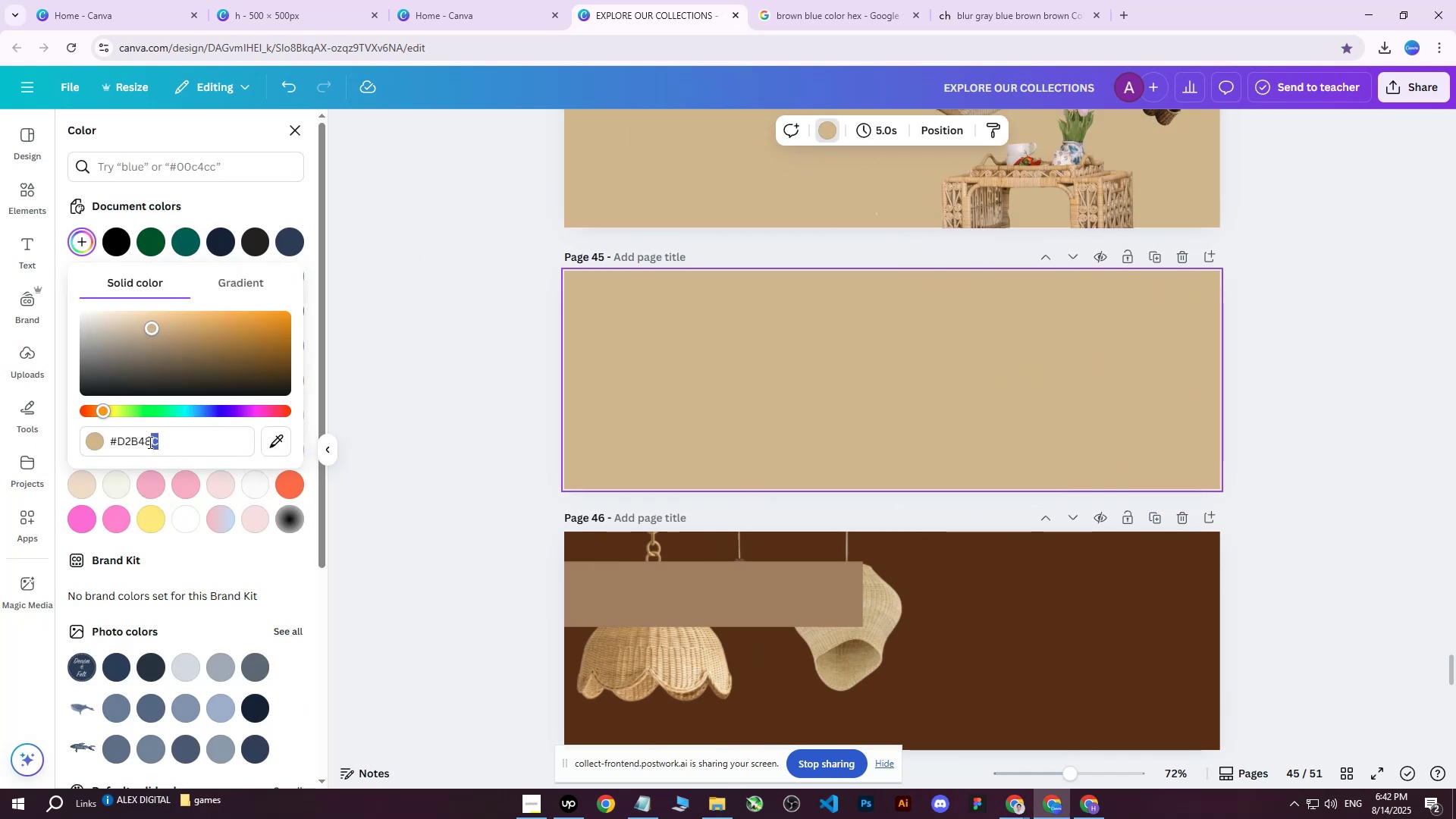 
left_click_drag(start_coordinate=[176, 443], to_coordinate=[65, 438])
 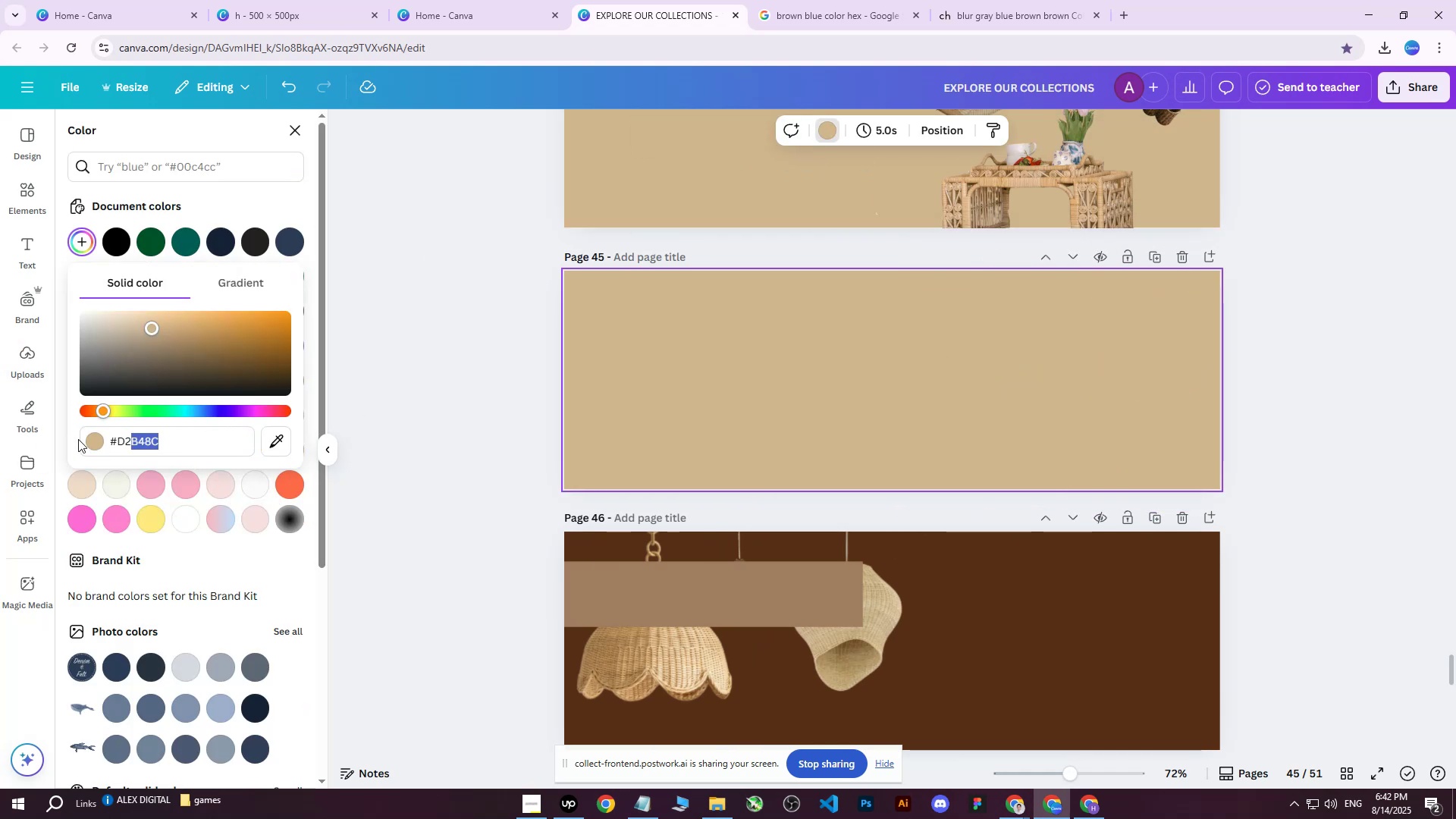 
hold_key(key=ControlLeft, duration=0.33)
 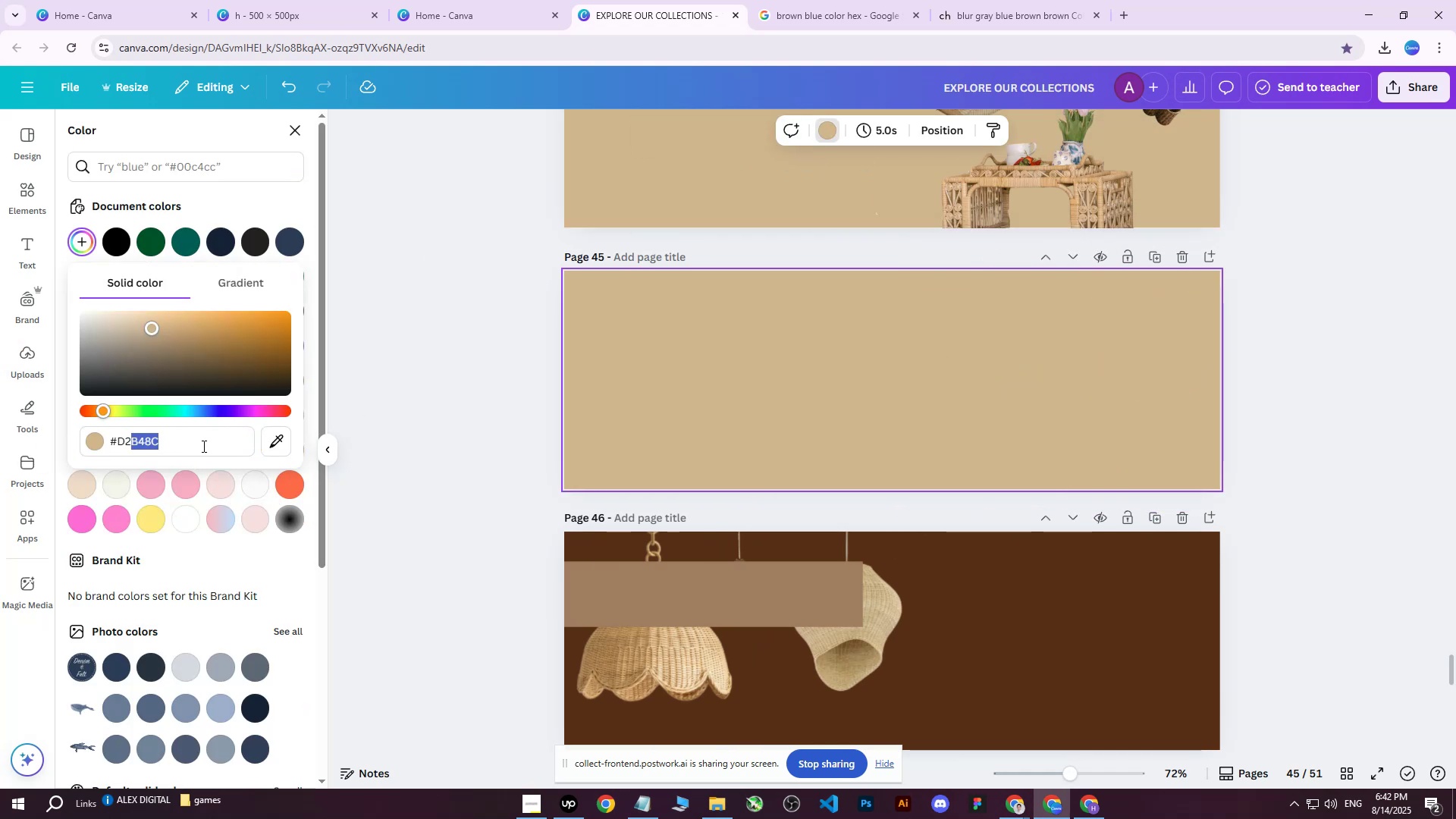 
left_click([202, 446])
 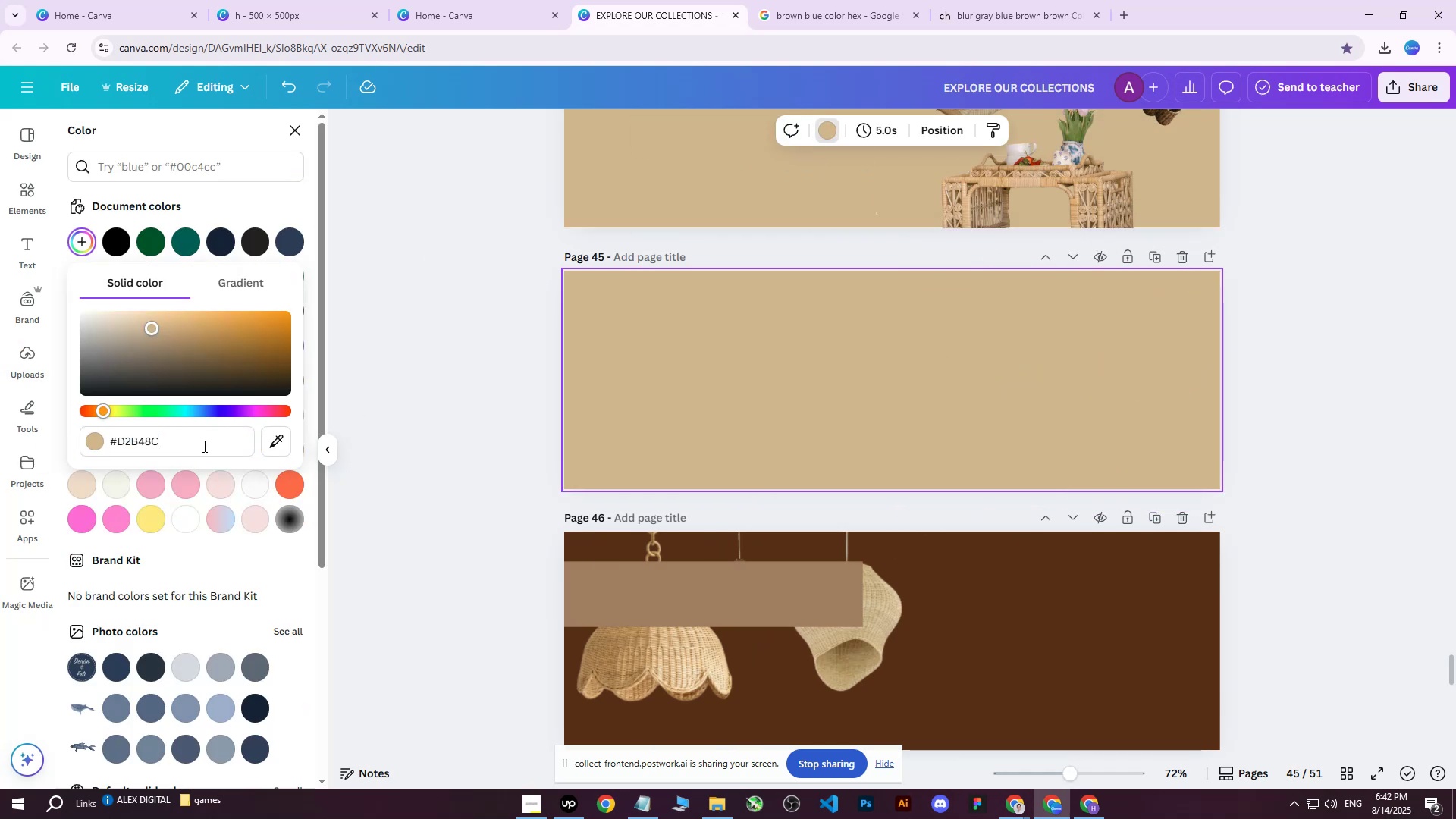 
left_click_drag(start_coordinate=[197, 445], to_coordinate=[111, 445])
 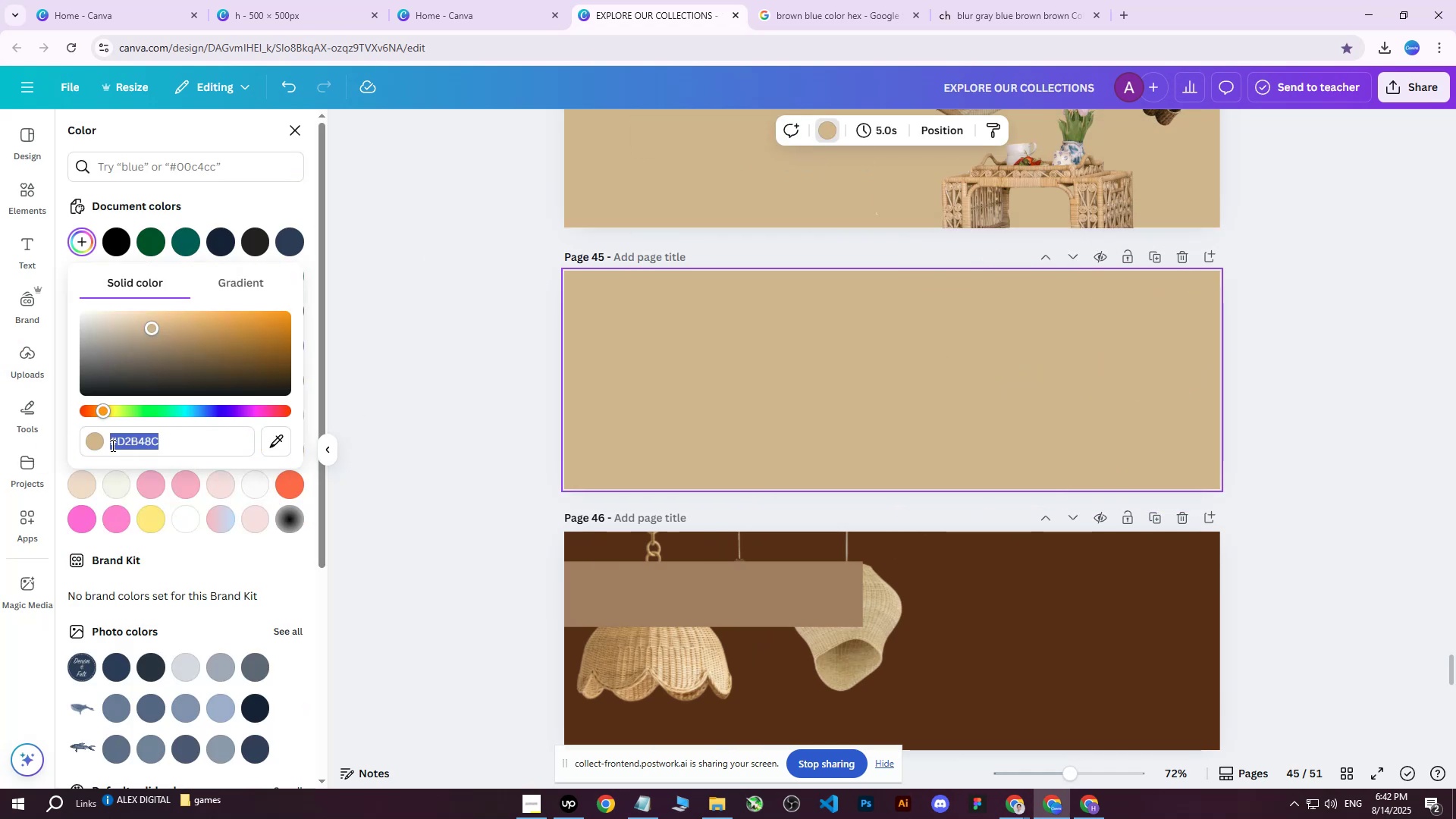 
key(Control+ControlLeft)
 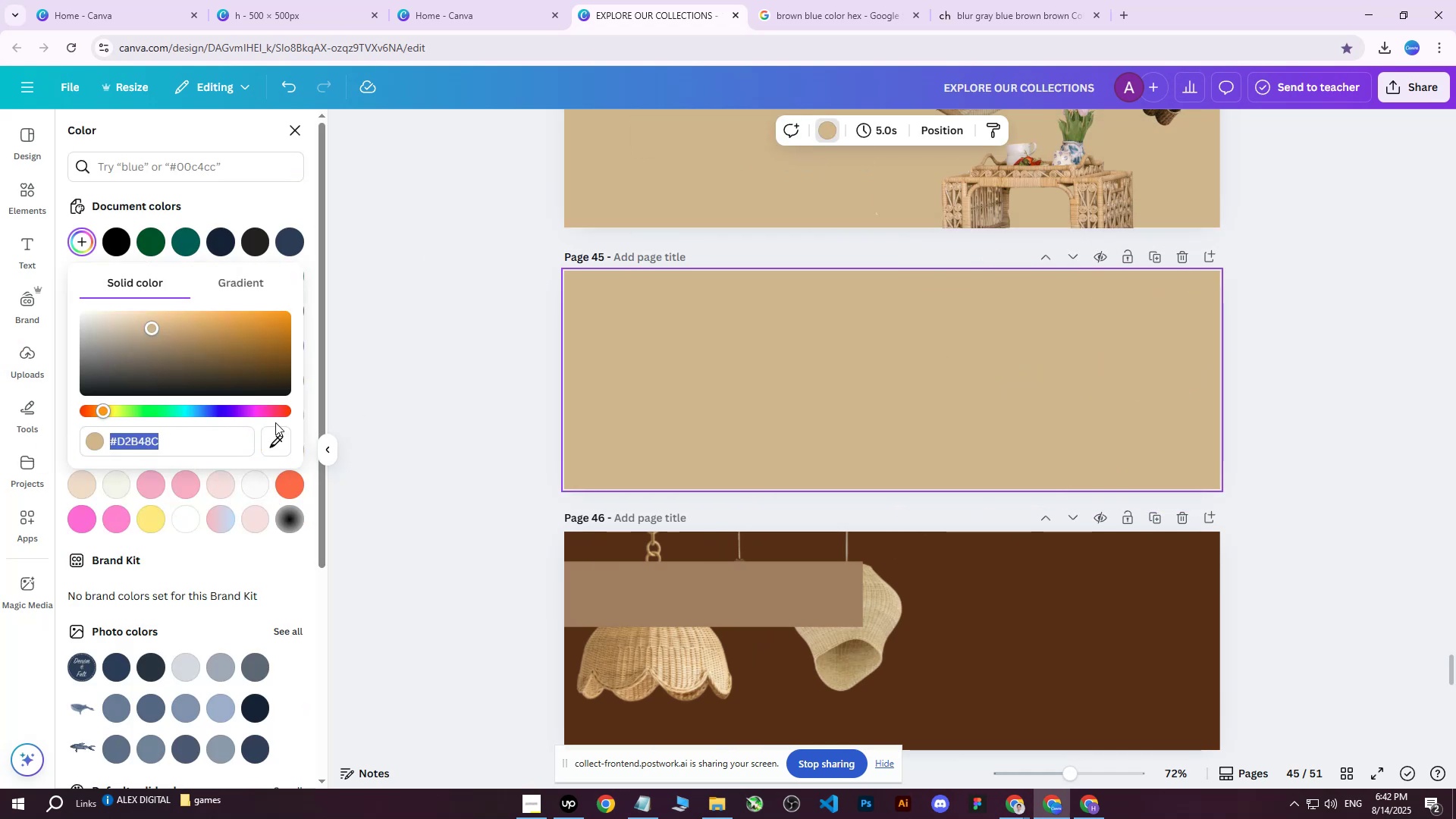 
key(Control+V)
 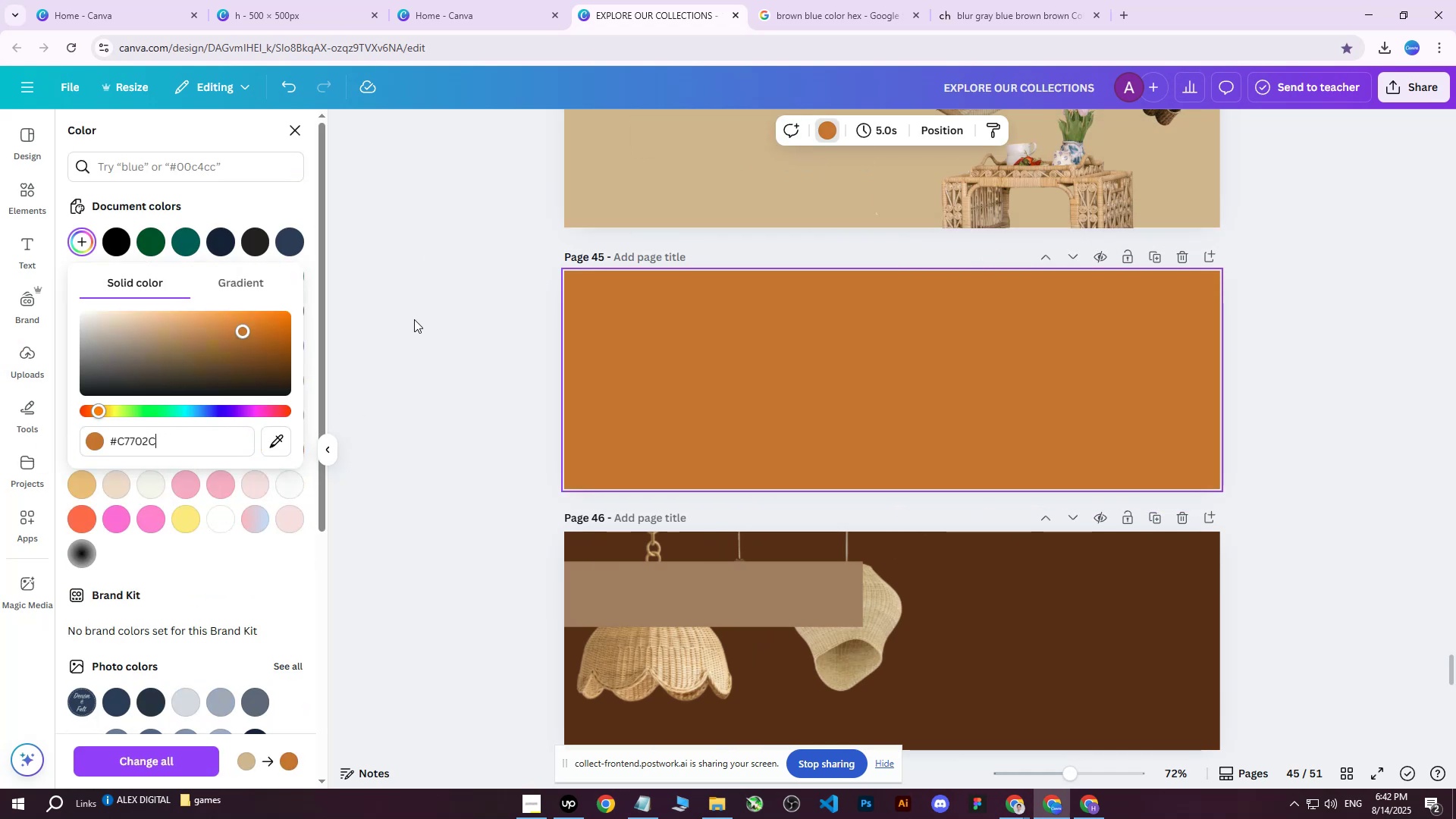 
left_click([415, 316])
 